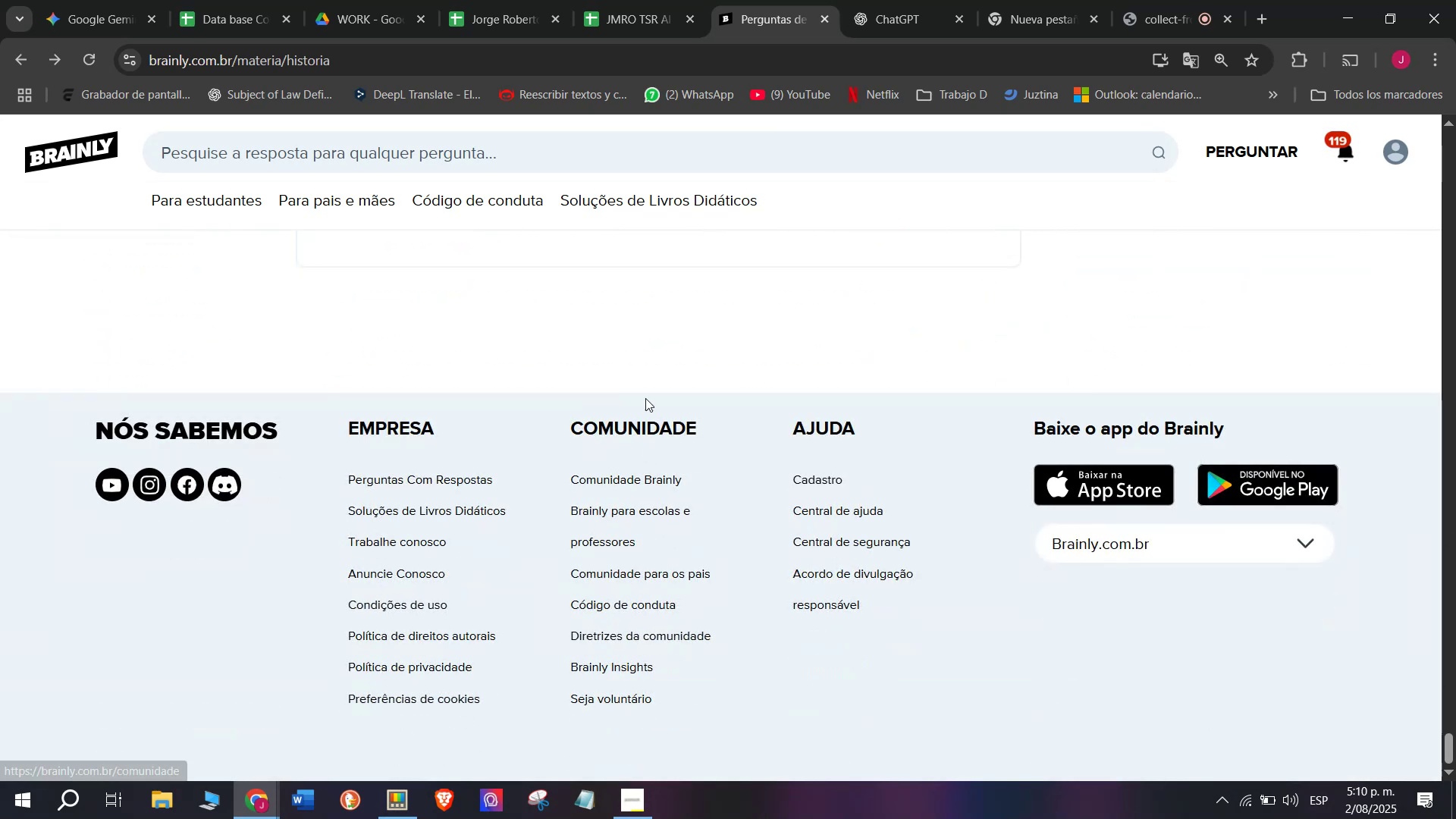 
scroll: coordinate [645, 397], scroll_direction: up, amount: 1.0
 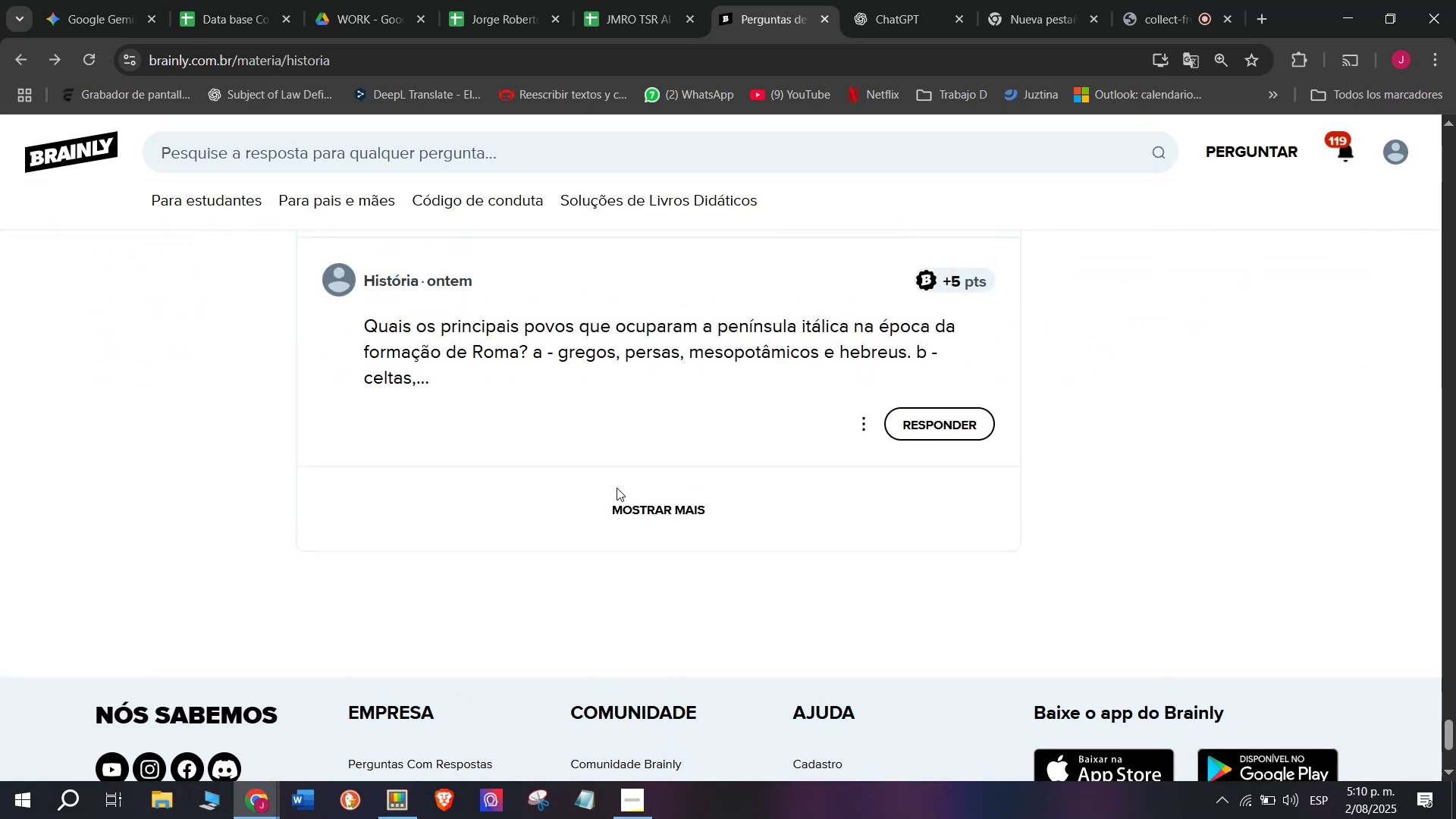 
left_click([617, 503])
 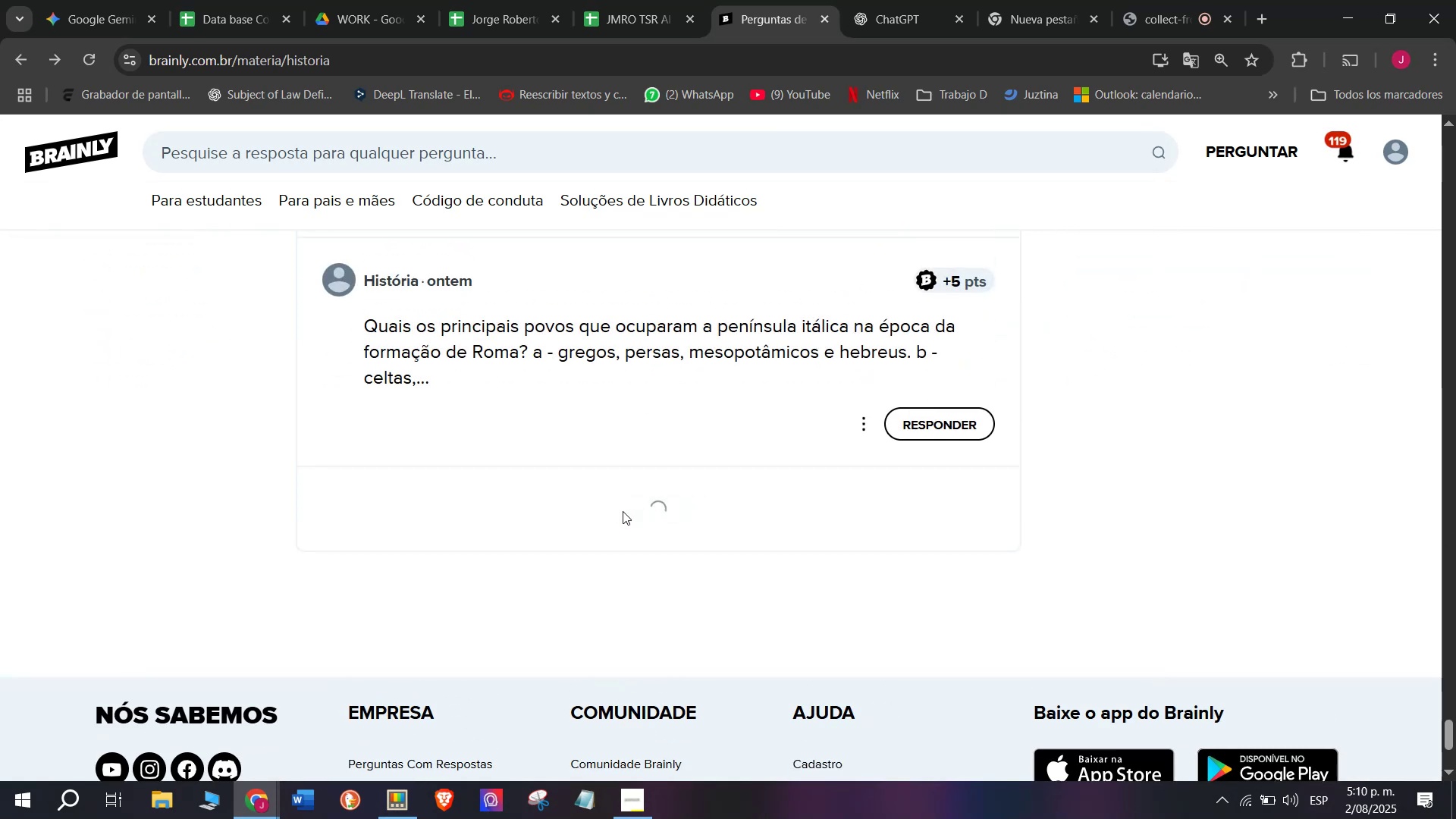 
scroll: coordinate [635, 527], scroll_direction: down, amount: 15.0
 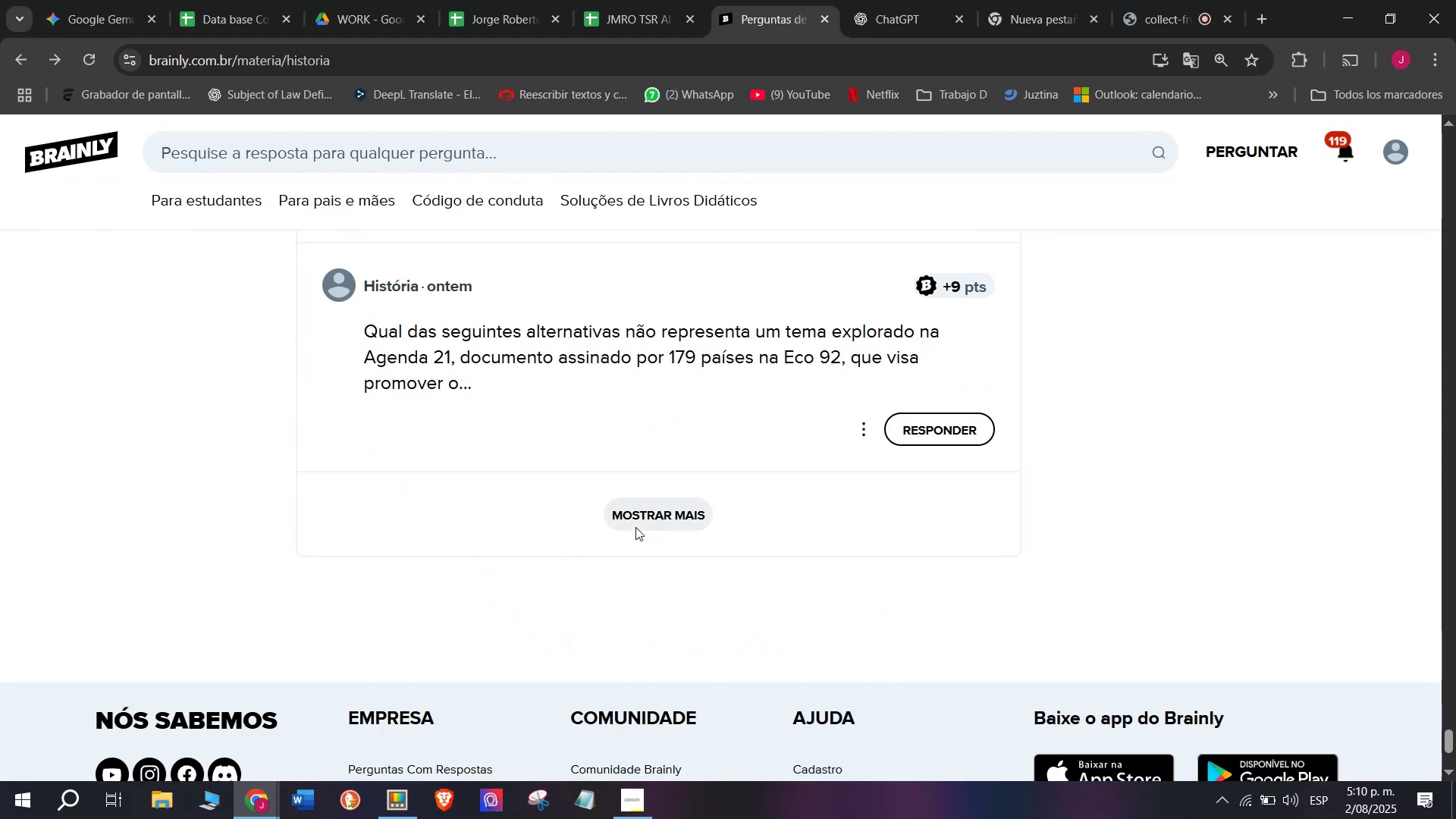 
left_click([635, 527])
 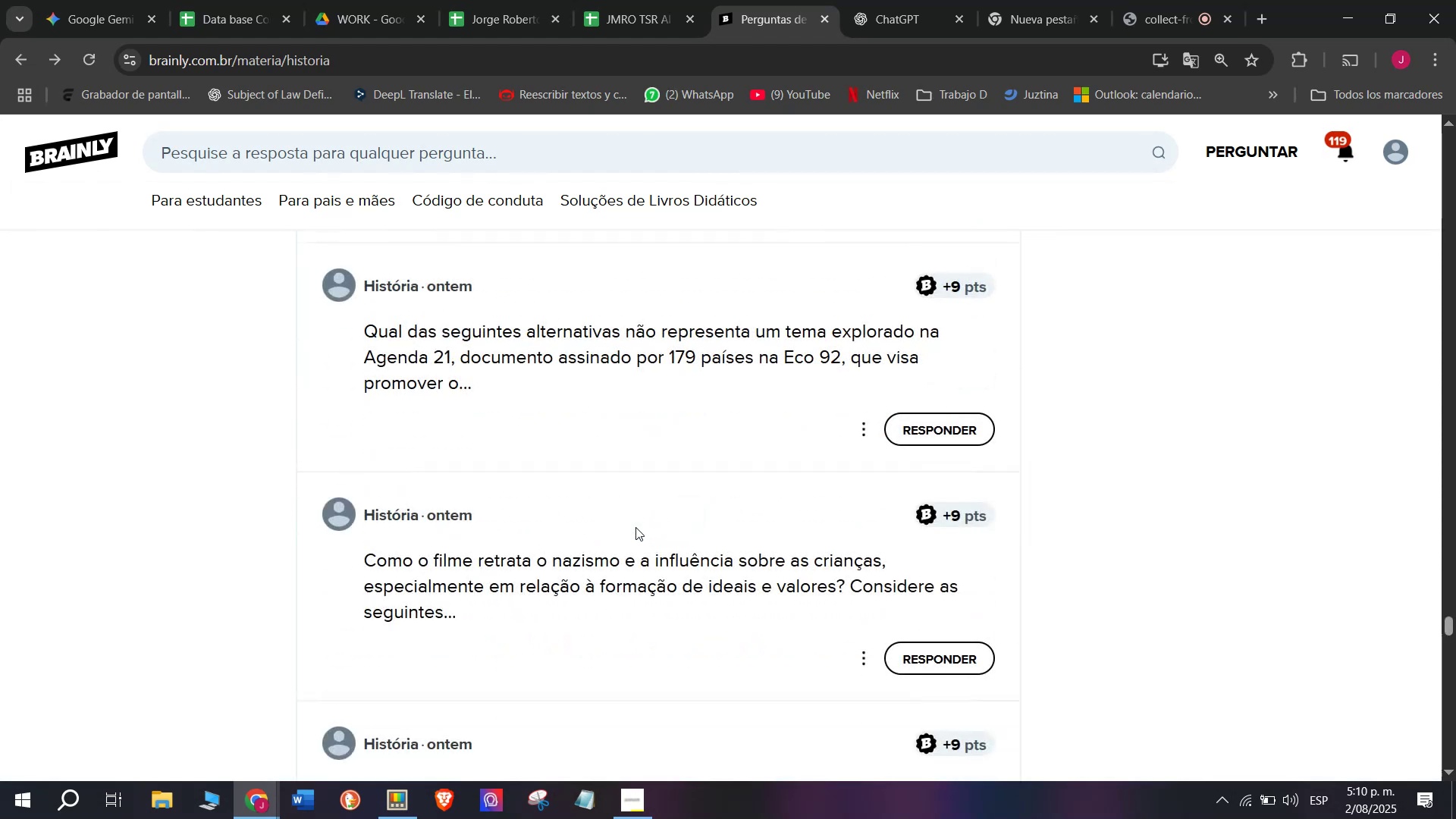 
scroll: coordinate [635, 529], scroll_direction: down, amount: 11.0
 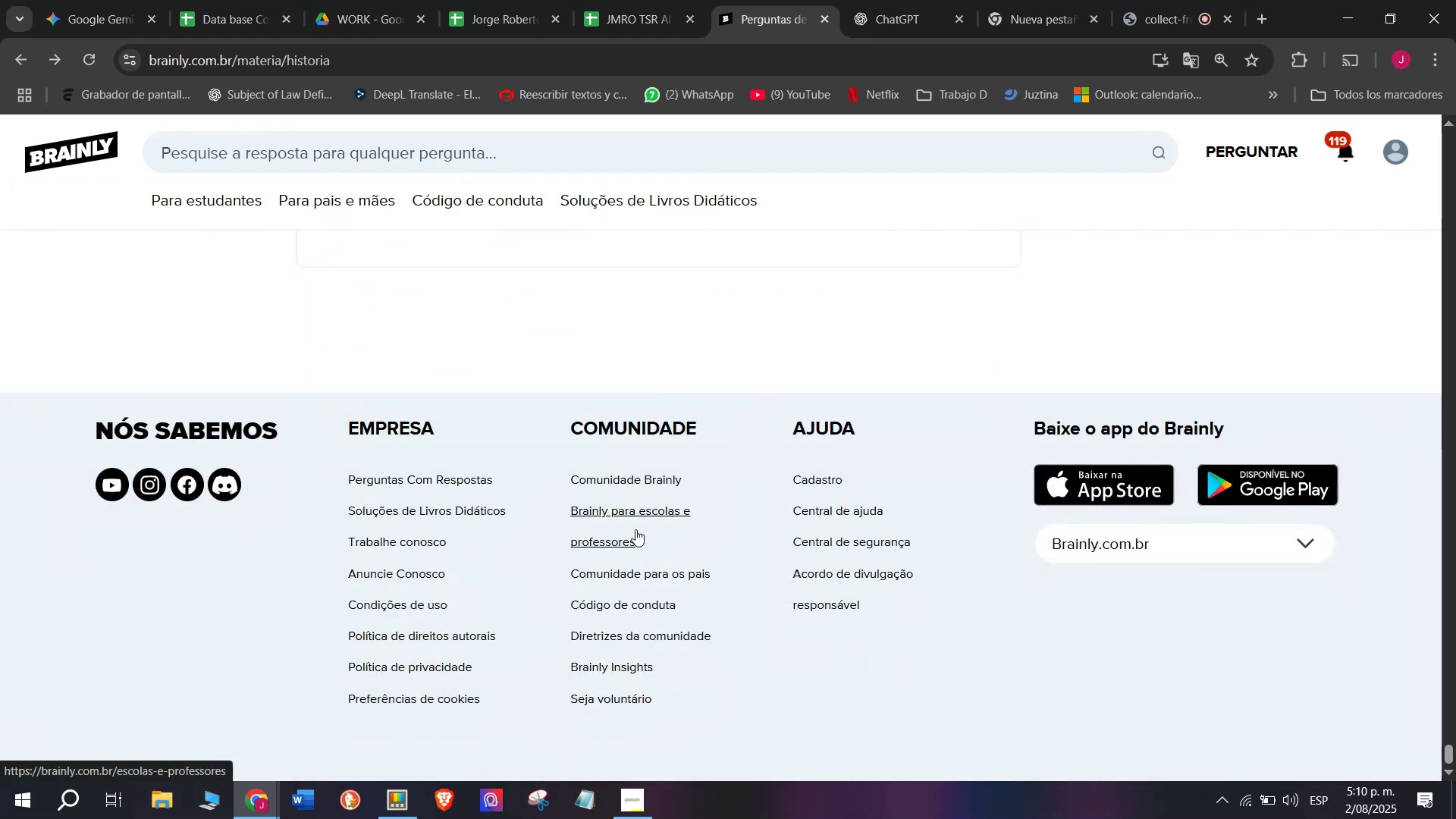 
scroll: coordinate [635, 529], scroll_direction: up, amount: 1.0
 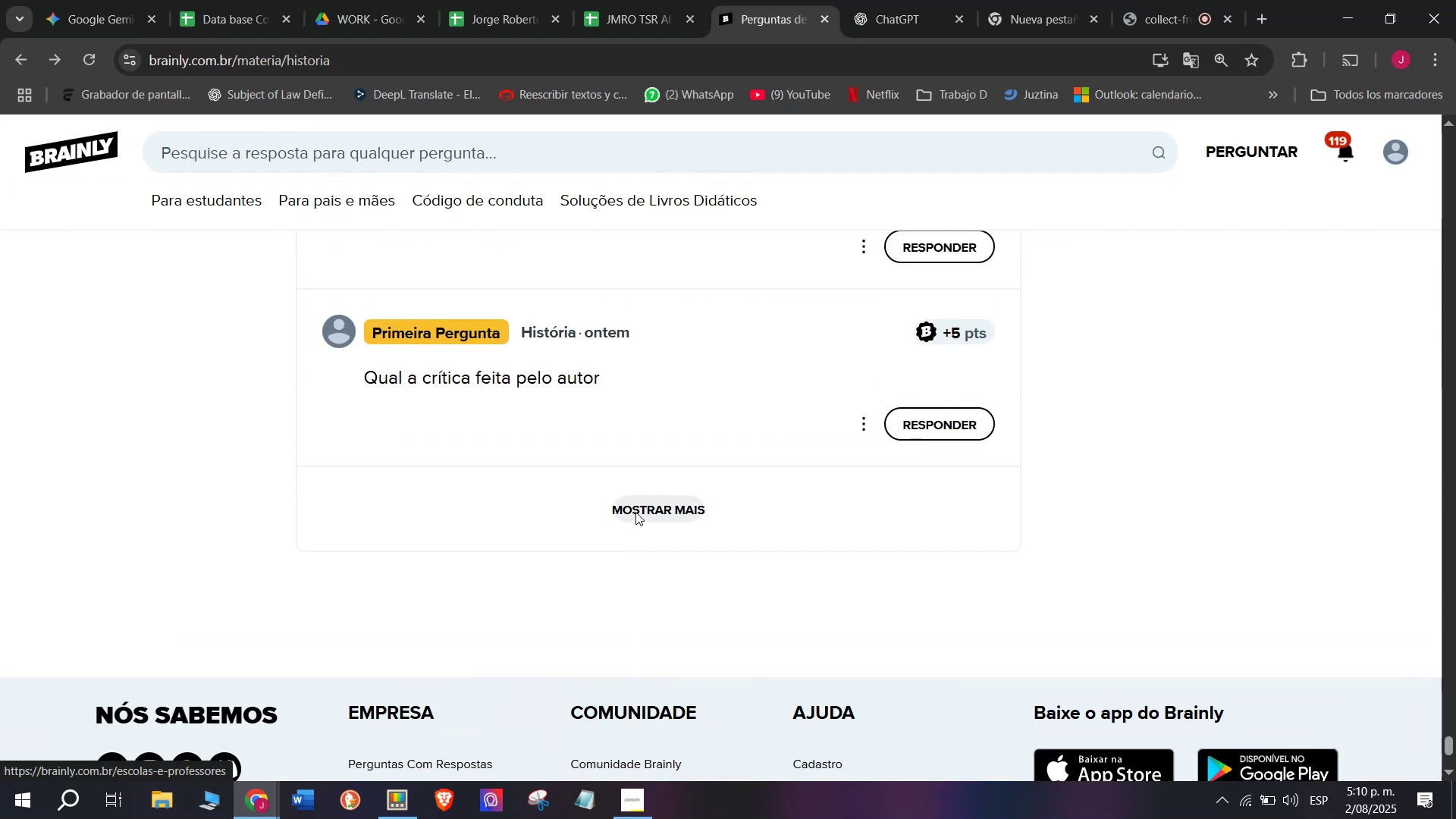 
left_click([635, 511])
 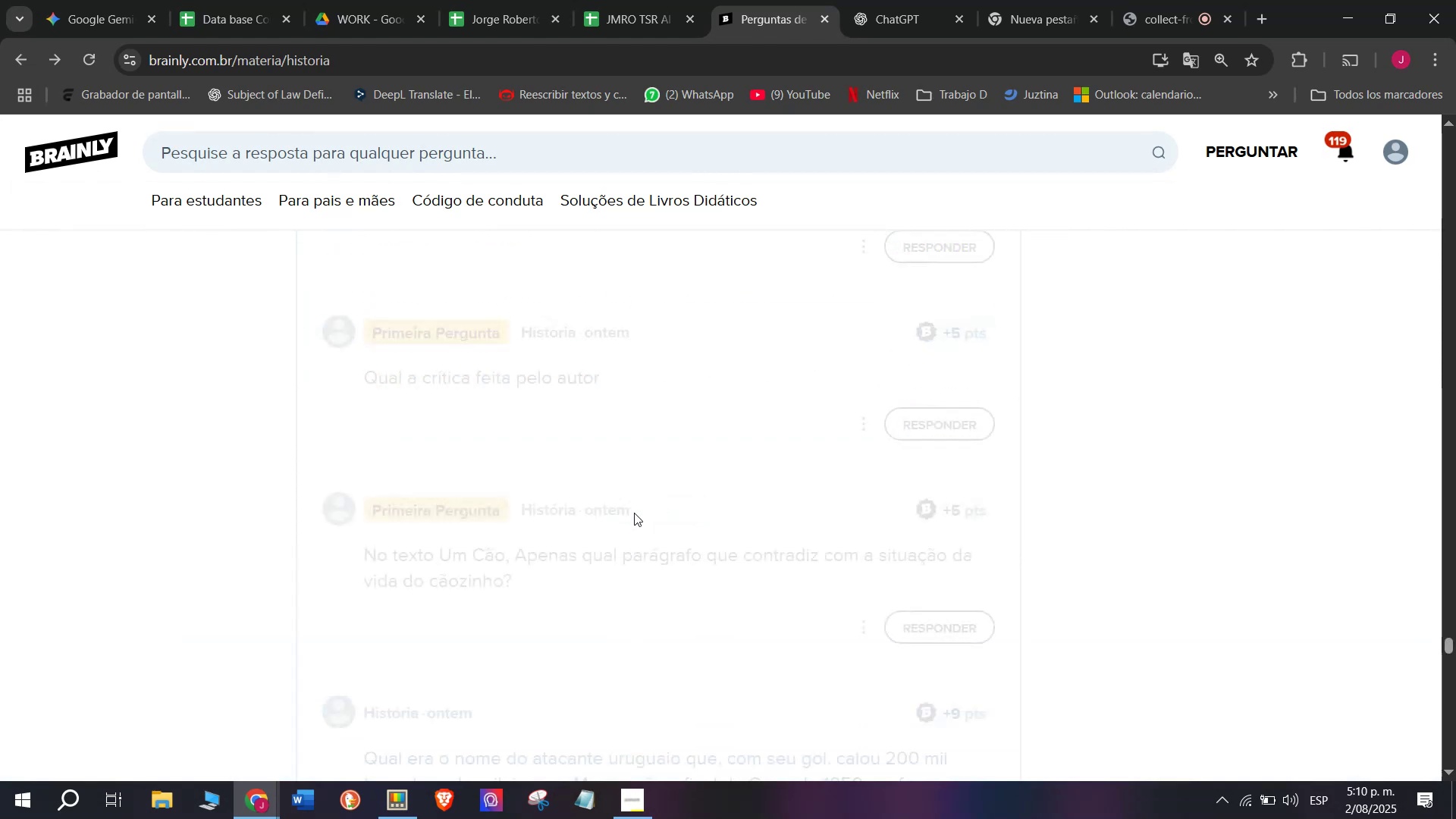 
scroll: coordinate [634, 535], scroll_direction: down, amount: 16.0
 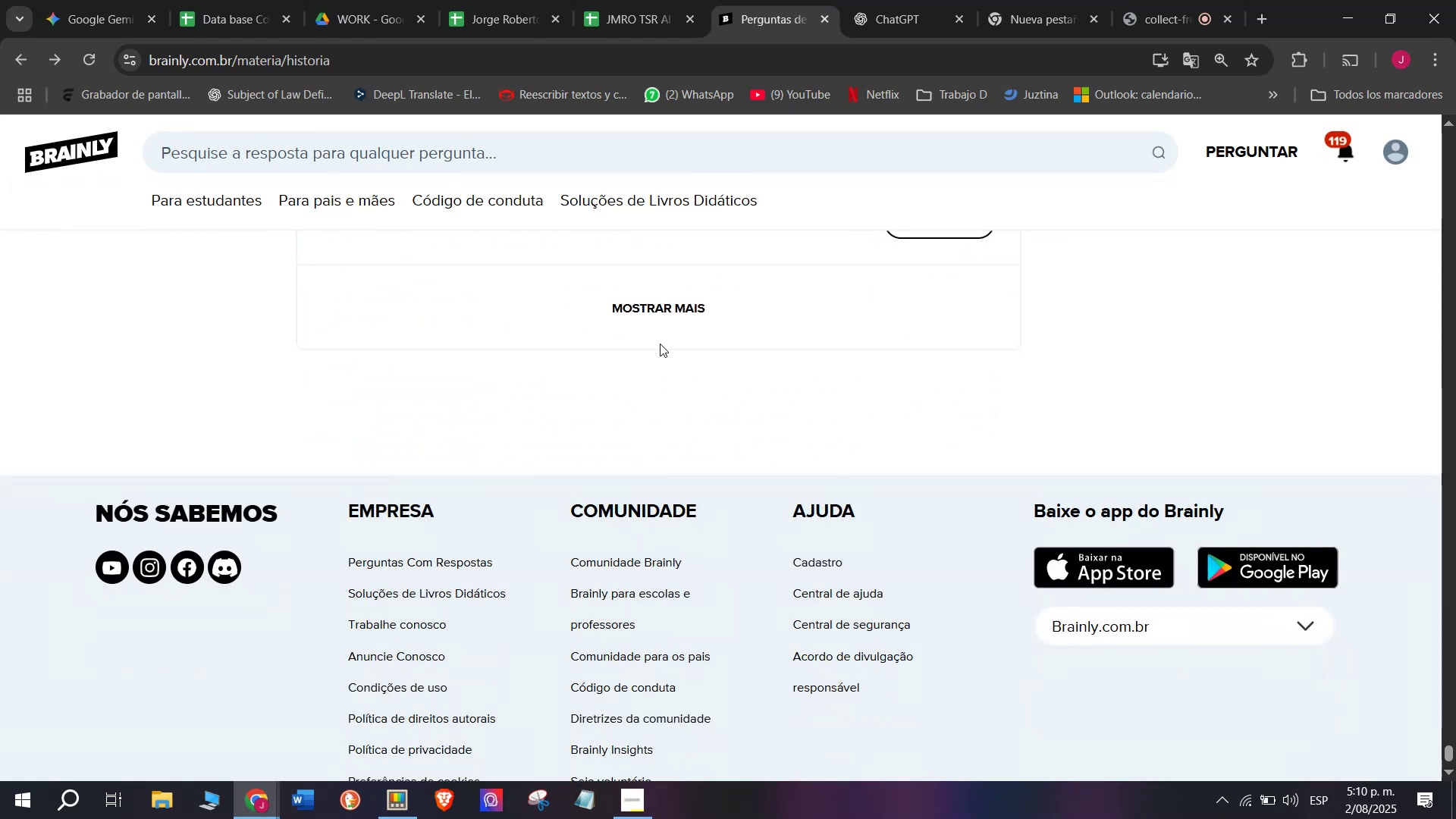 
left_click([651, 314])
 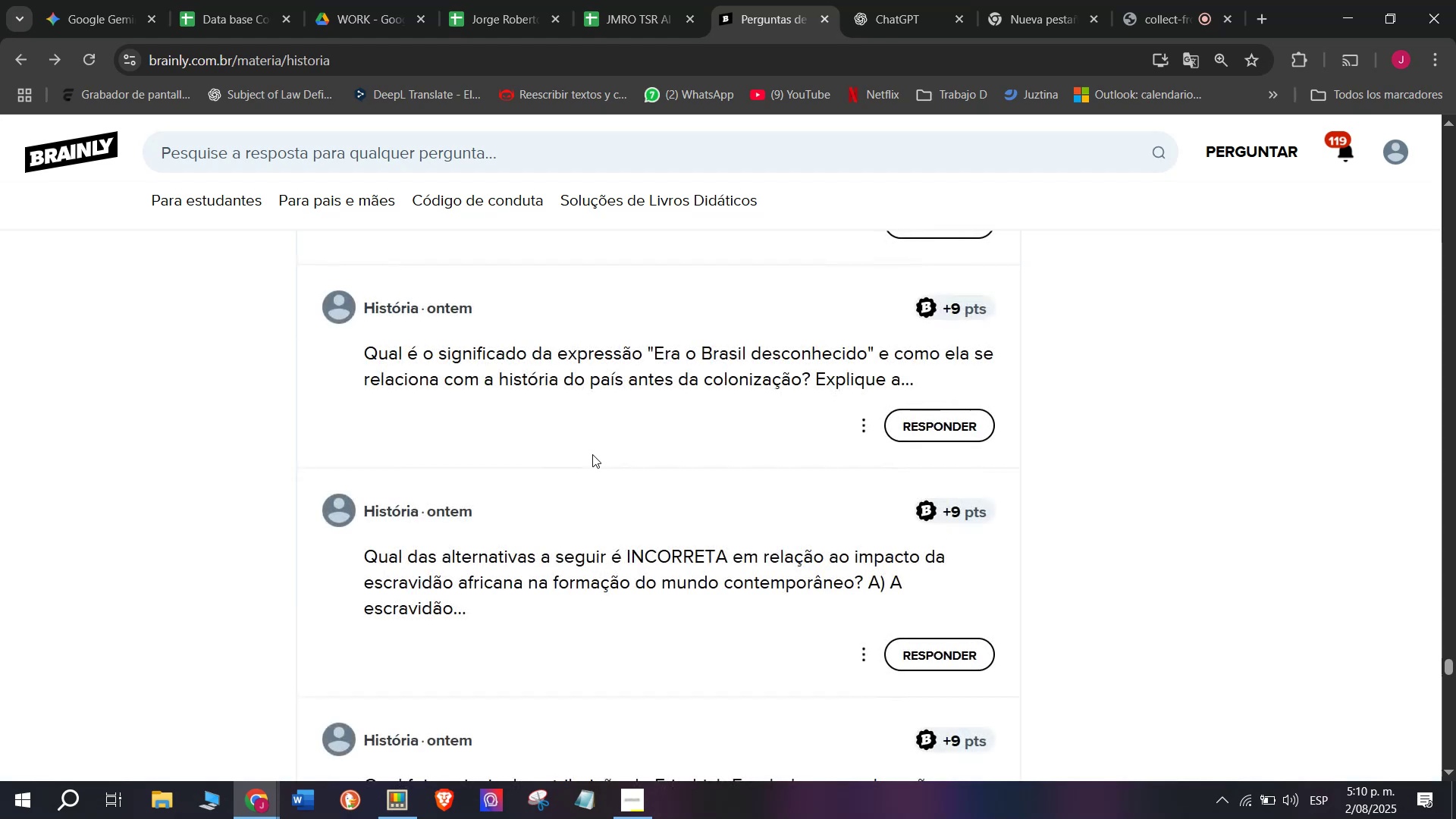 
scroll: coordinate [593, 460], scroll_direction: down, amount: 5.0
 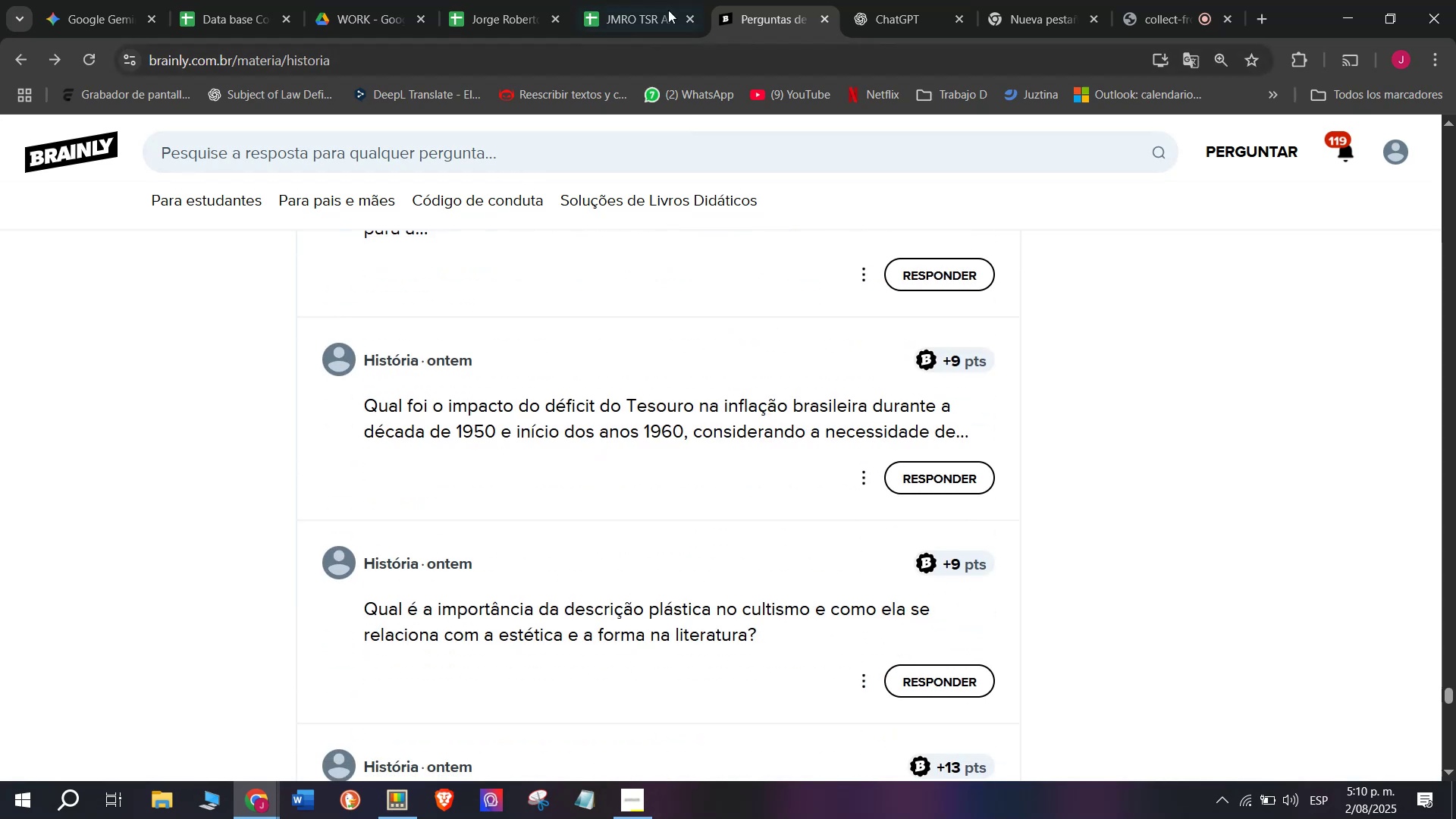 
left_click([627, 0])
 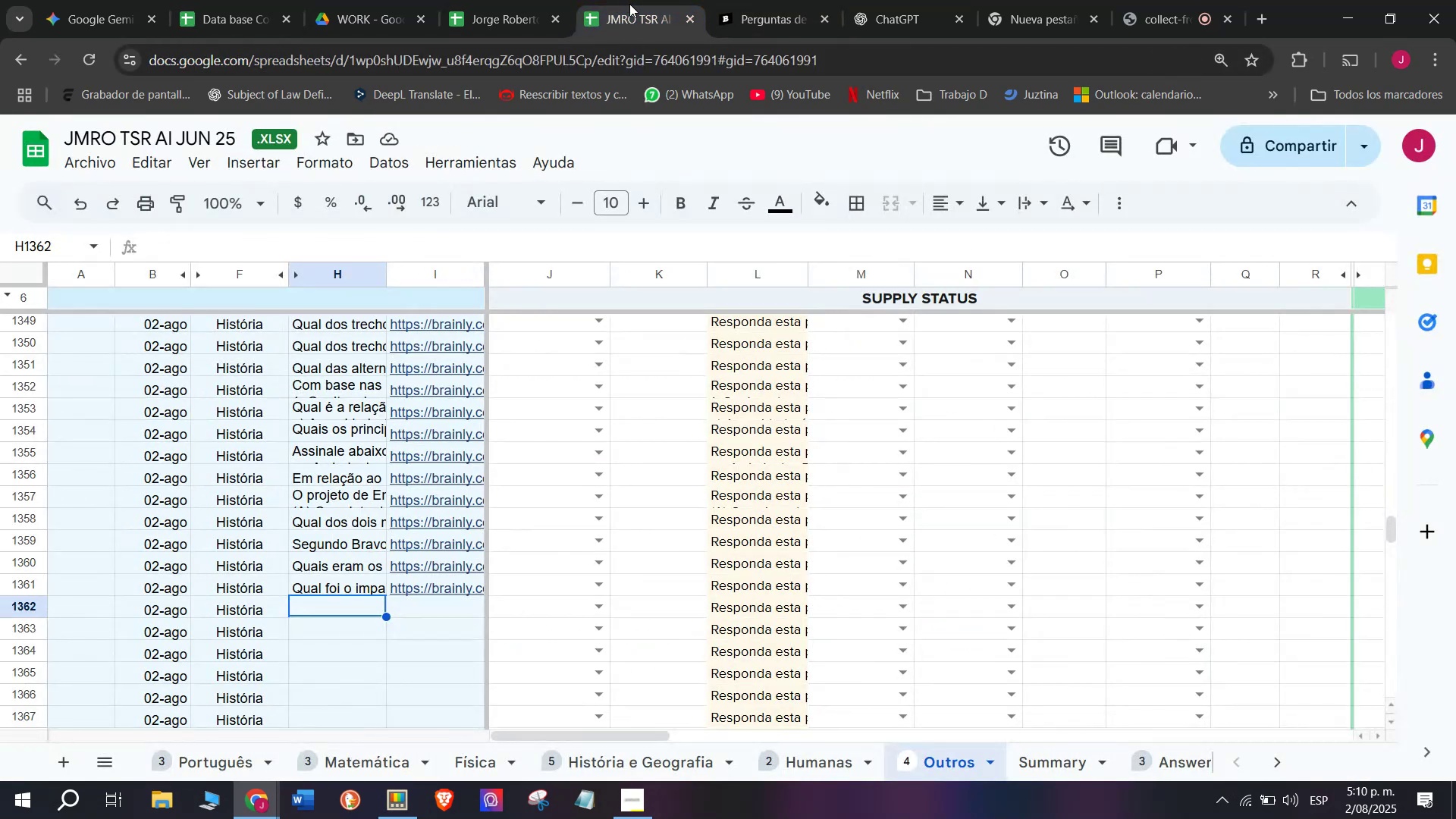 
left_click([758, 0])
 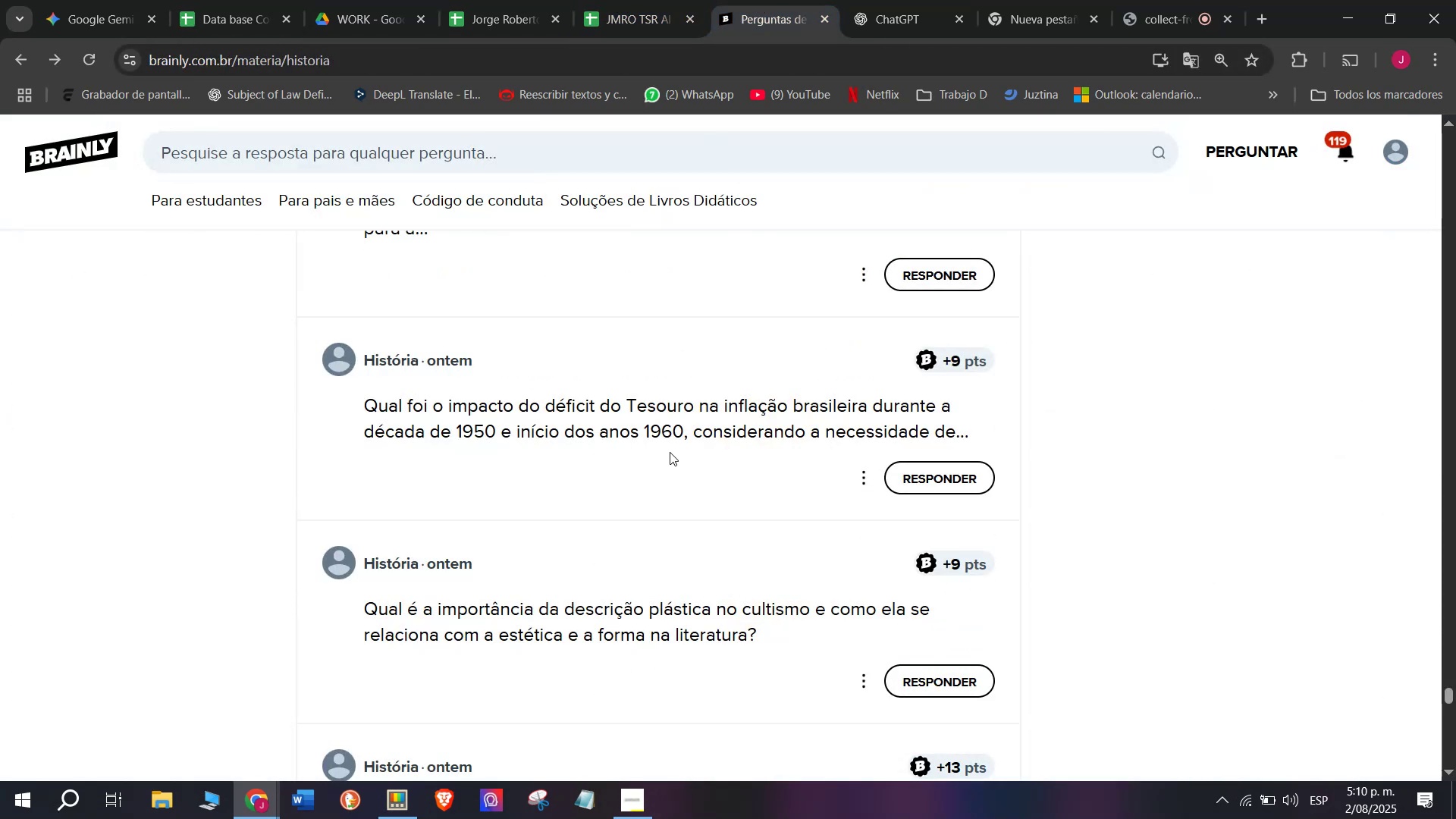 
scroll: coordinate [670, 452], scroll_direction: down, amount: 1.0
 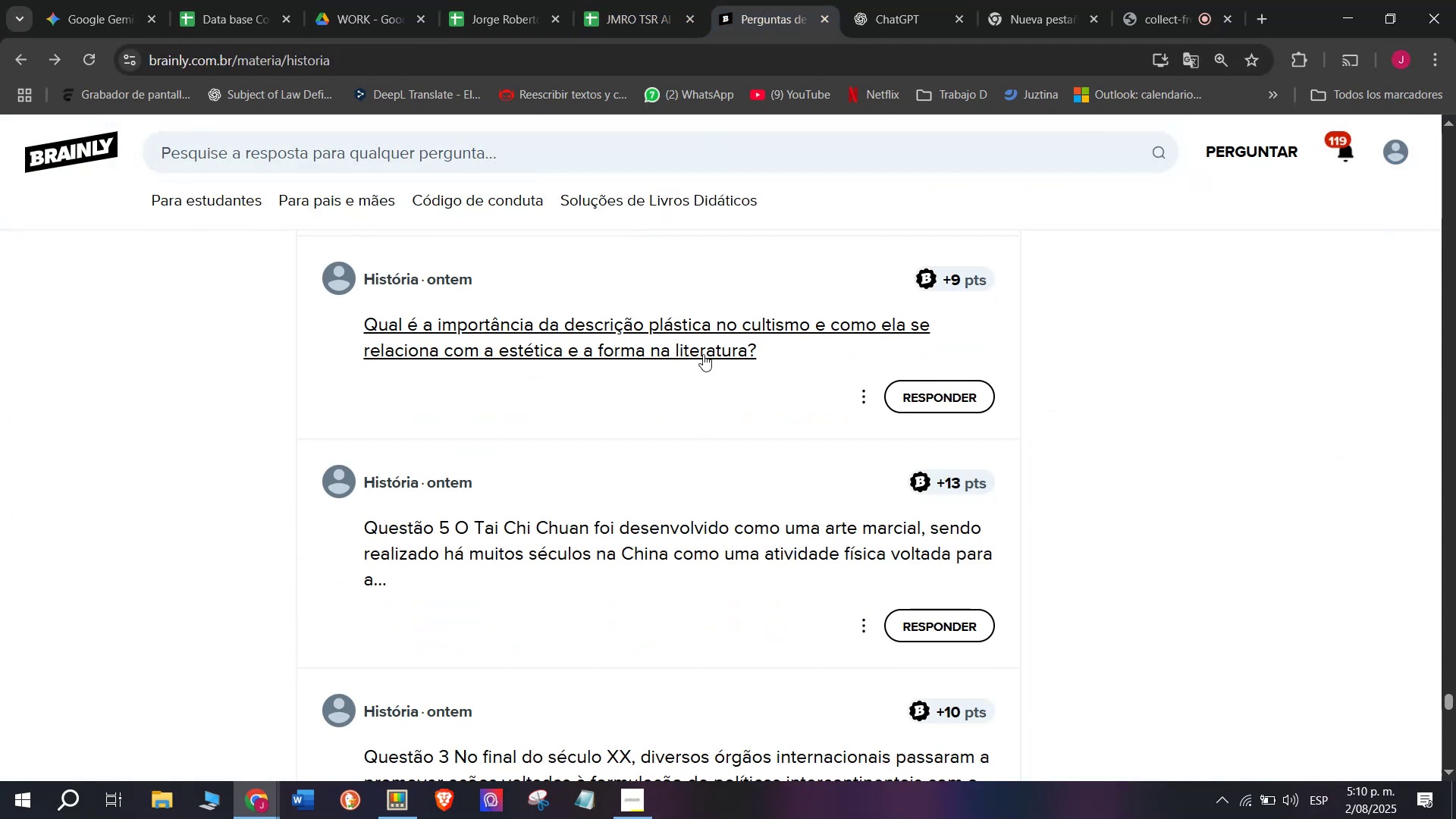 
right_click([704, 353])
 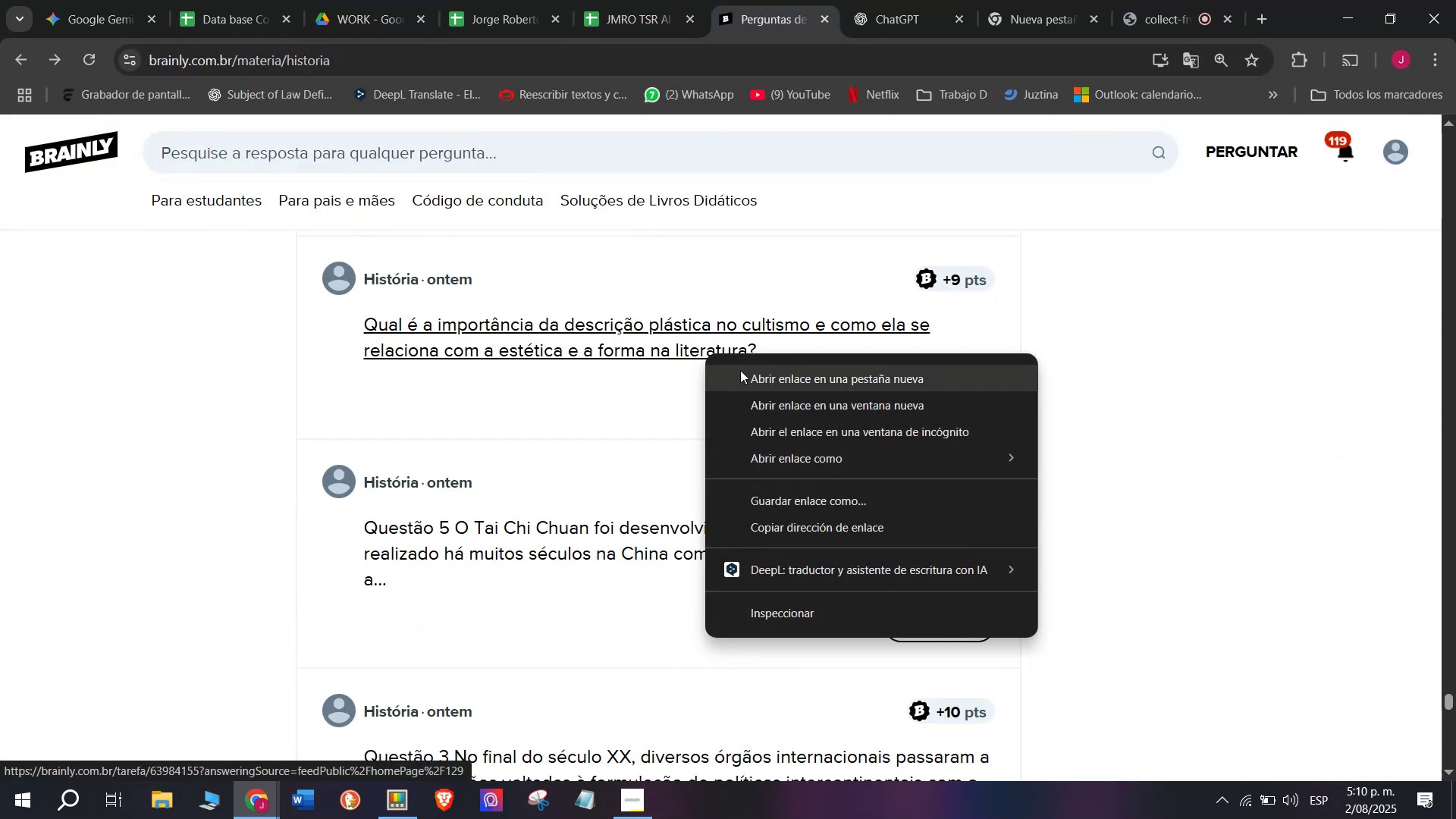 
left_click([752, 375])
 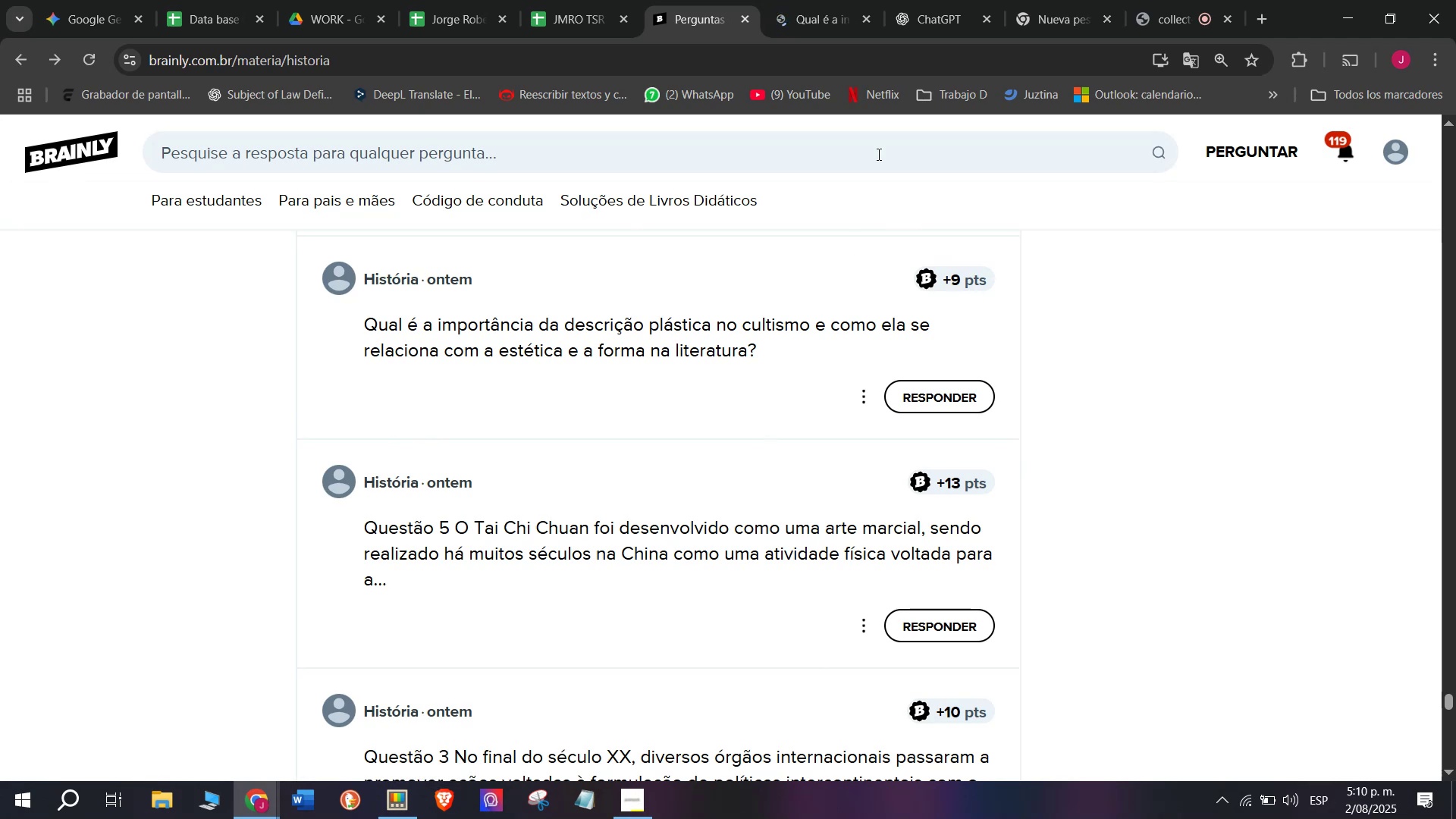 
left_click([826, 0])
 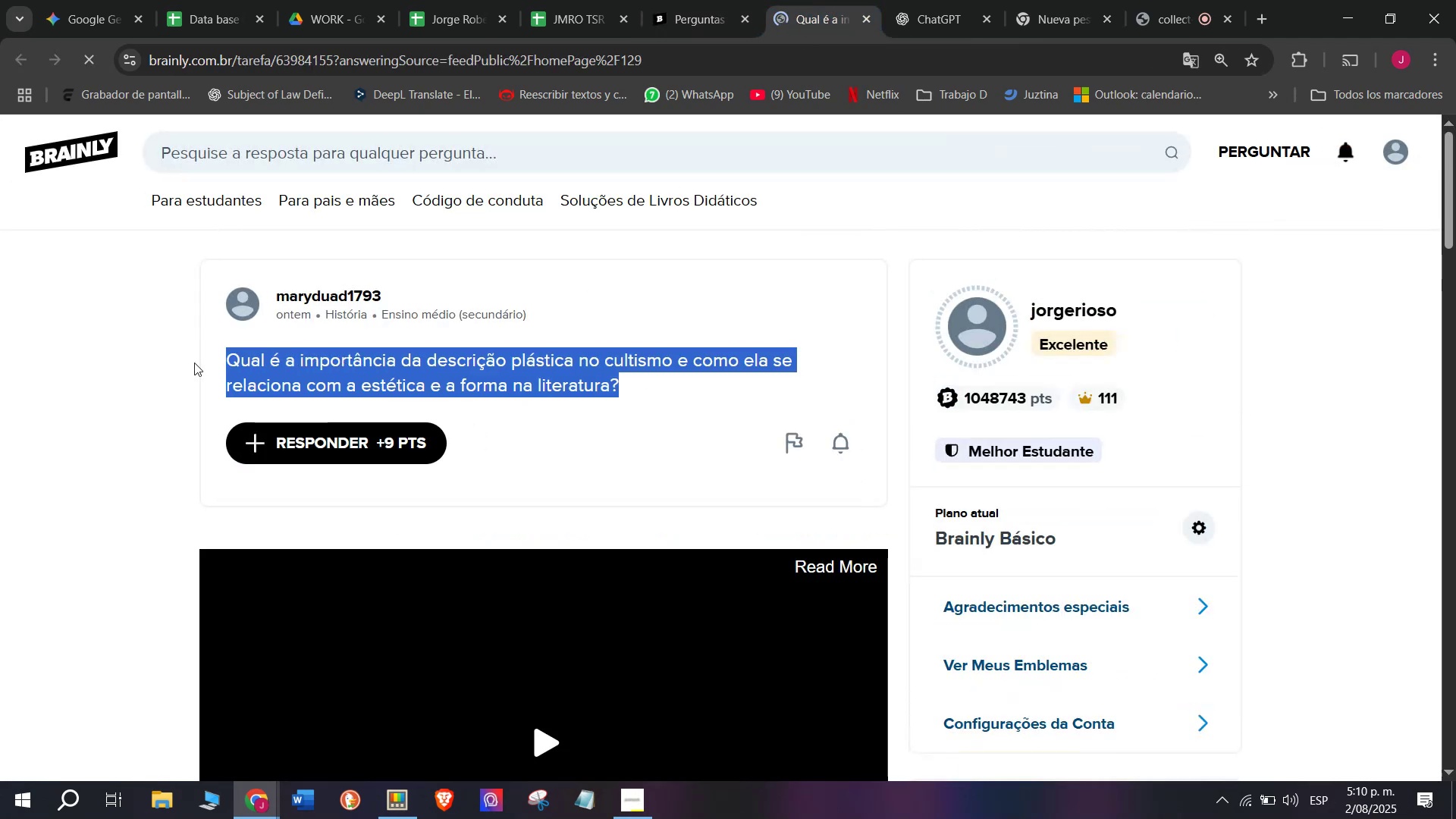 
key(Control+C)
 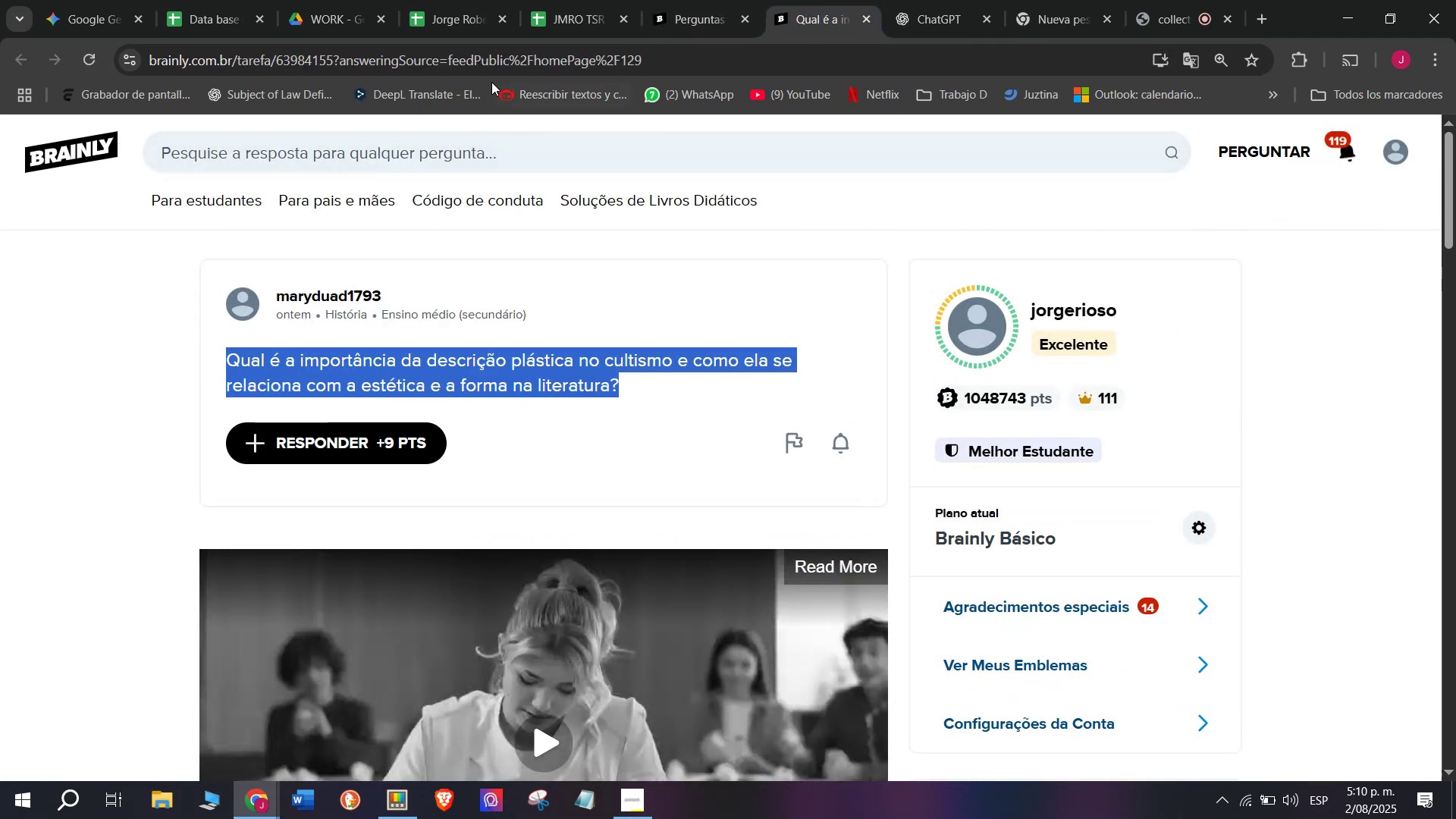 
left_click([491, 52])
 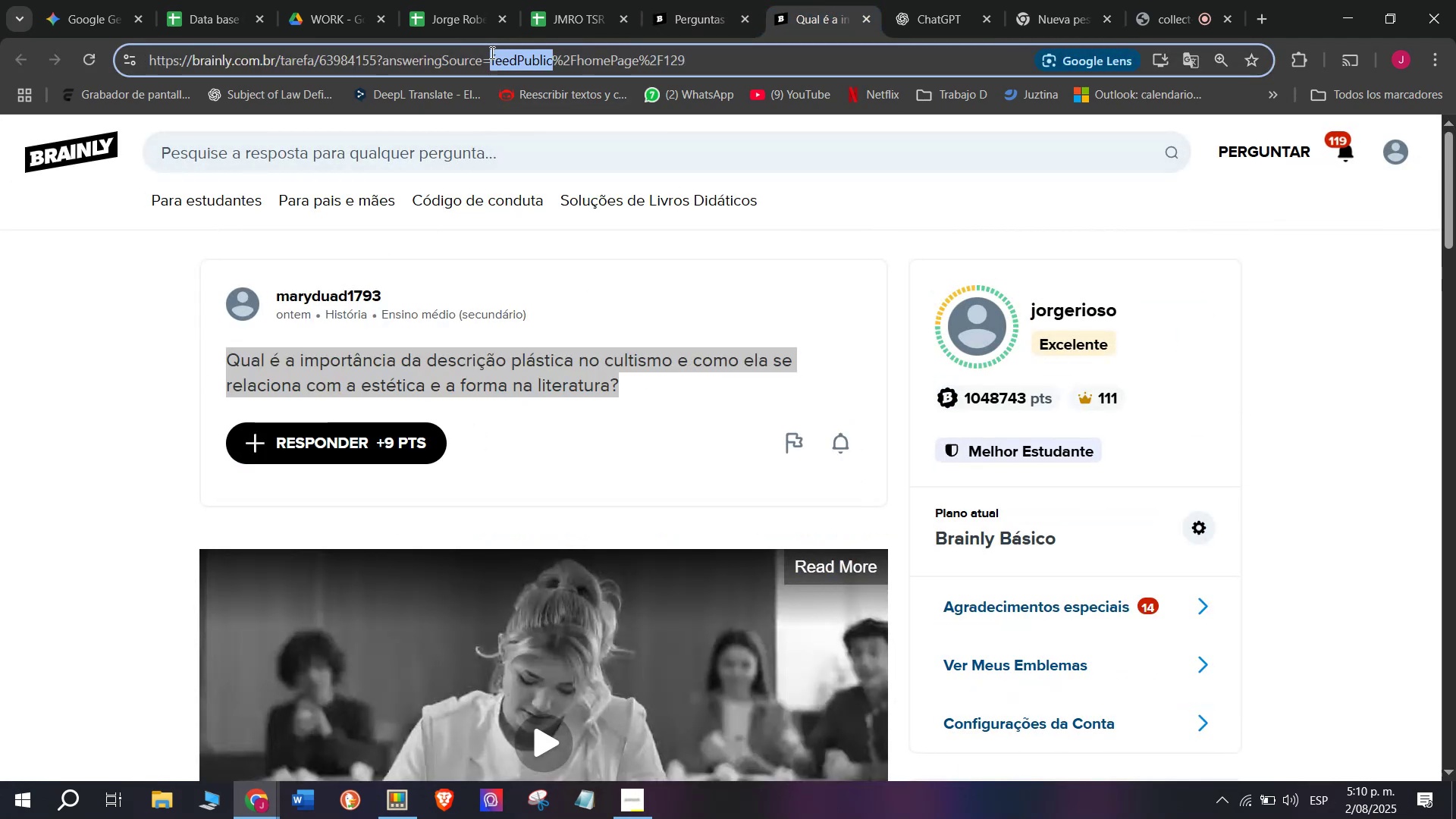 
triple_click([491, 52])
 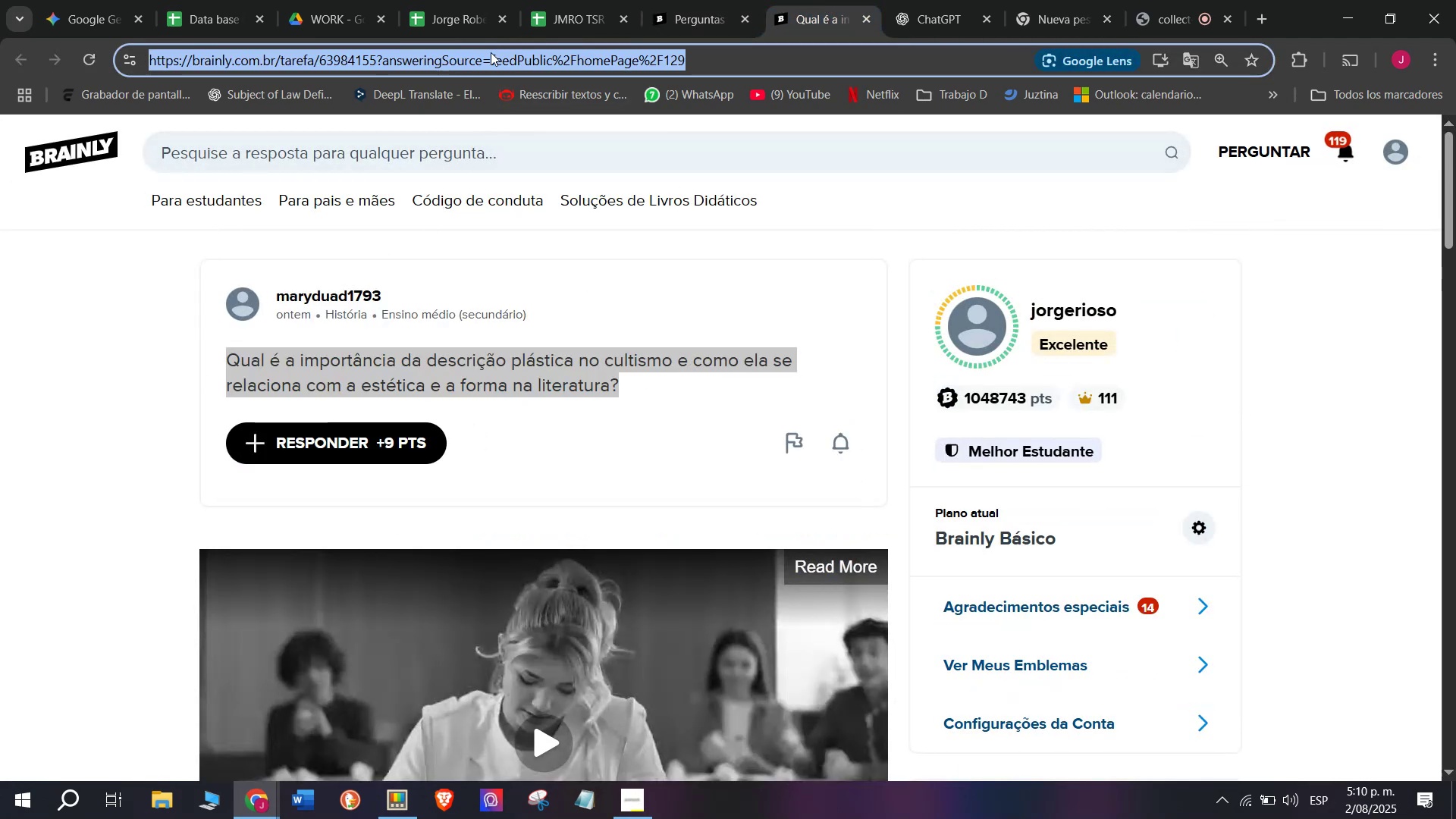 
key(Control+C)
 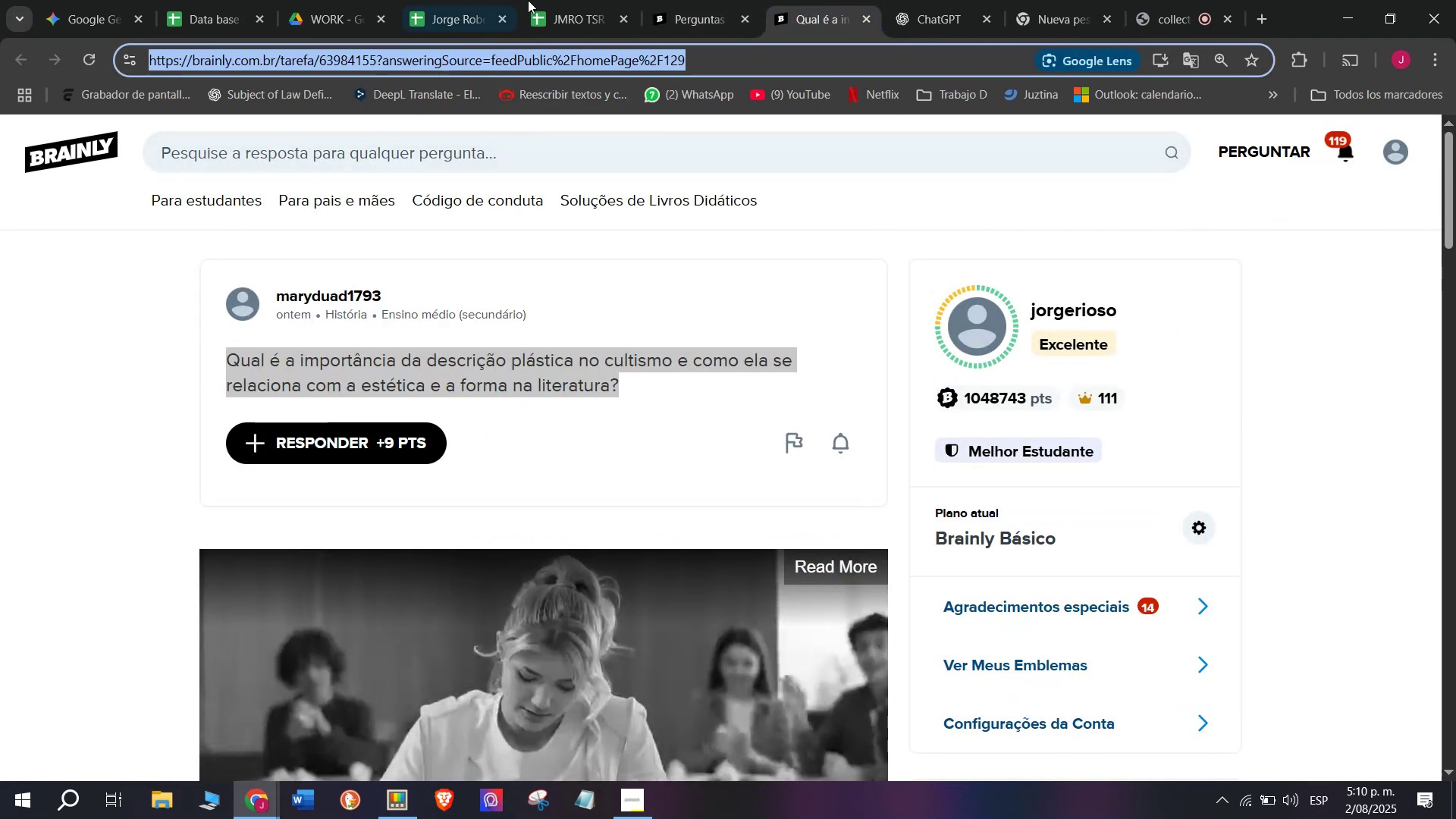 
left_click([556, 0])
 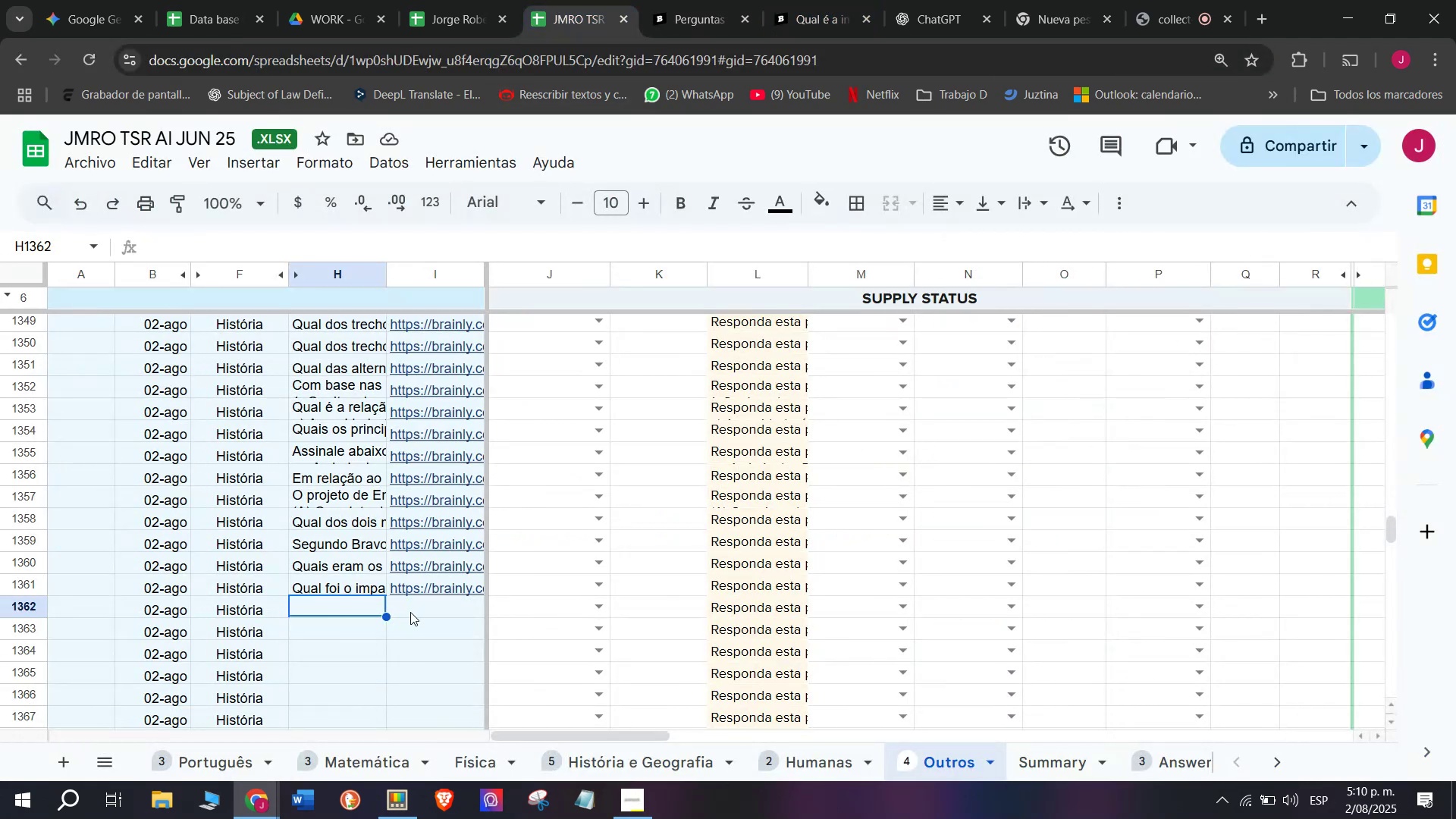 
double_click([410, 612])
 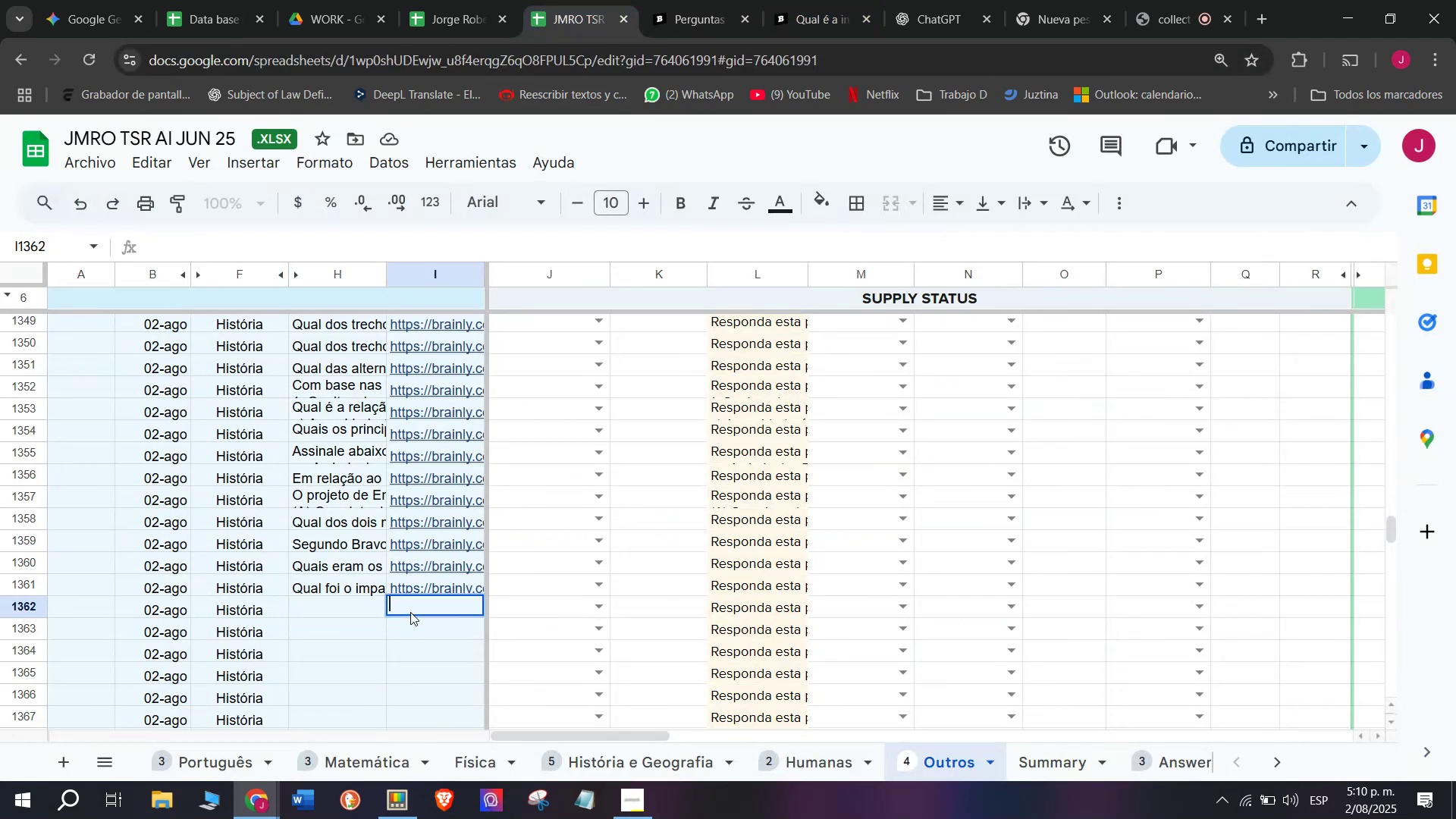 
key(Control+V)
 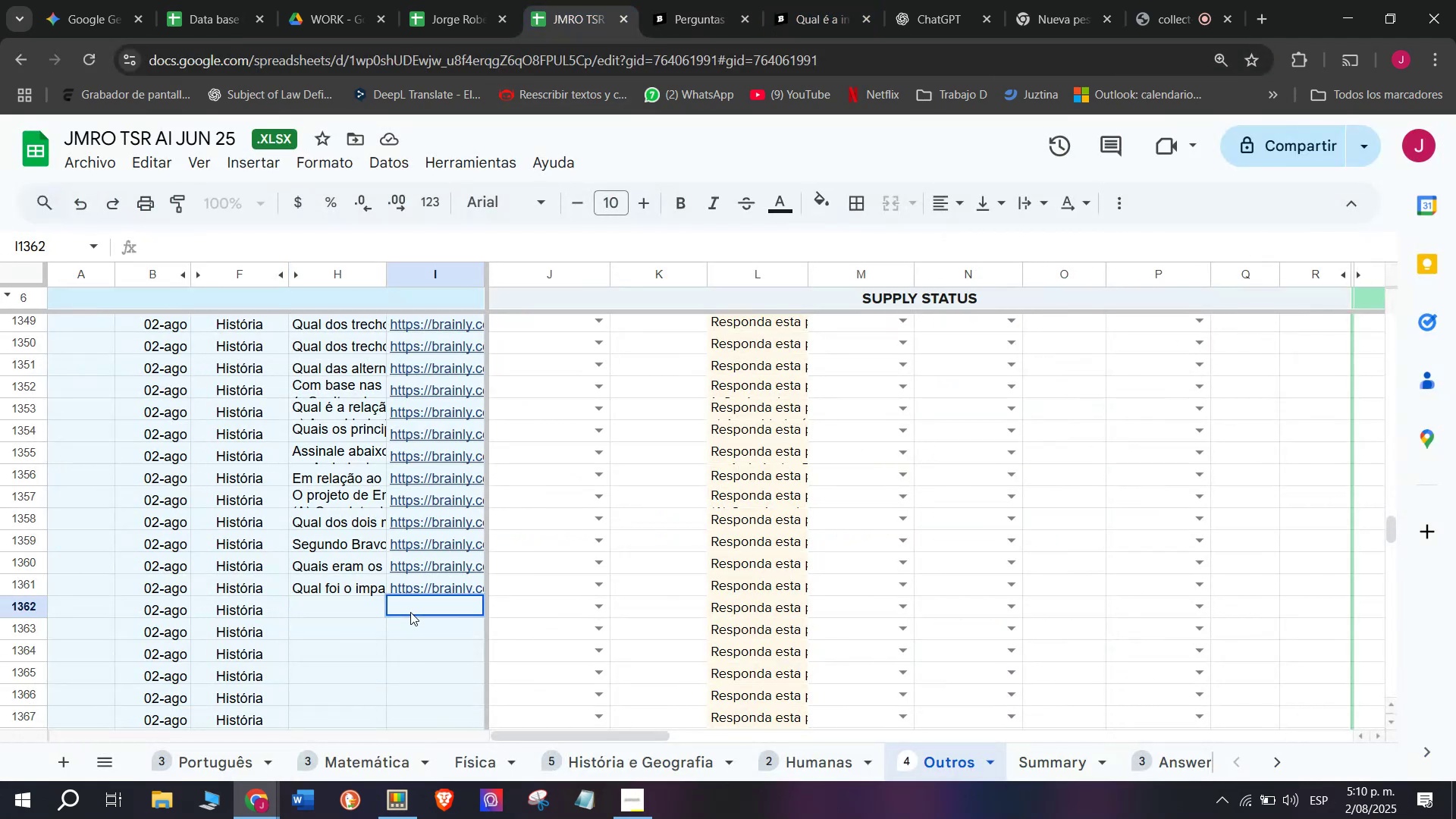 
key(Control+C)
 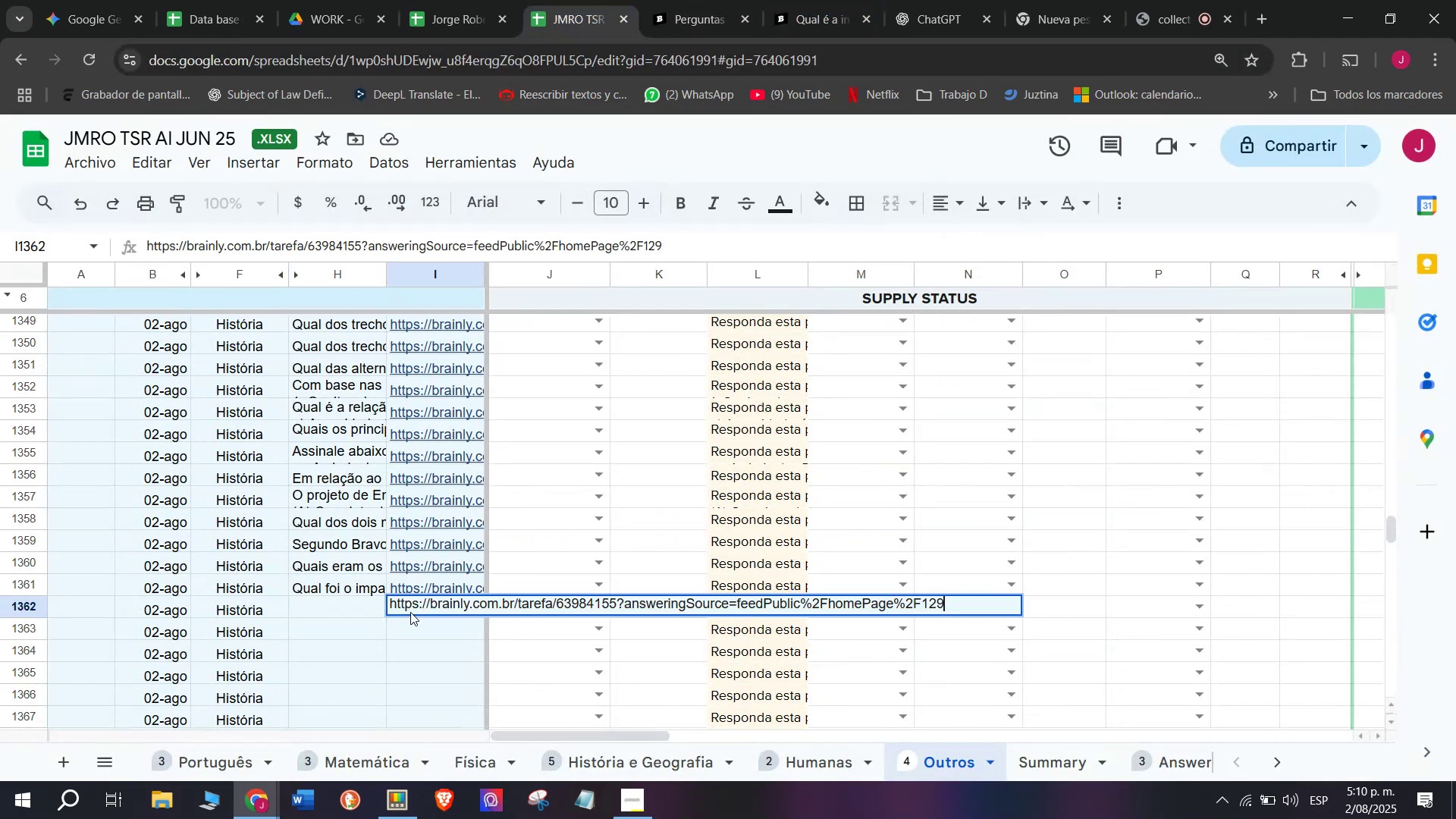 
key(Enter)
 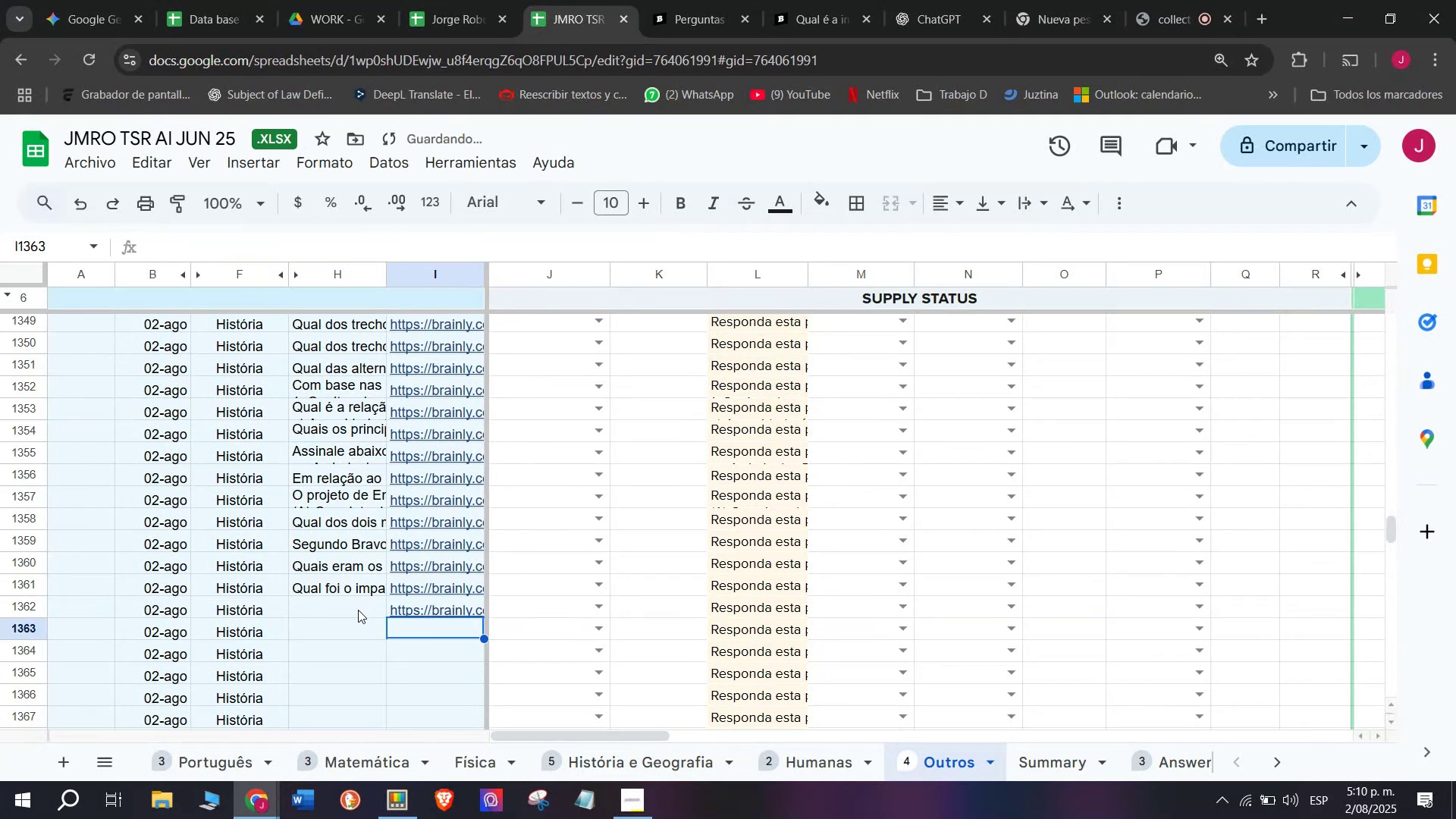 
double_click([358, 610])
 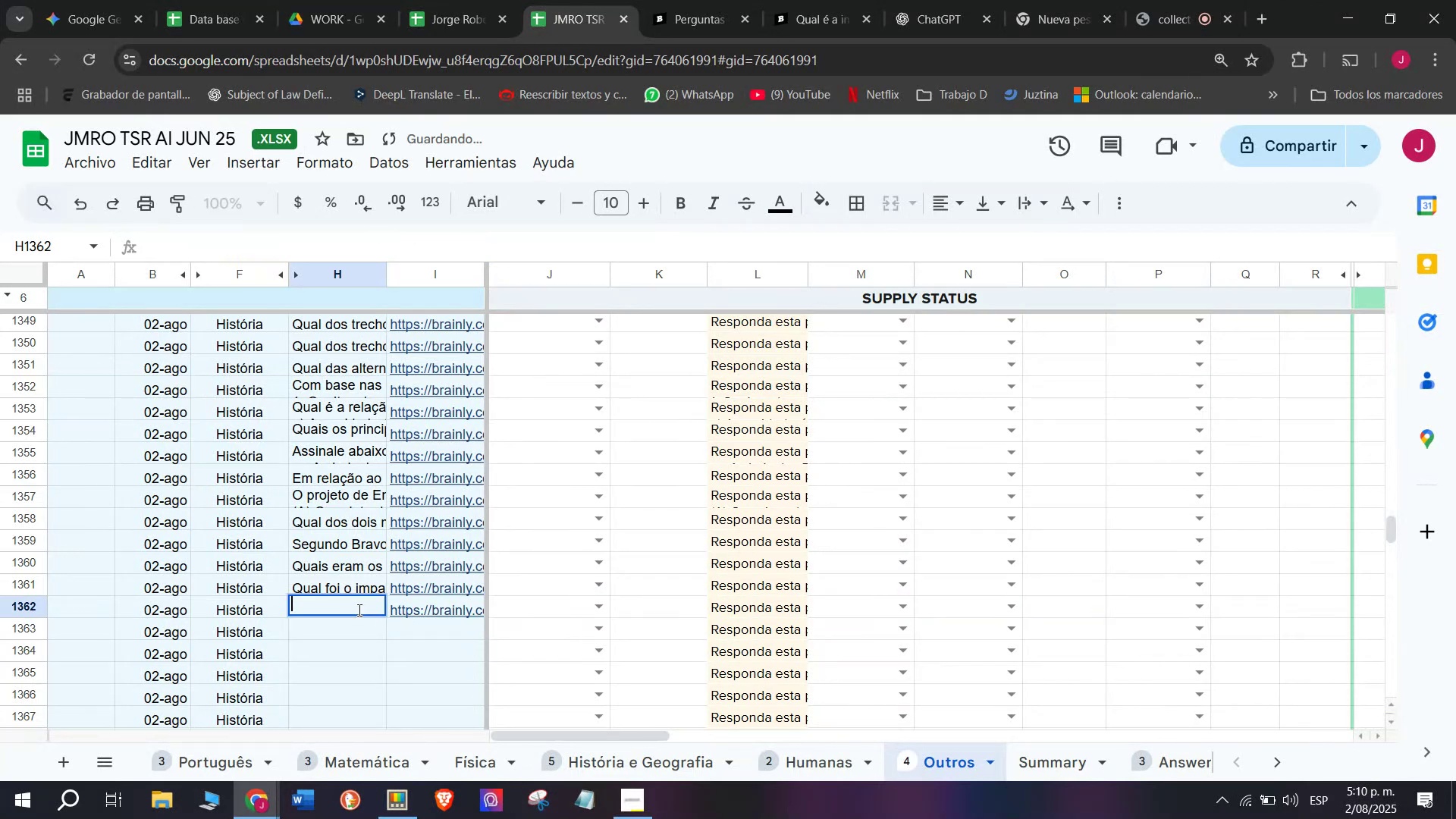 
key(Meta+MetaLeft)
 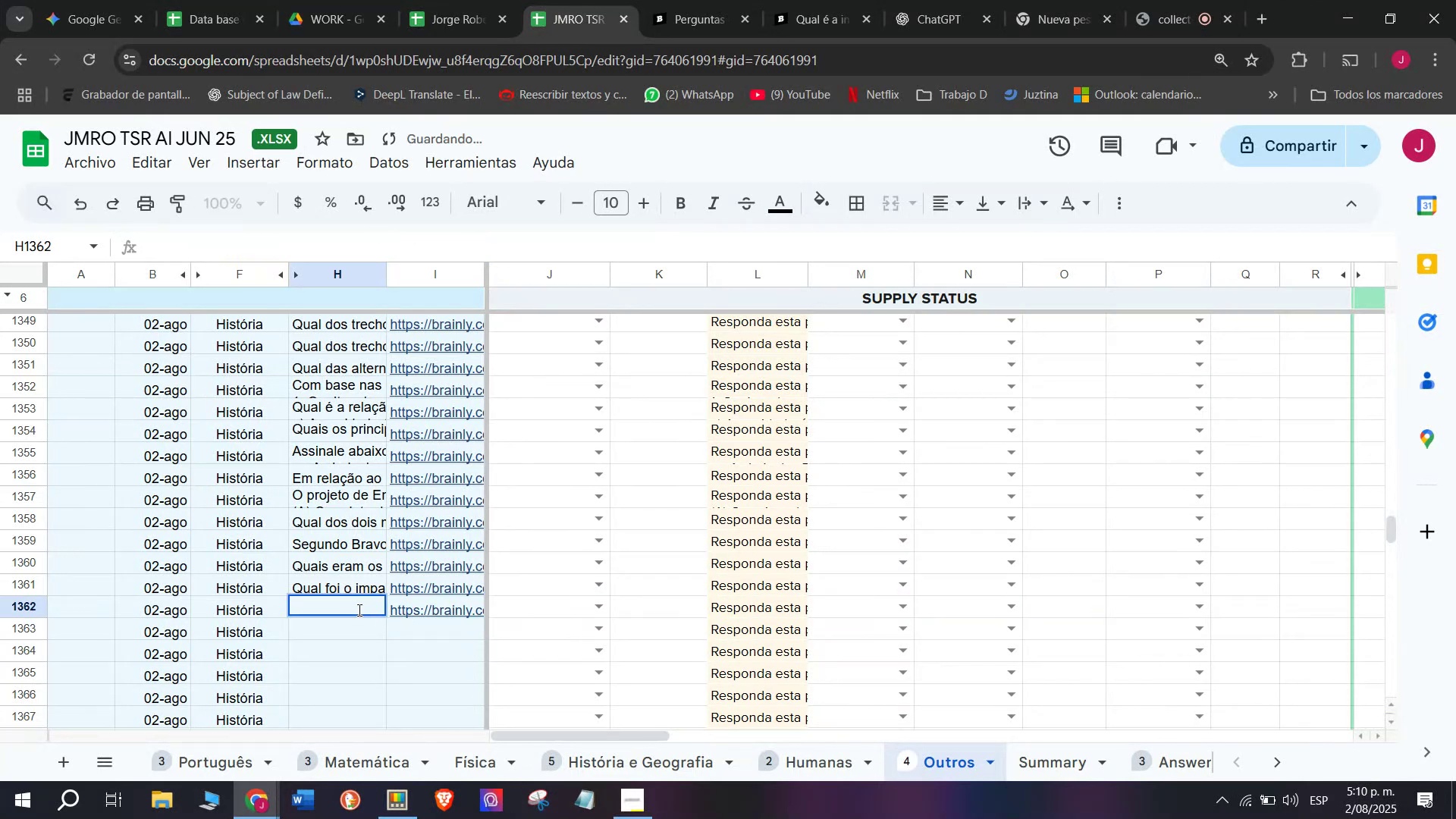 
key(Meta+V)
 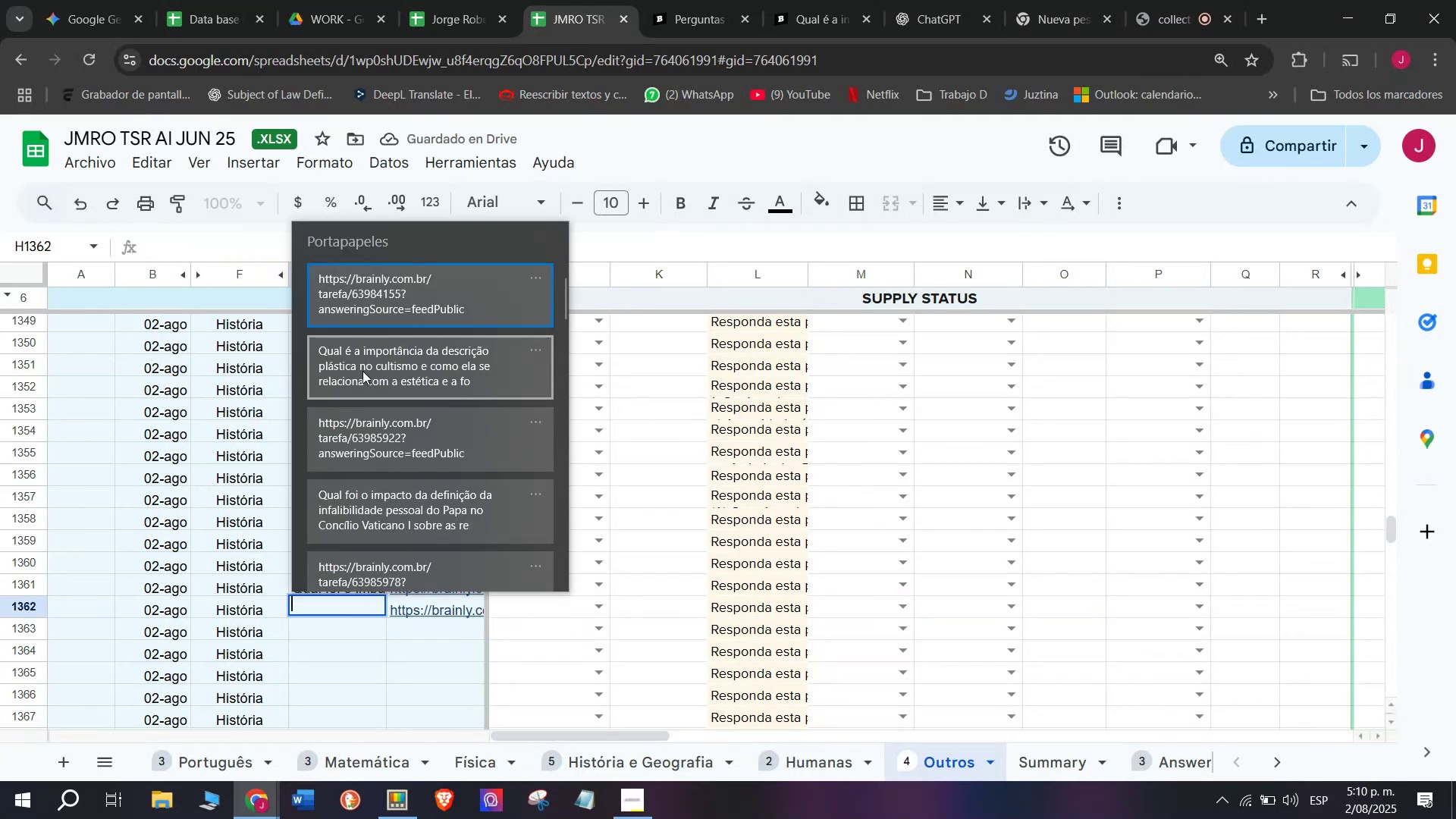 
left_click([360, 371])
 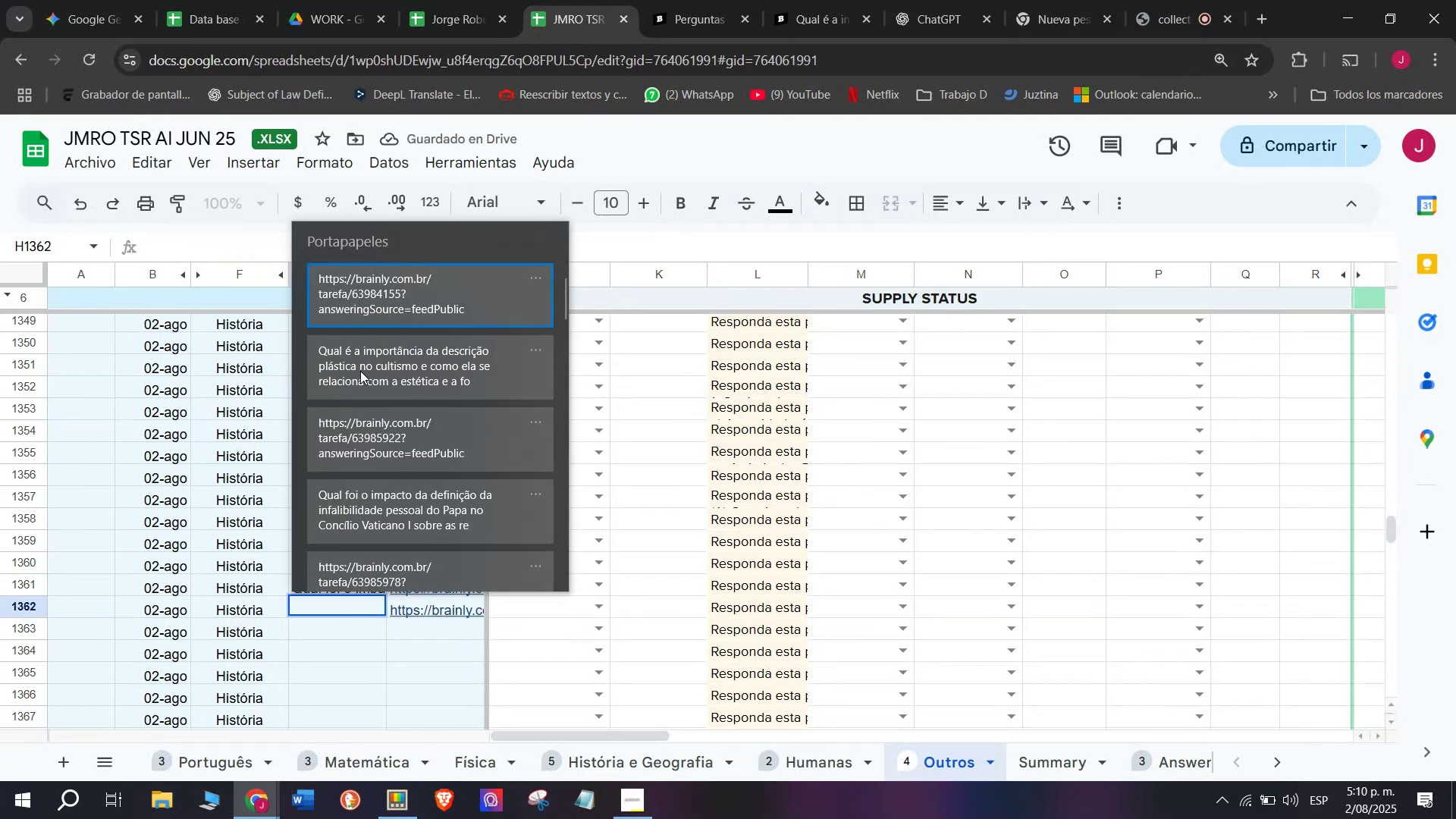 
key(Control+ControlLeft)
 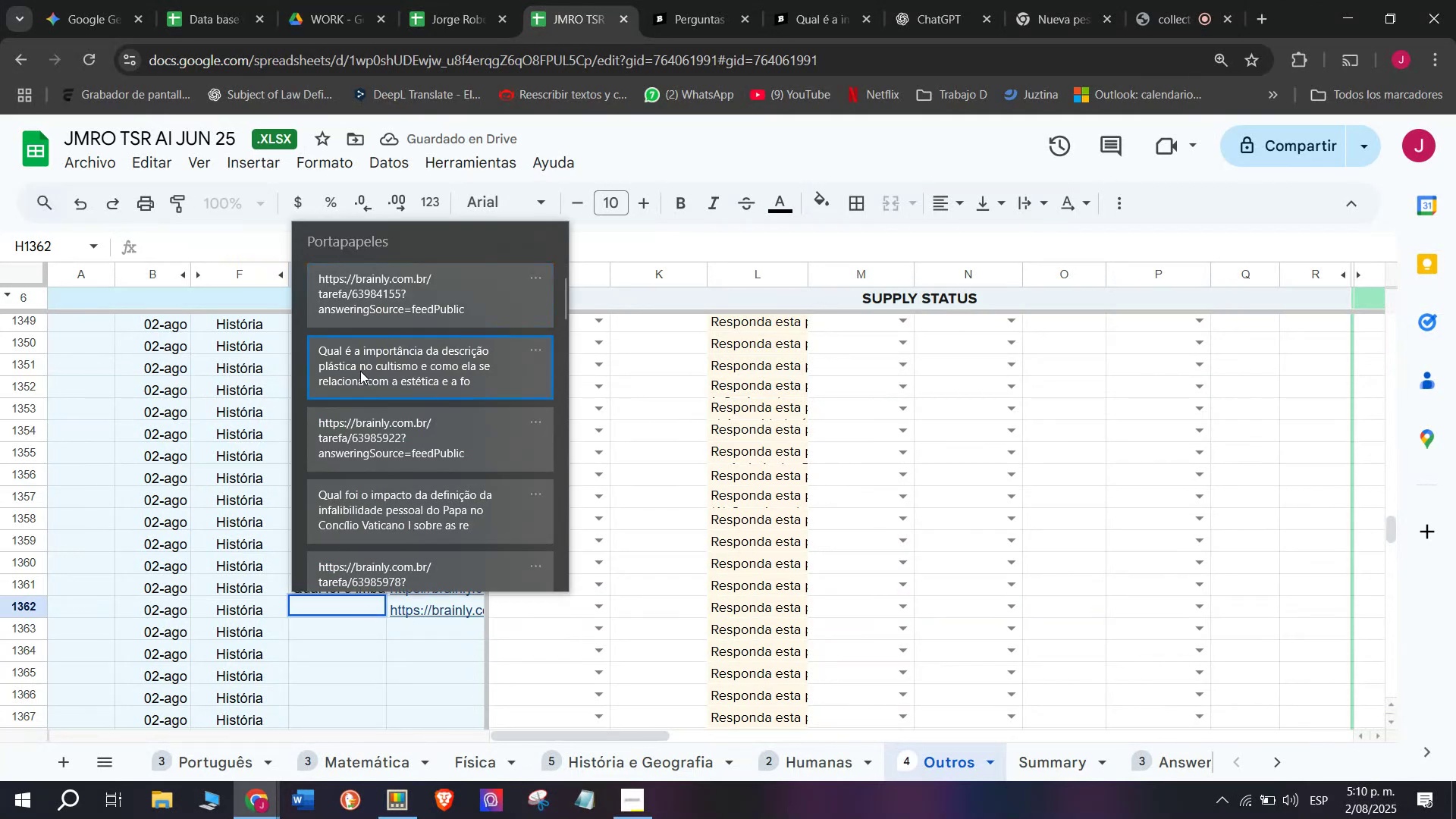 
key(Control+V)
 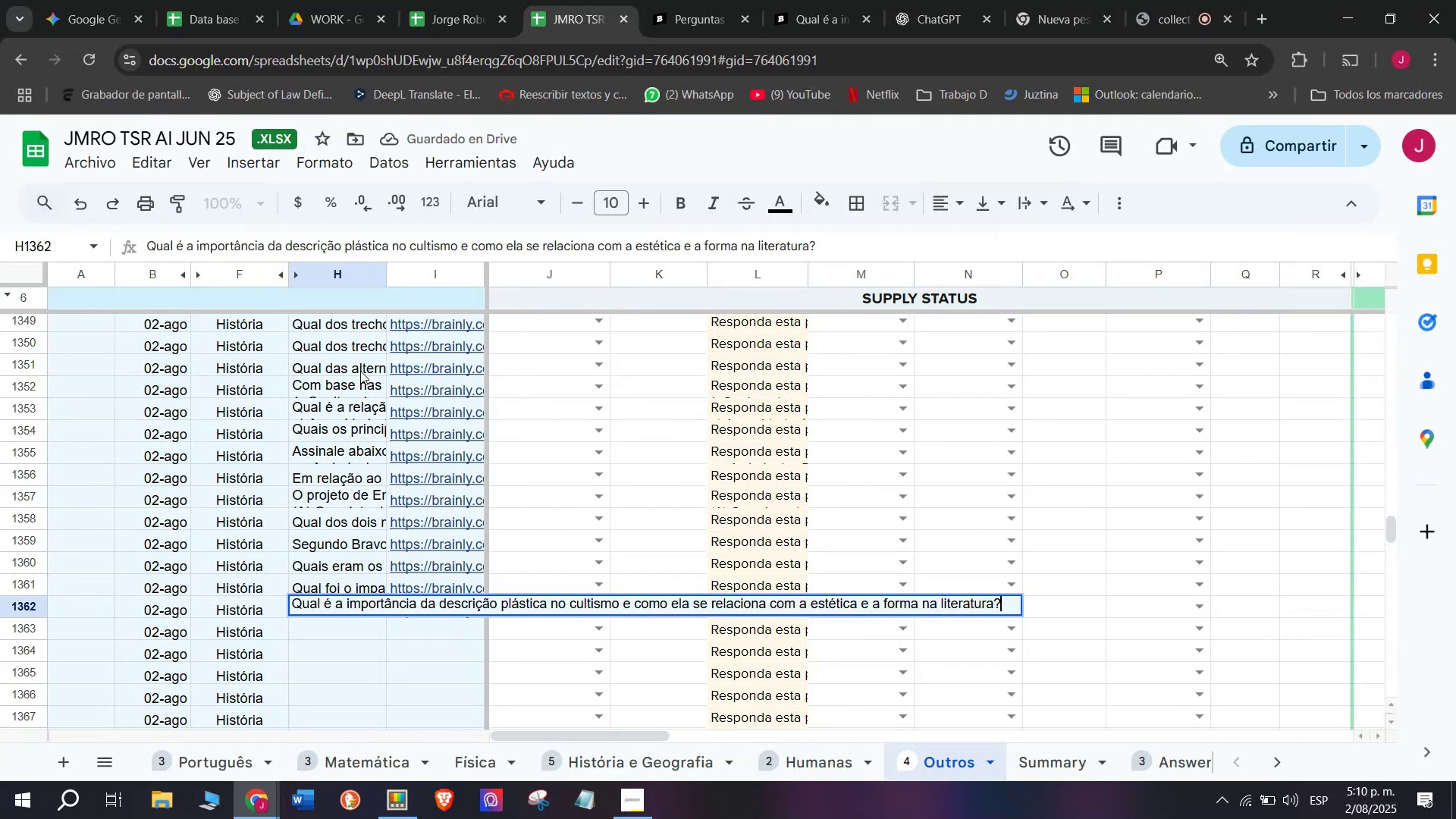 
key(Enter)
 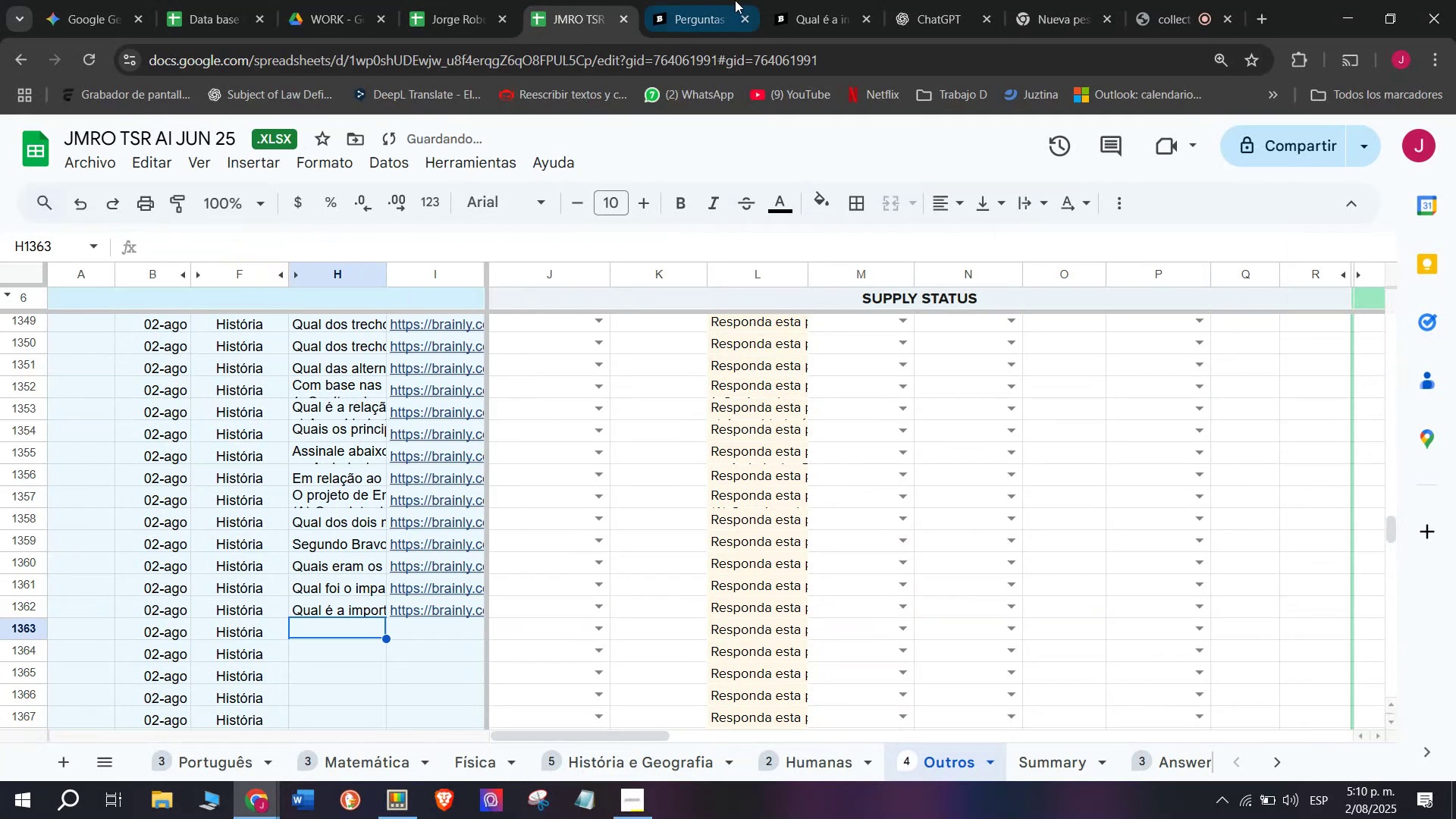 
left_click([792, 0])
 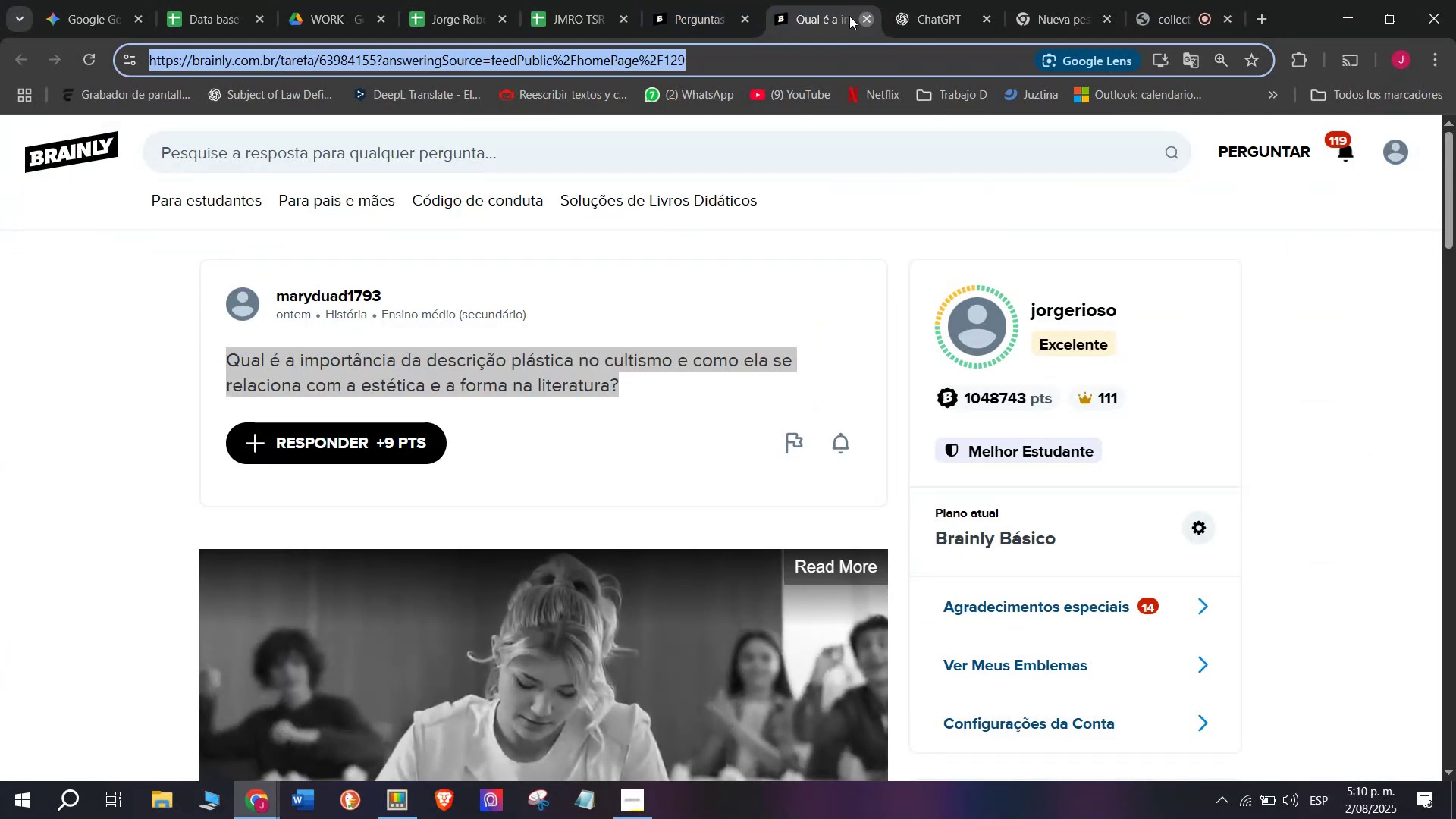 
double_click([719, 0])
 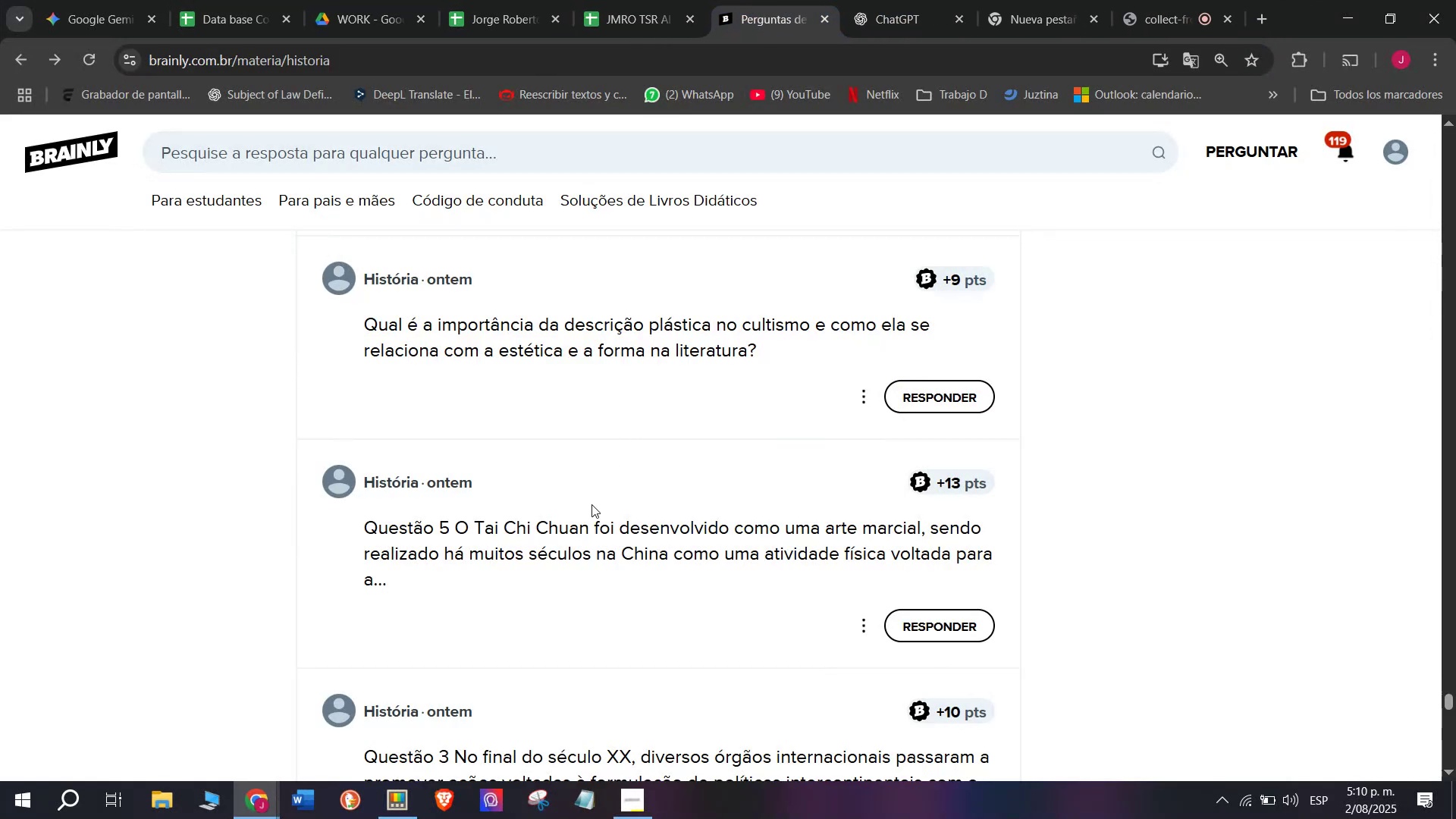 
right_click([589, 527])
 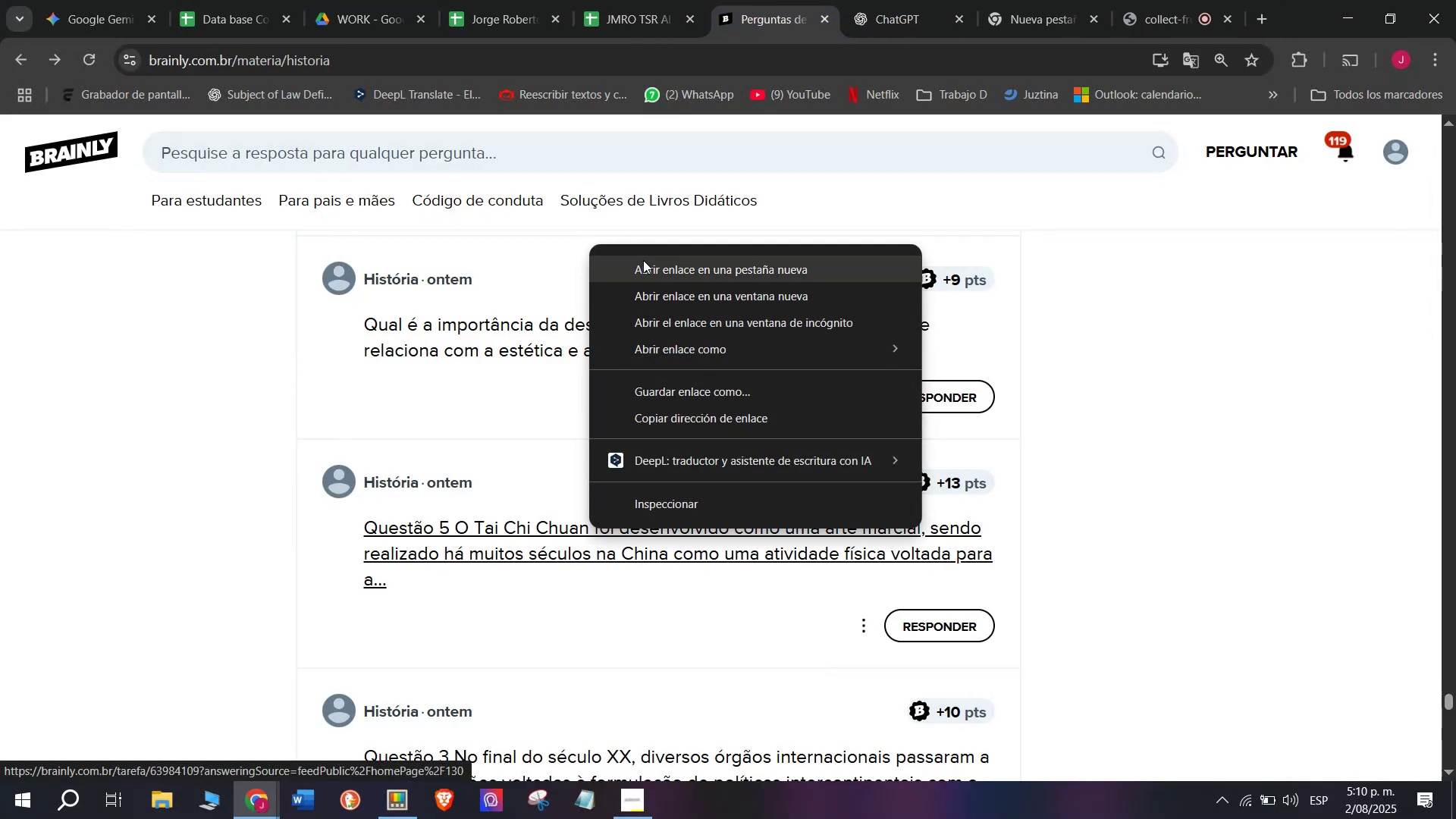 
left_click([643, 257])
 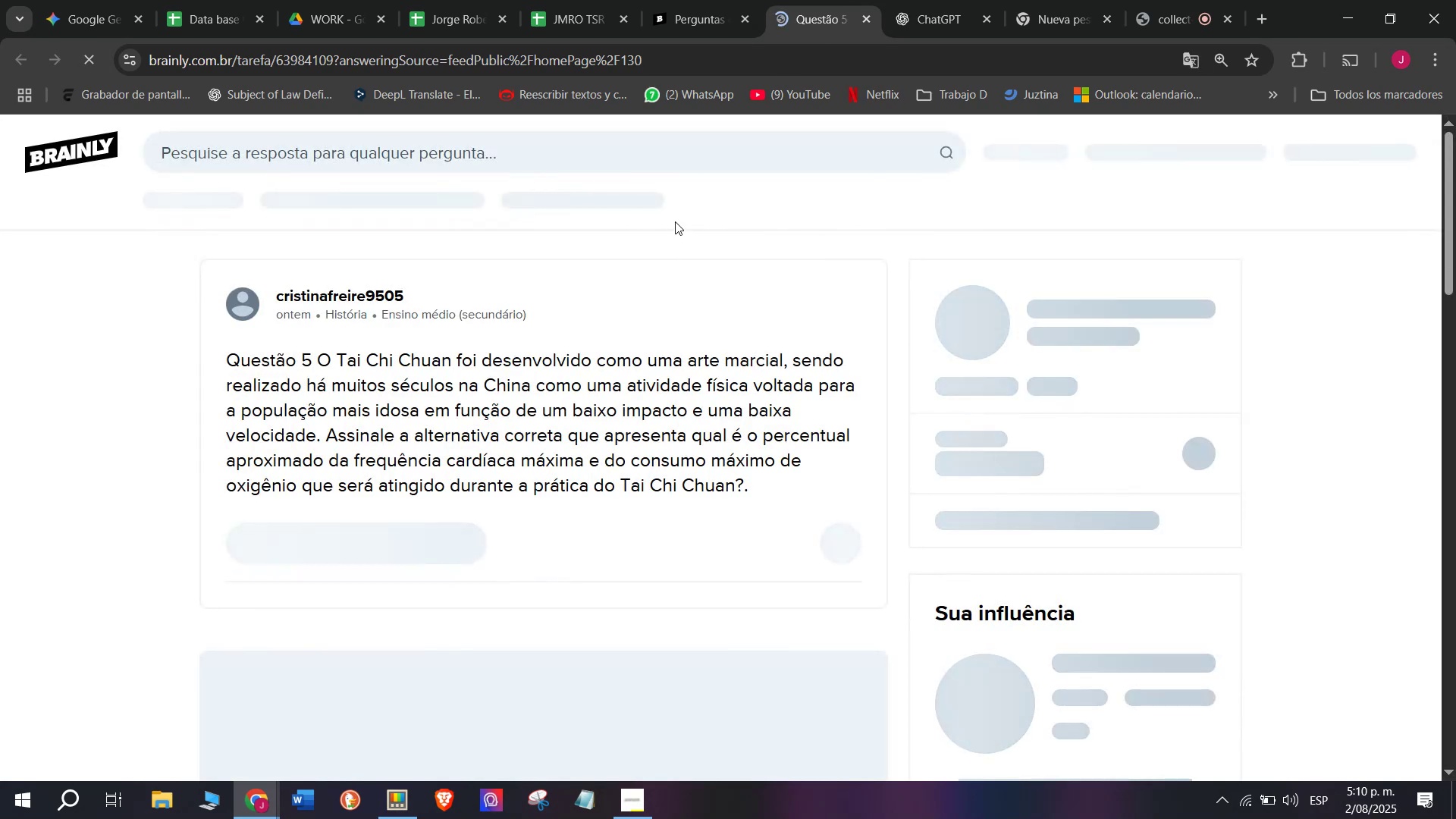 
left_click_drag(start_coordinate=[764, 491], to_coordinate=[191, 357])
 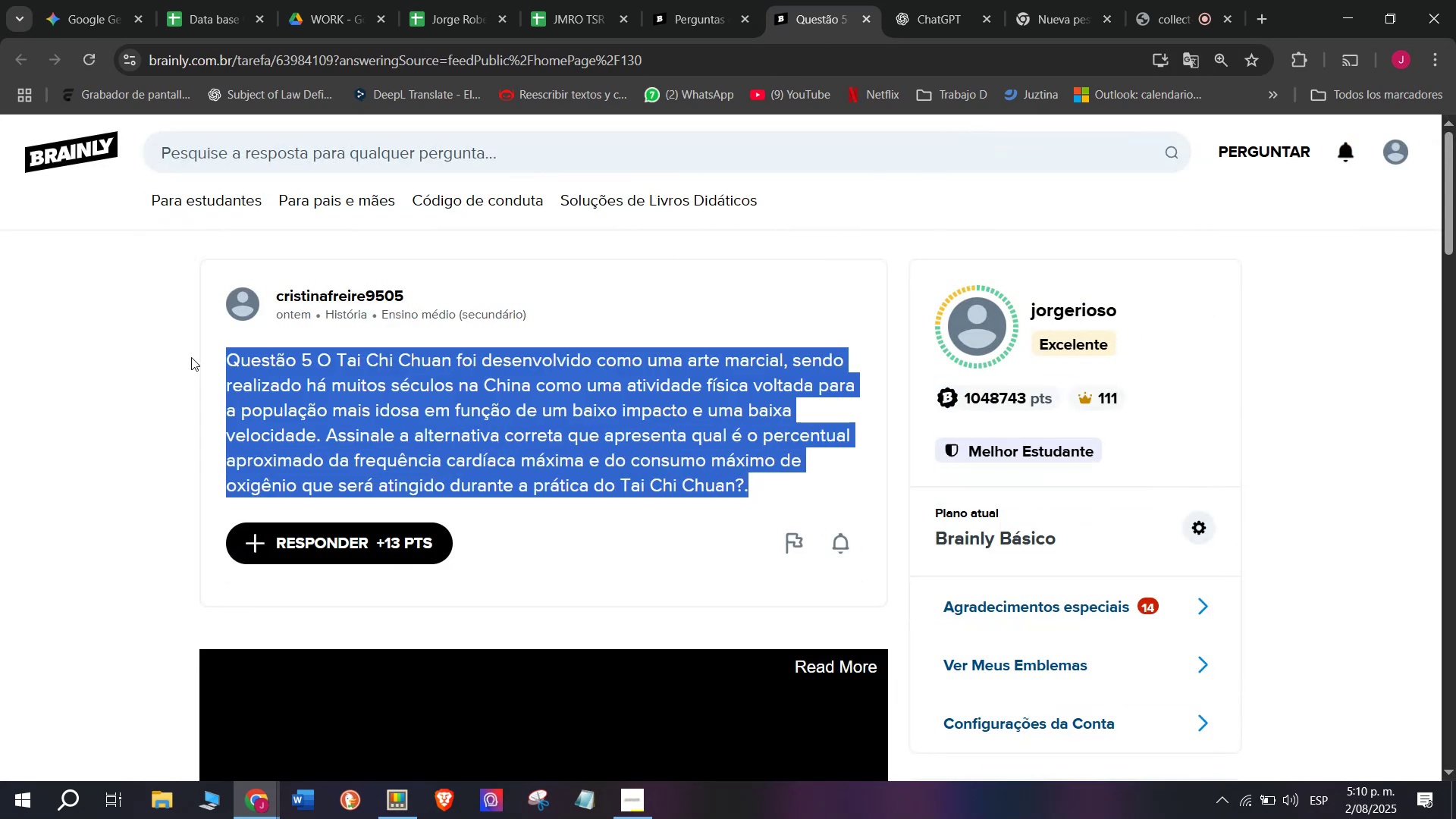 
key(Control+C)
 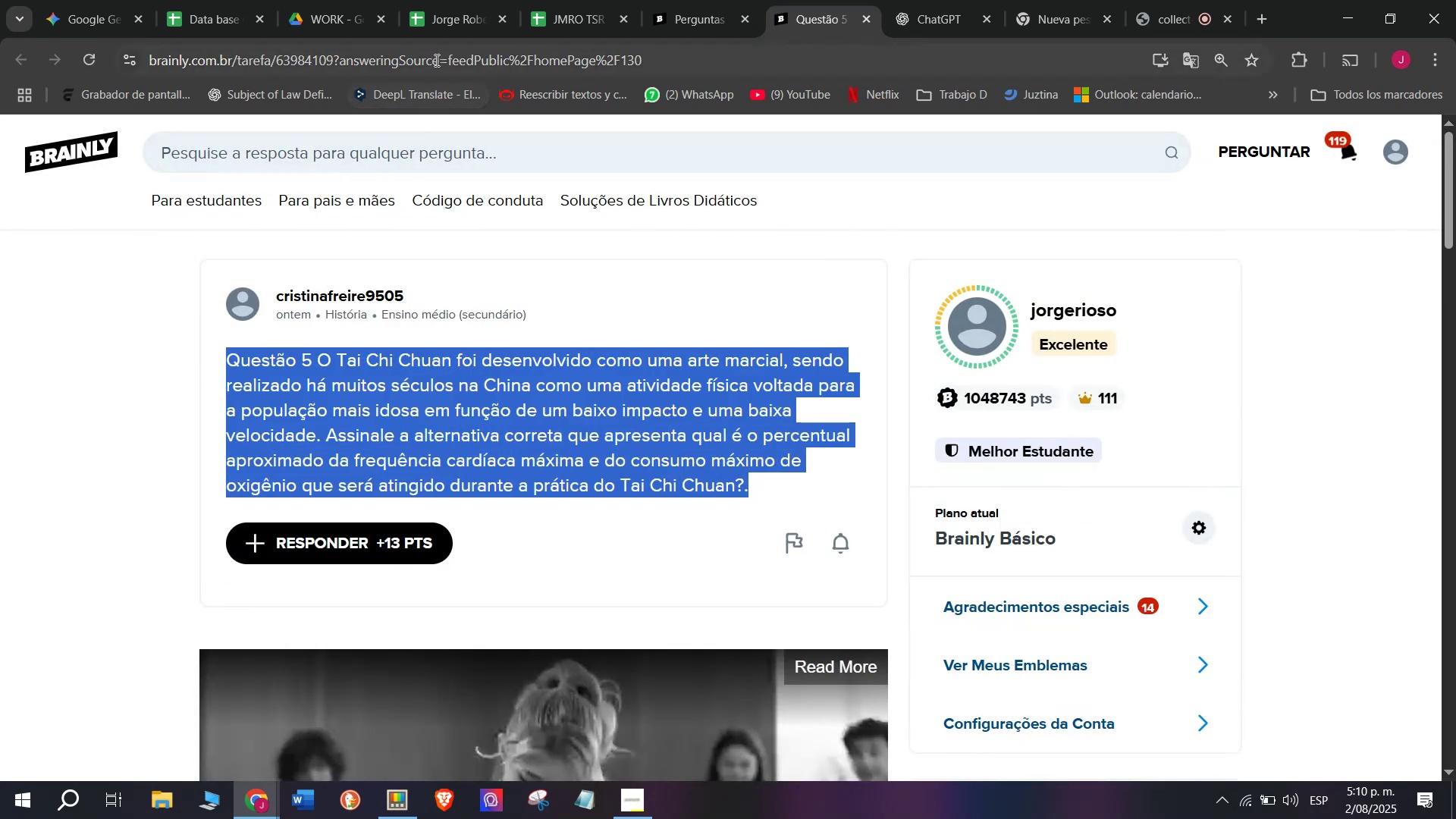 
double_click([435, 59])
 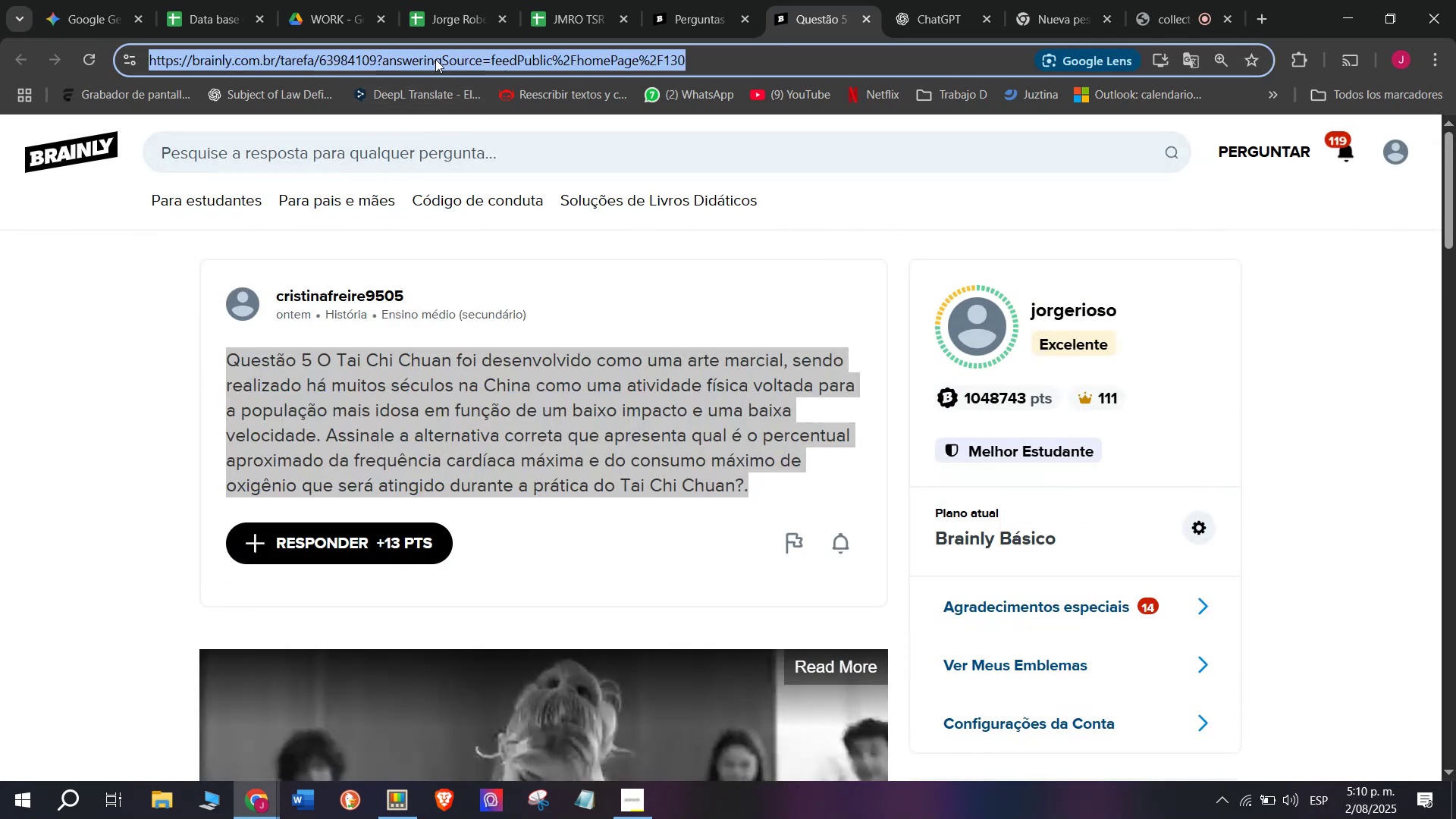 
triple_click([435, 59])
 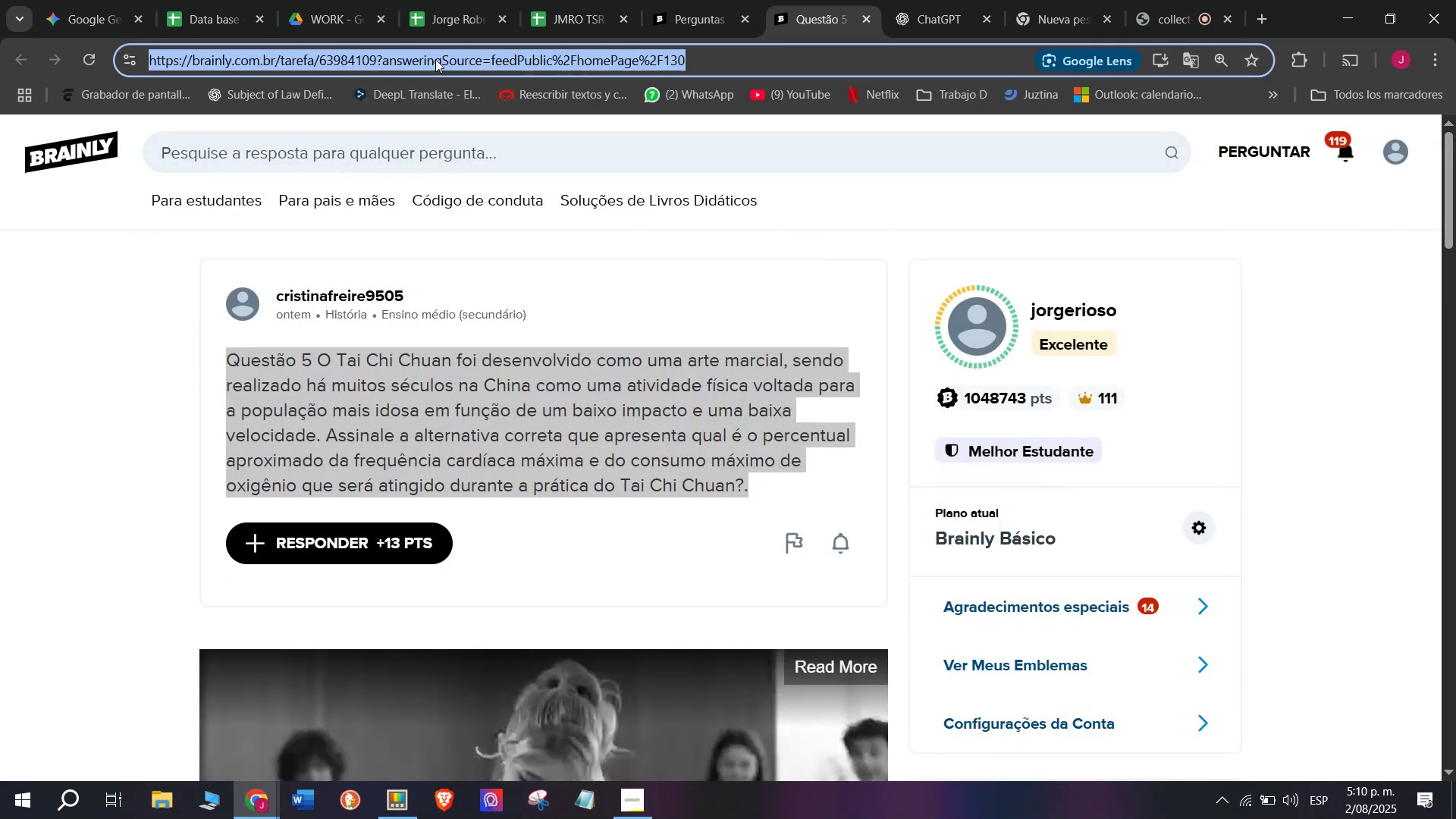 
key(Control+C)
 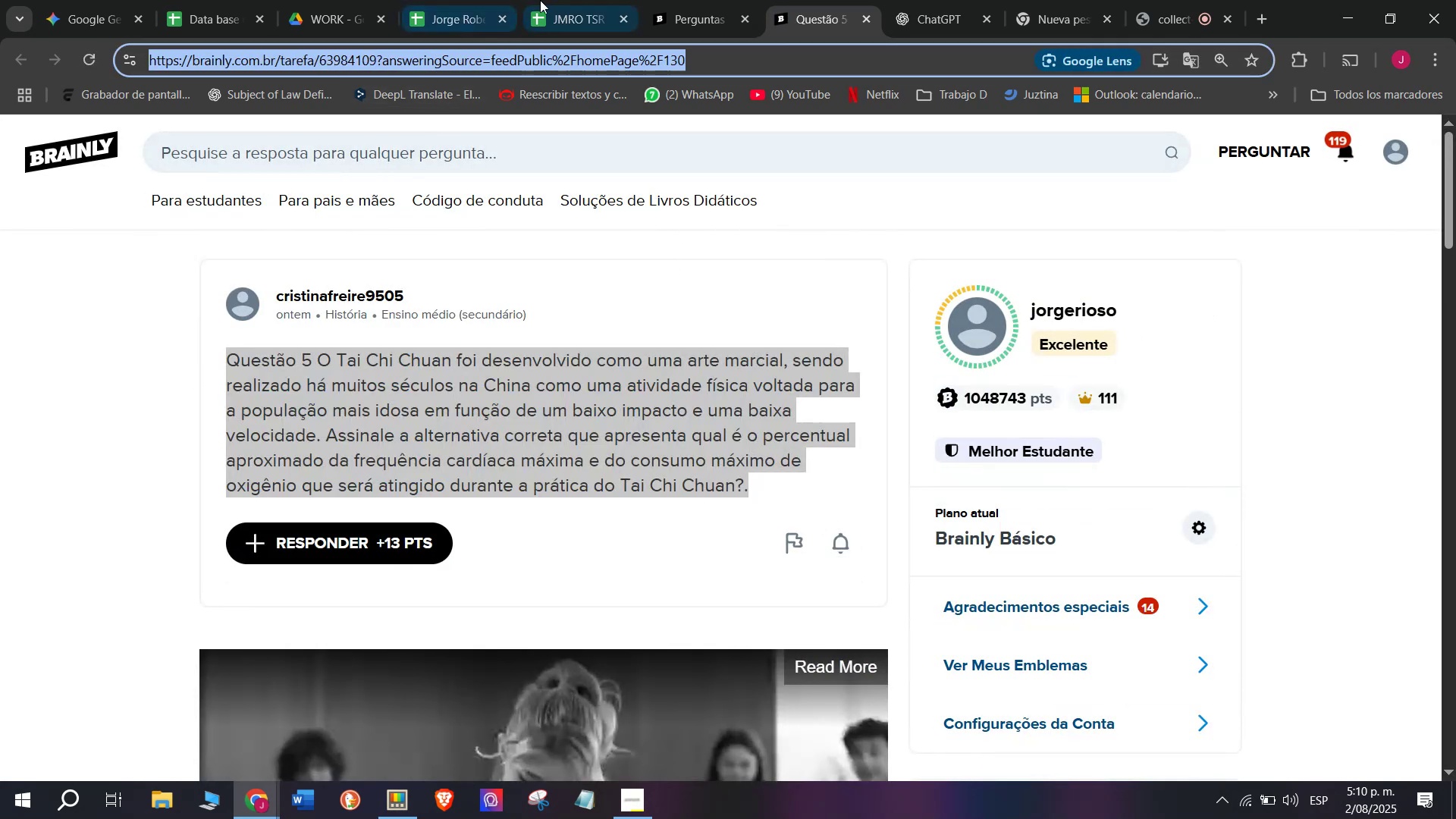 
left_click([562, 0])
 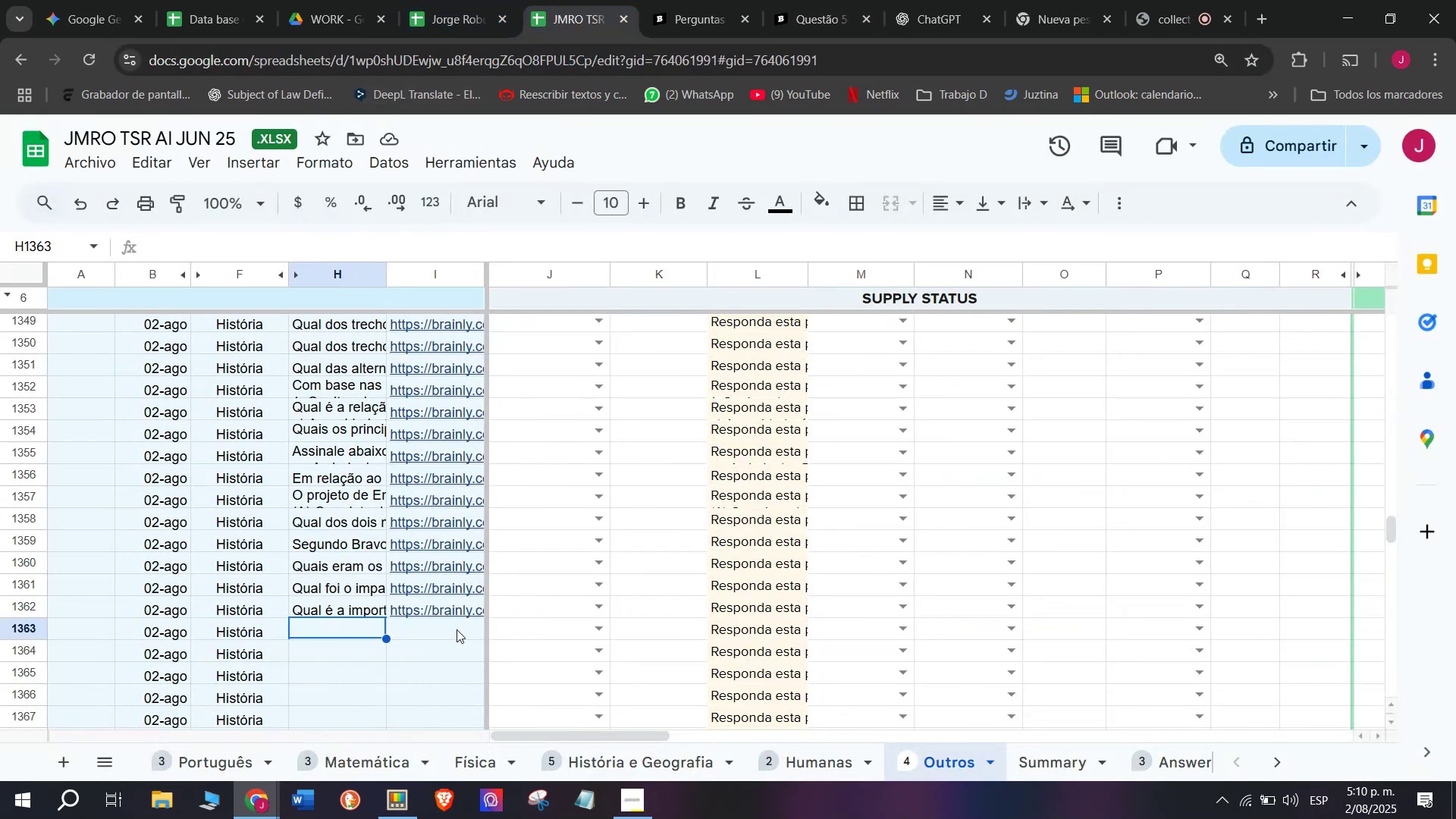 
double_click([455, 629])
 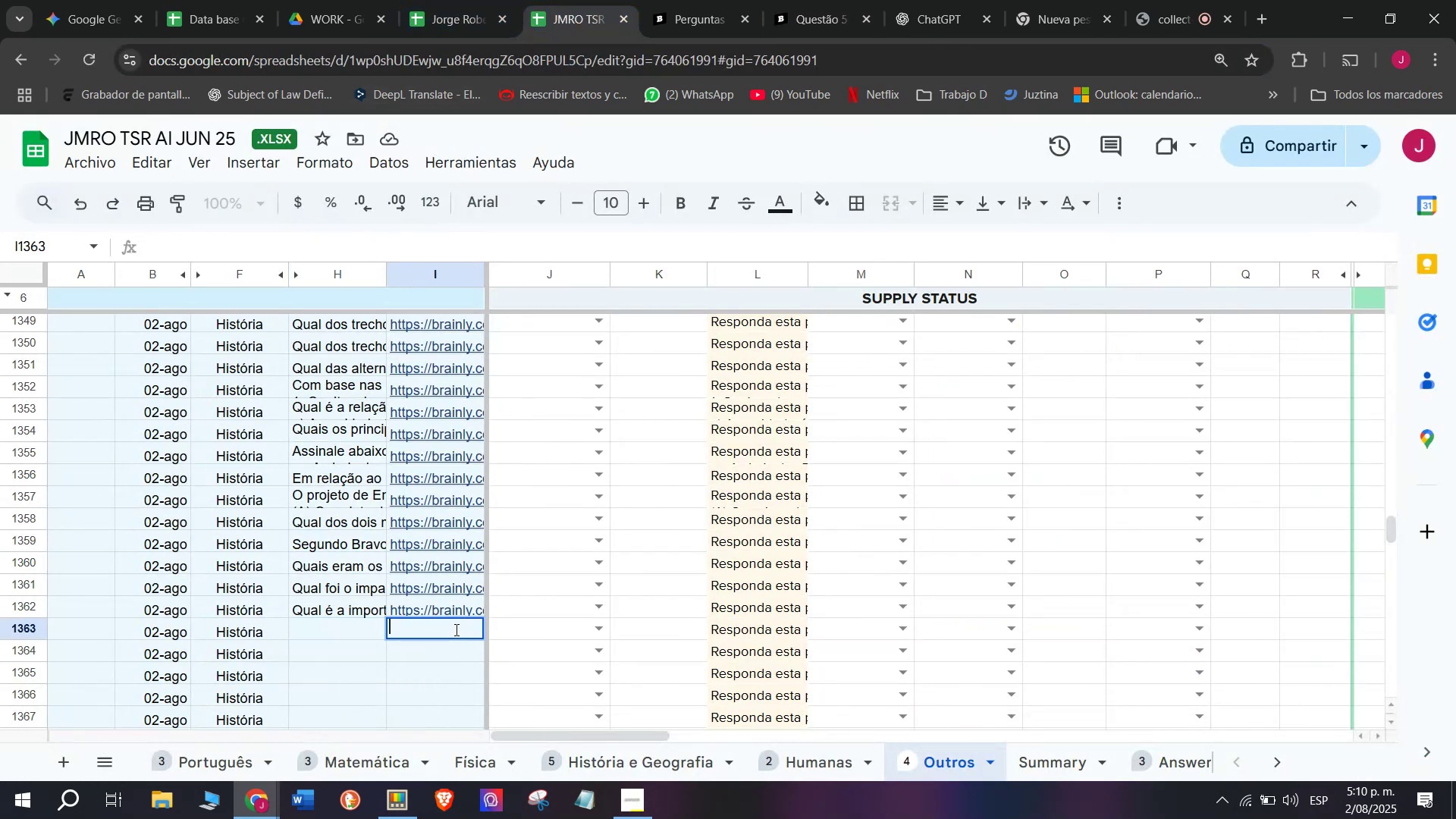 
key(Control+V)
 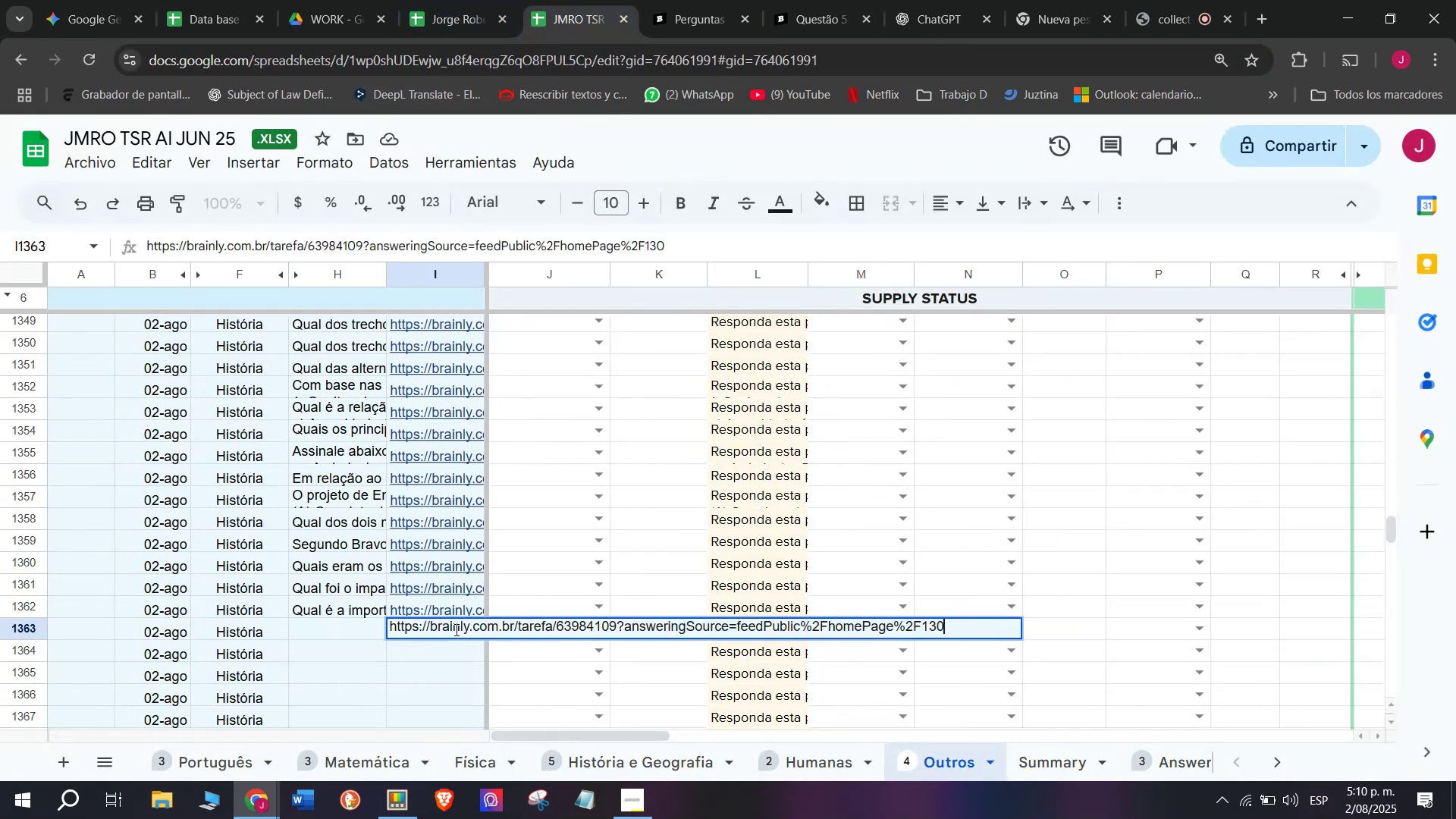 
key(Enter)
 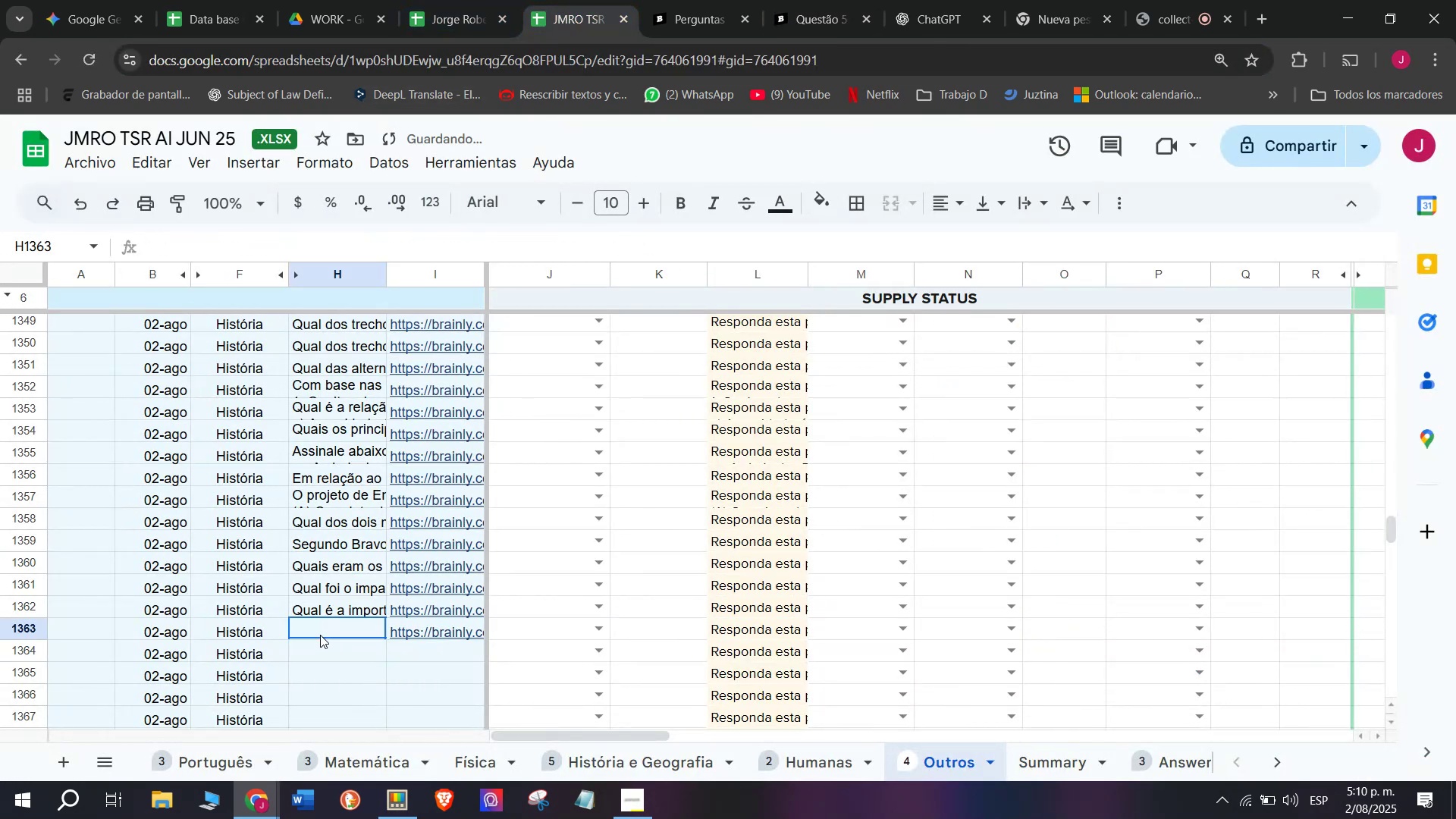 
double_click([320, 635])
 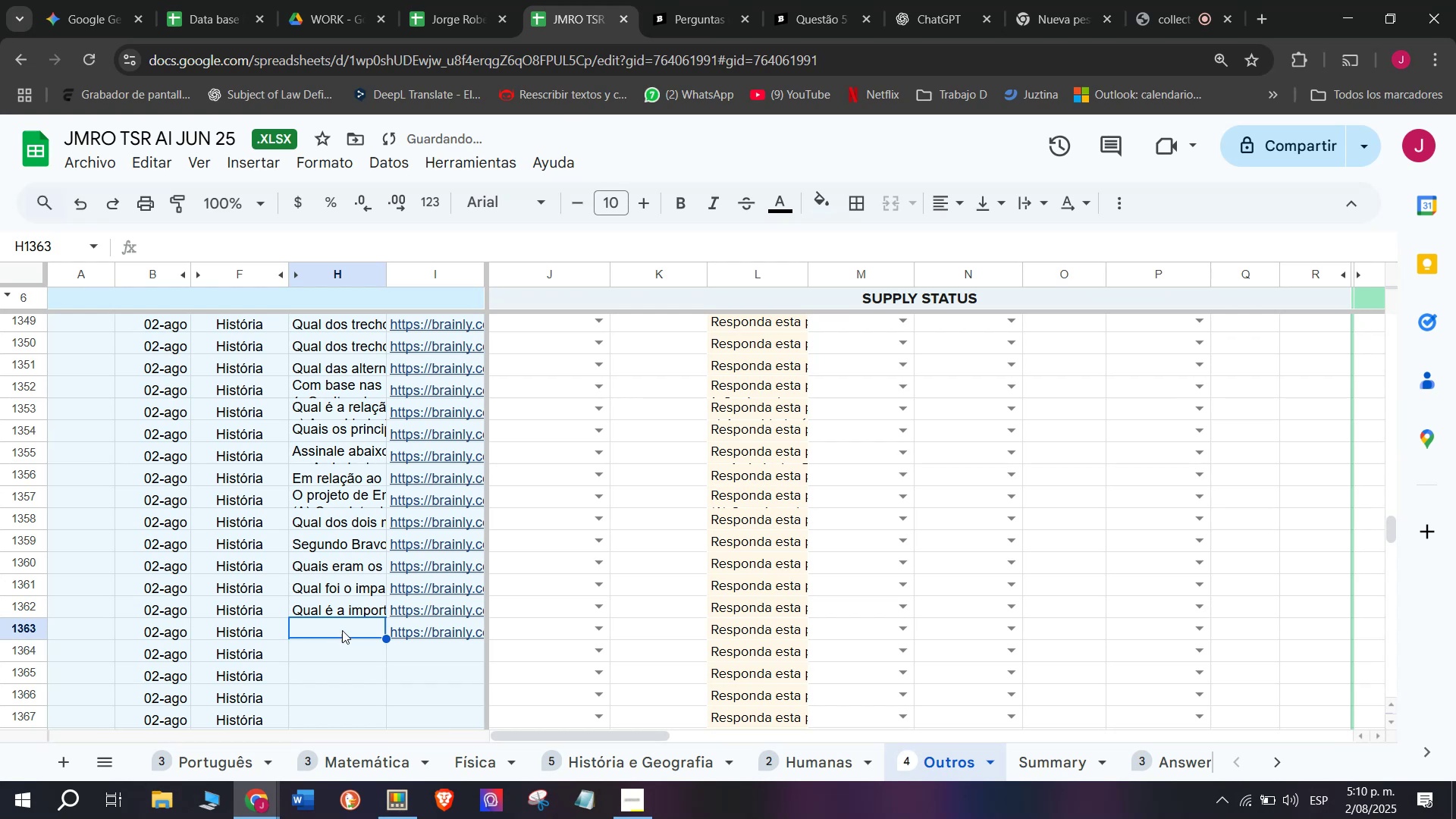 
double_click([347, 627])
 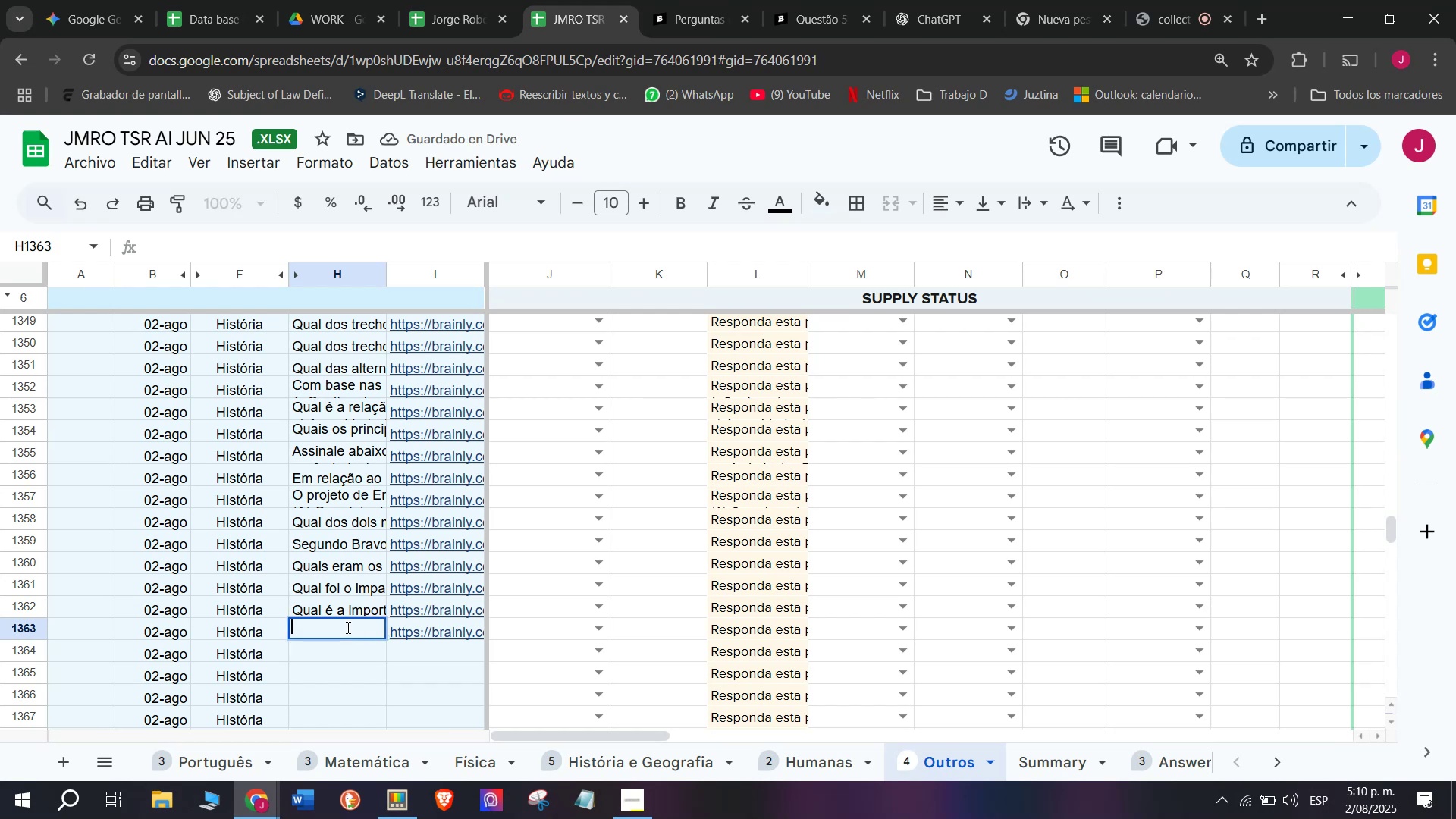 
key(Meta+MetaLeft)
 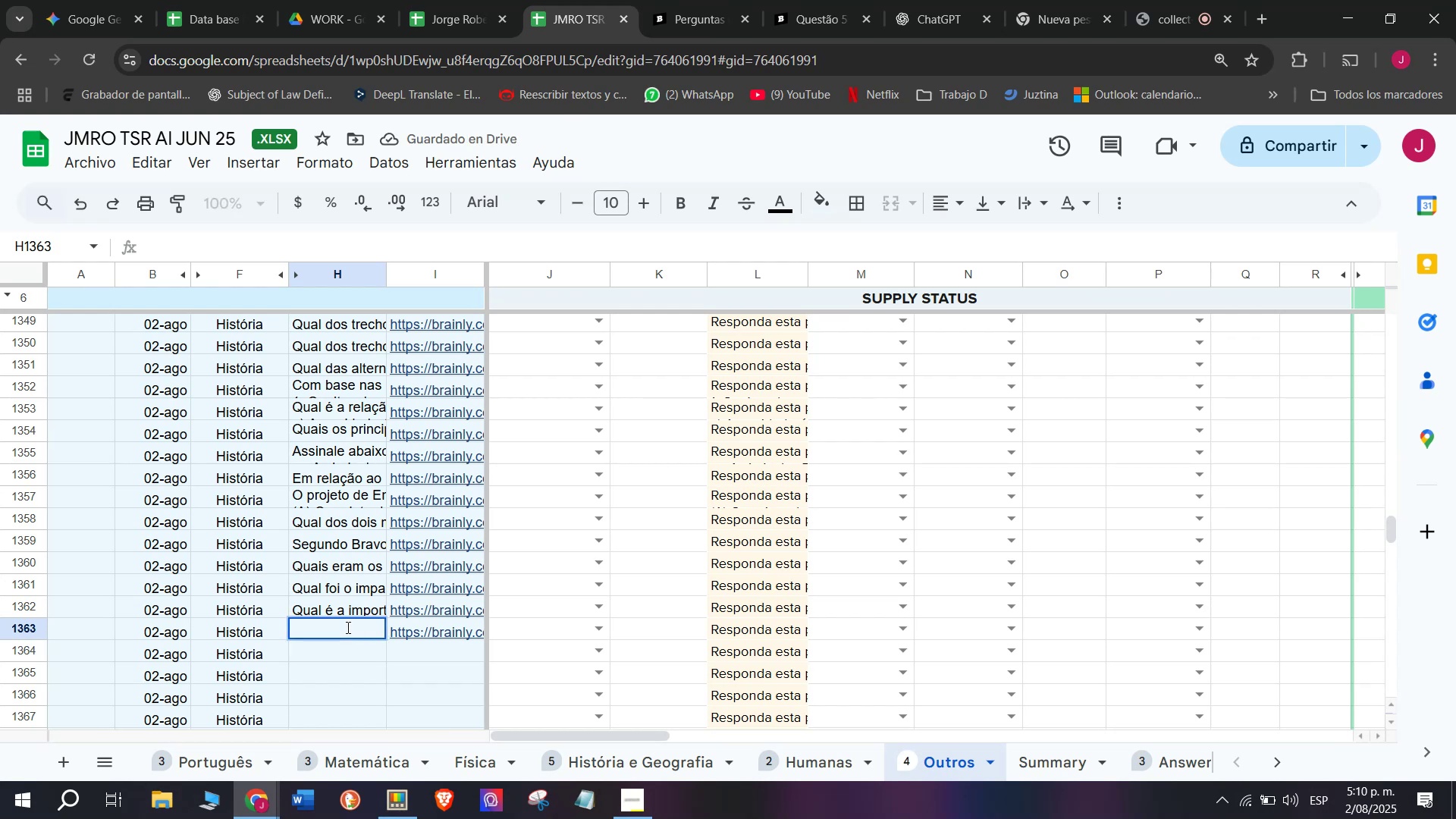 
key(Meta+V)
 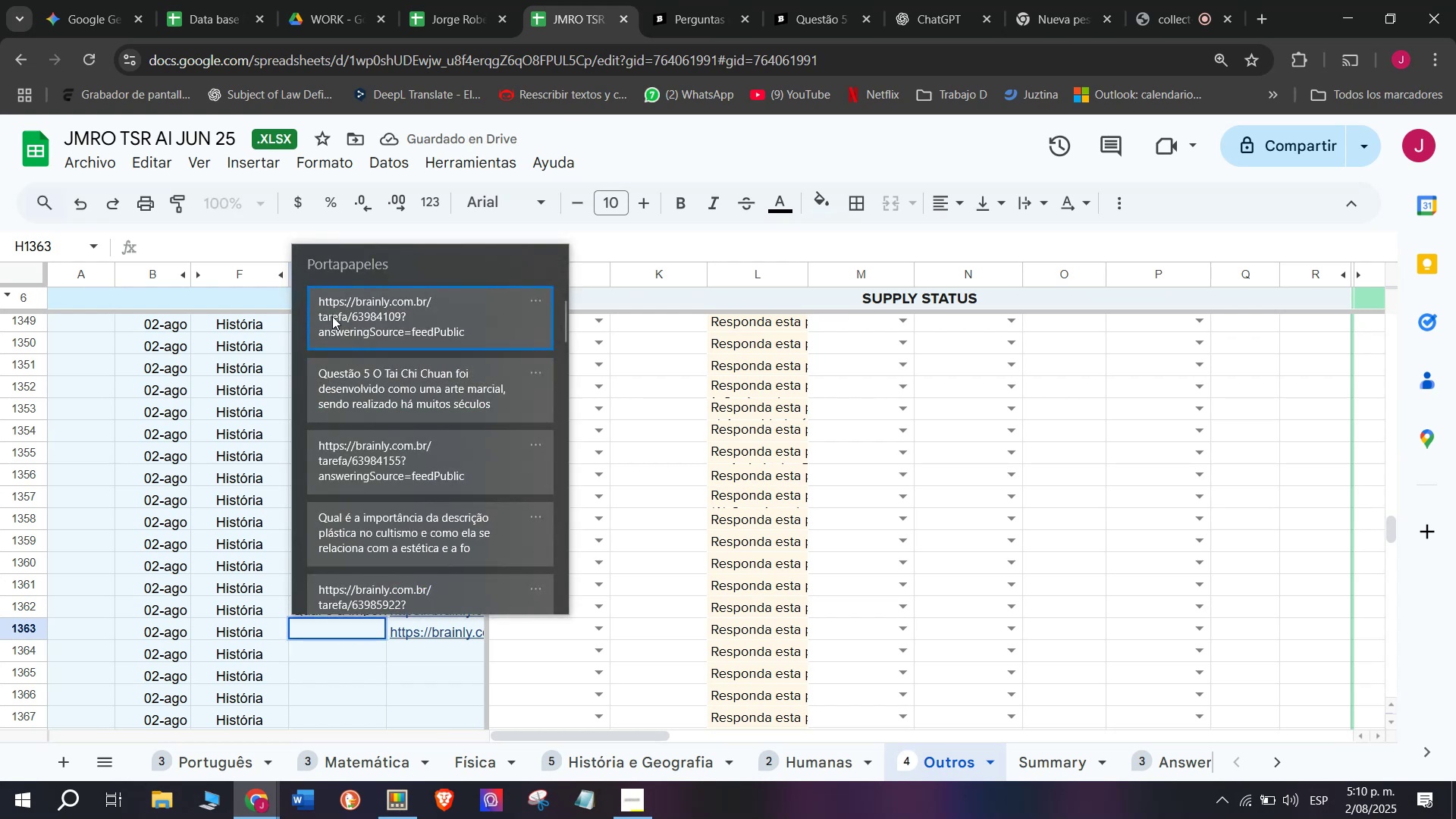 
left_click([342, 380])
 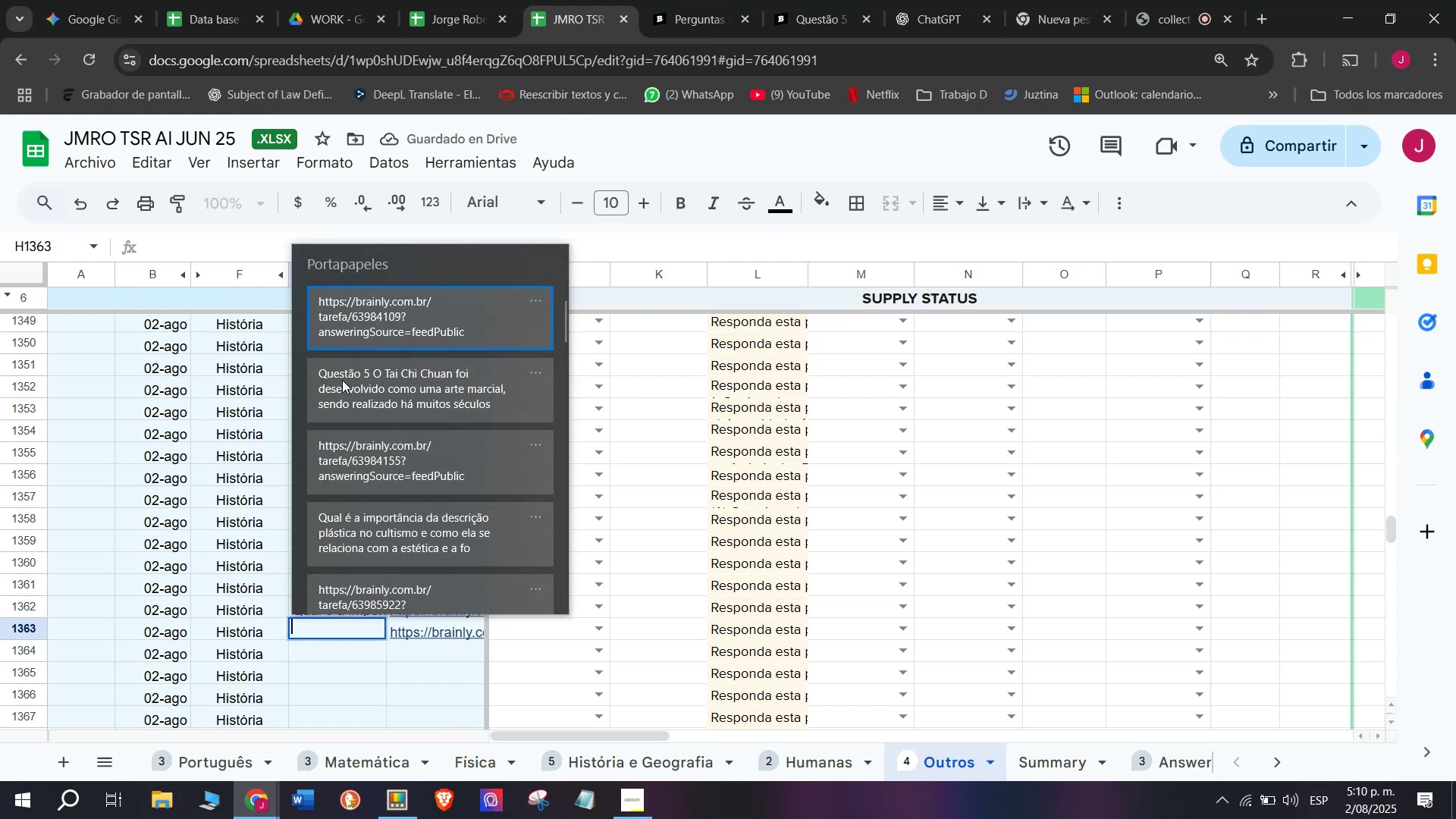 
key(Control+ControlLeft)
 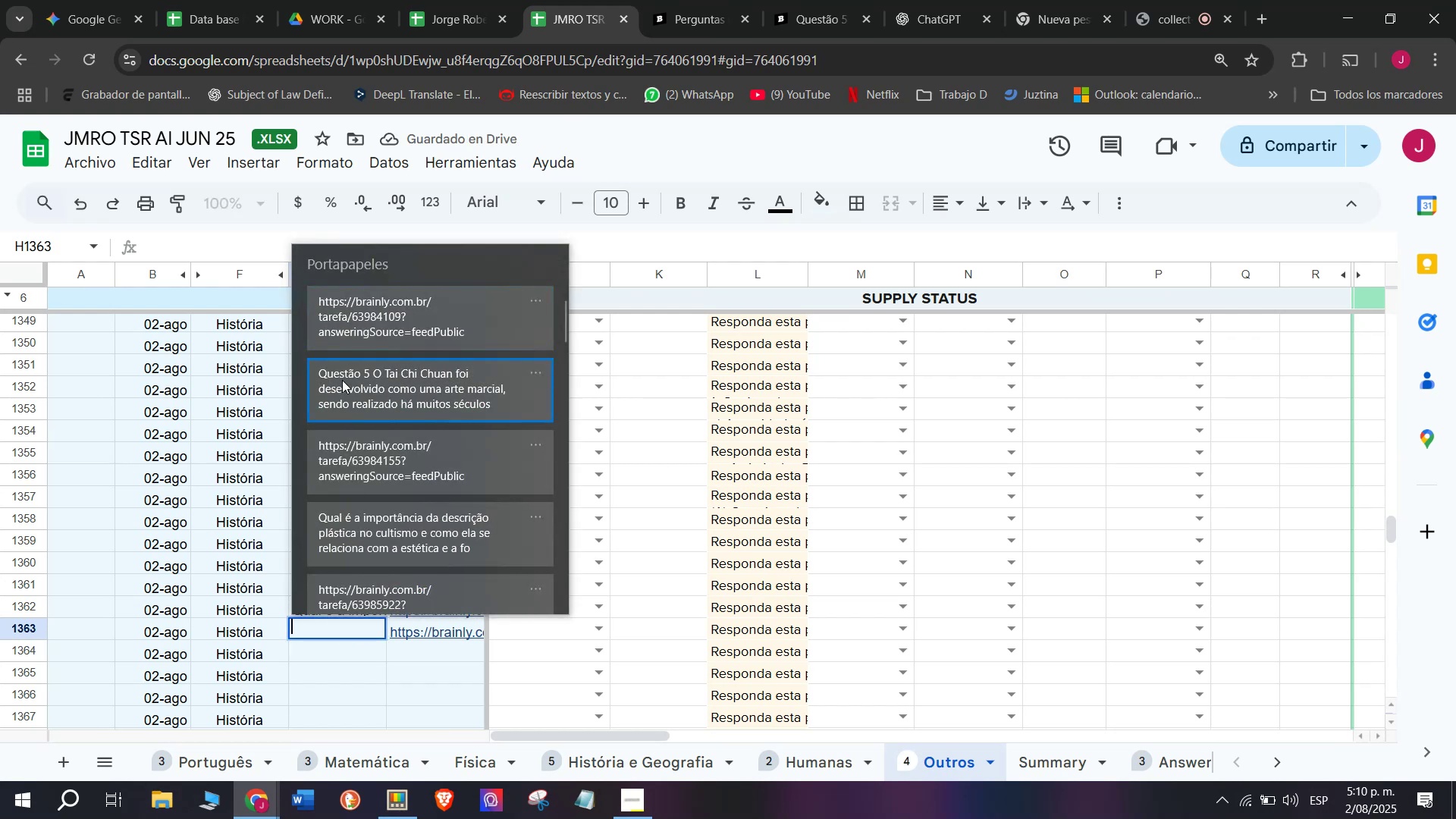 
key(Control+V)
 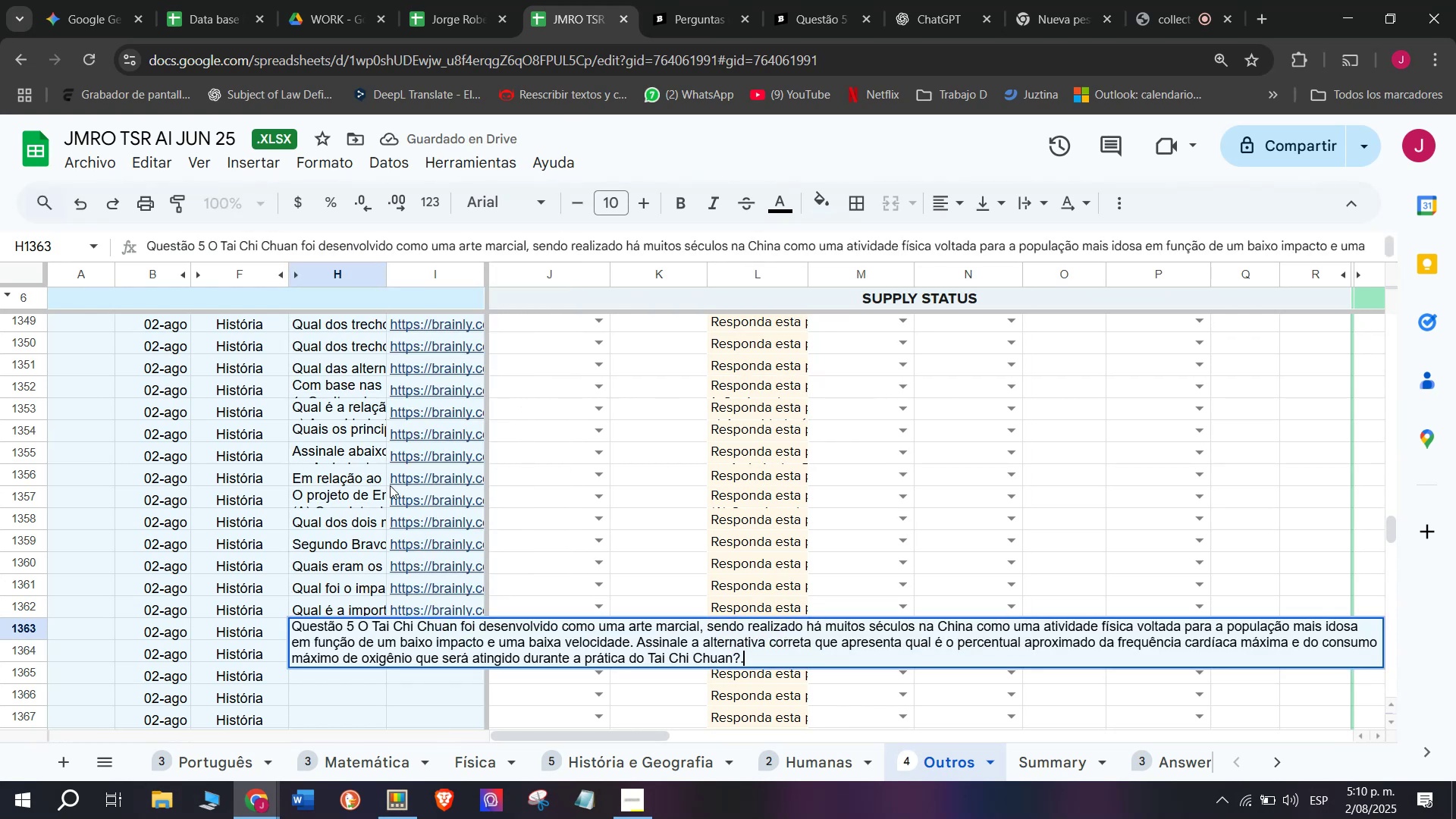 
key(Enter)
 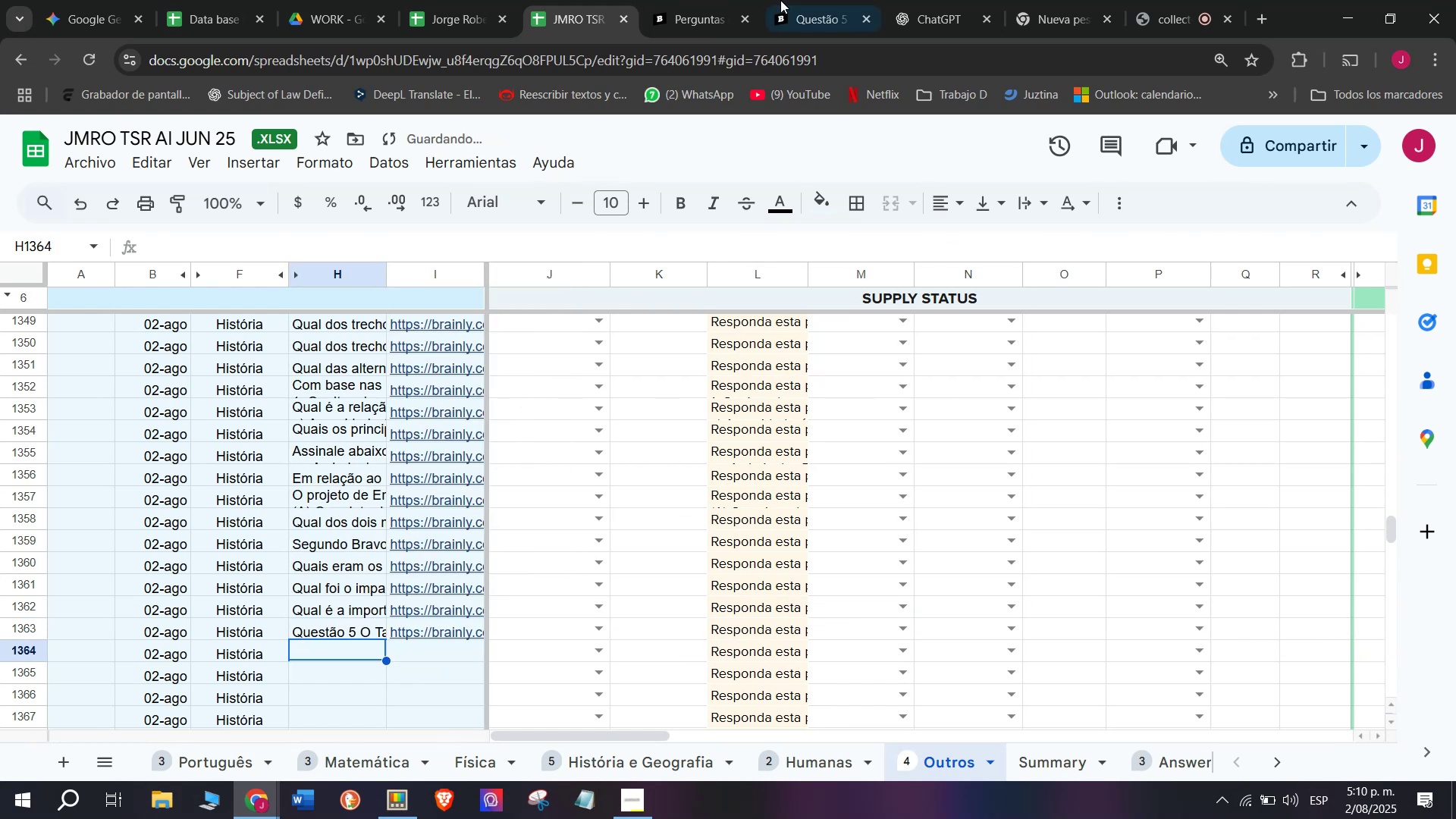 
left_click([800, 0])
 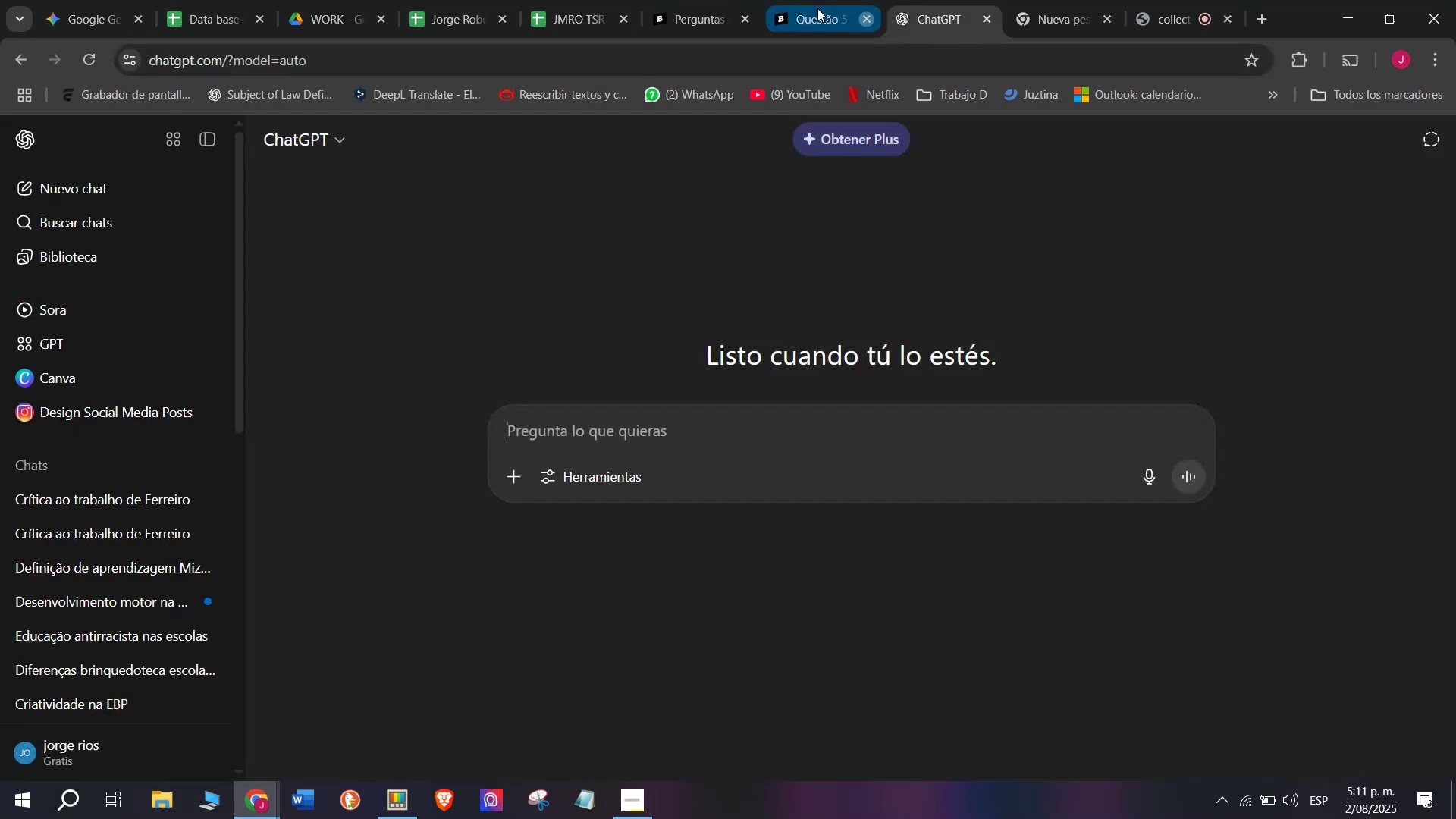 
double_click([697, 0])
 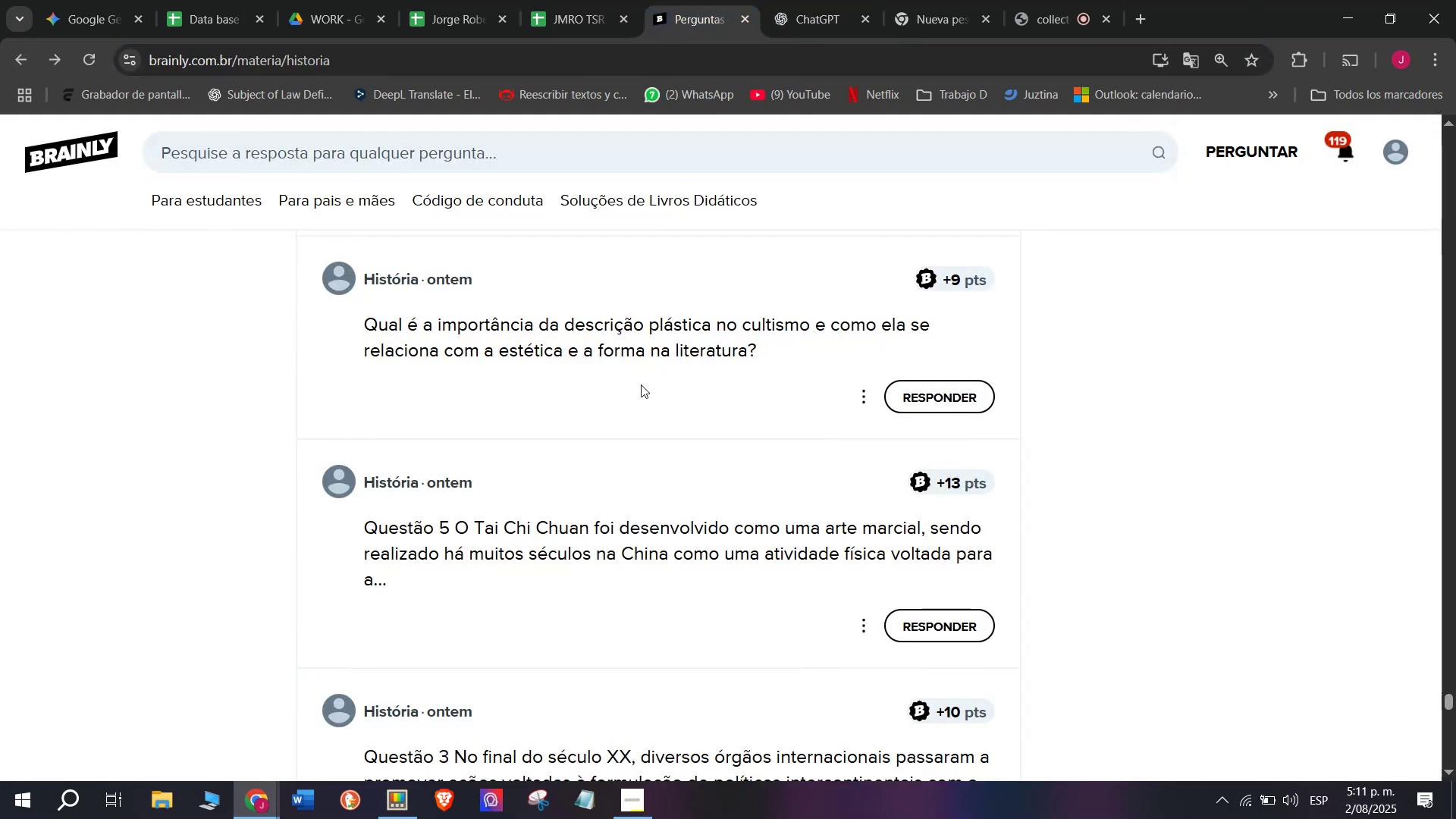 
scroll: coordinate [640, 384], scroll_direction: down, amount: 1.0
 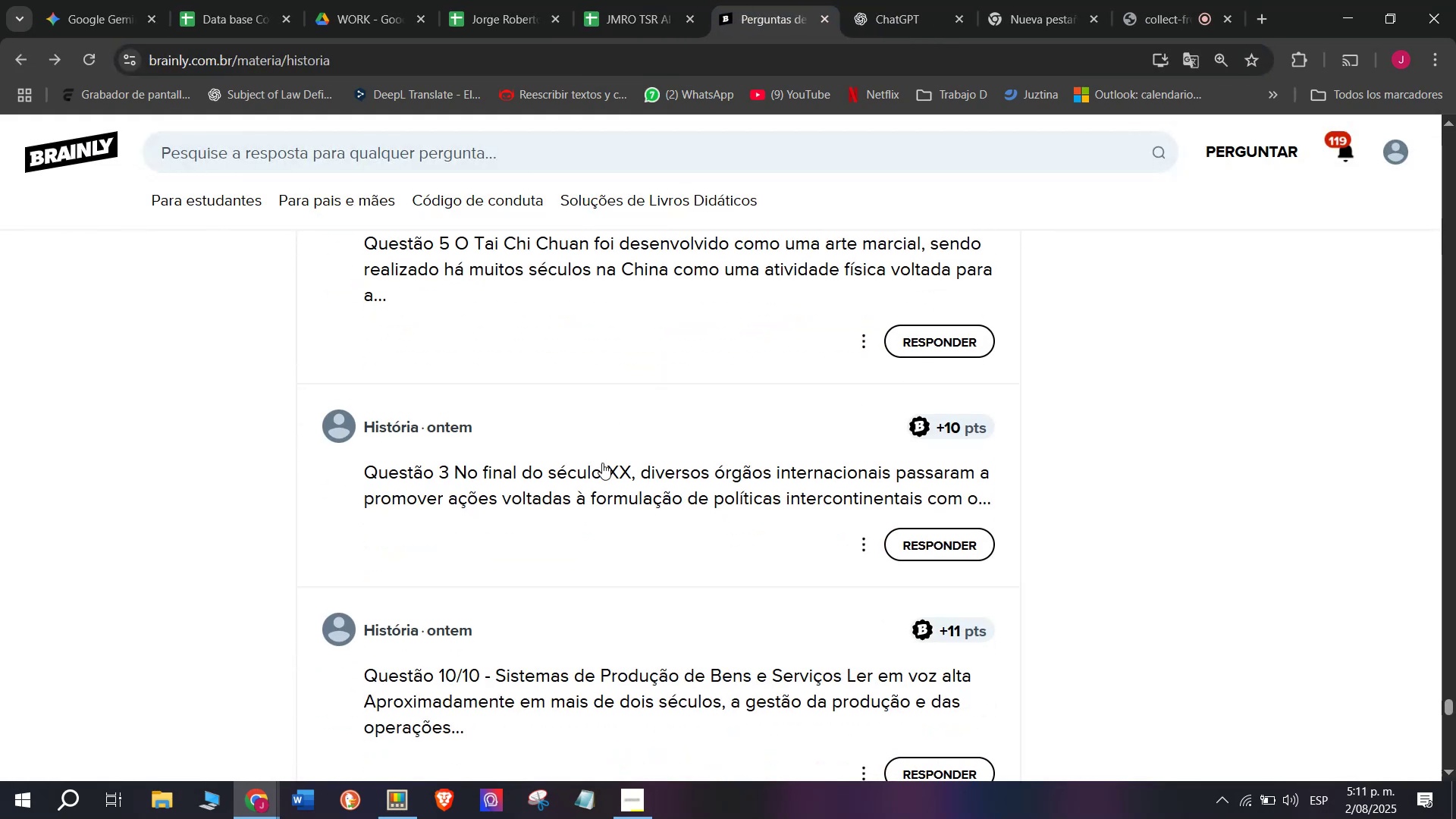 
right_click([601, 467])
 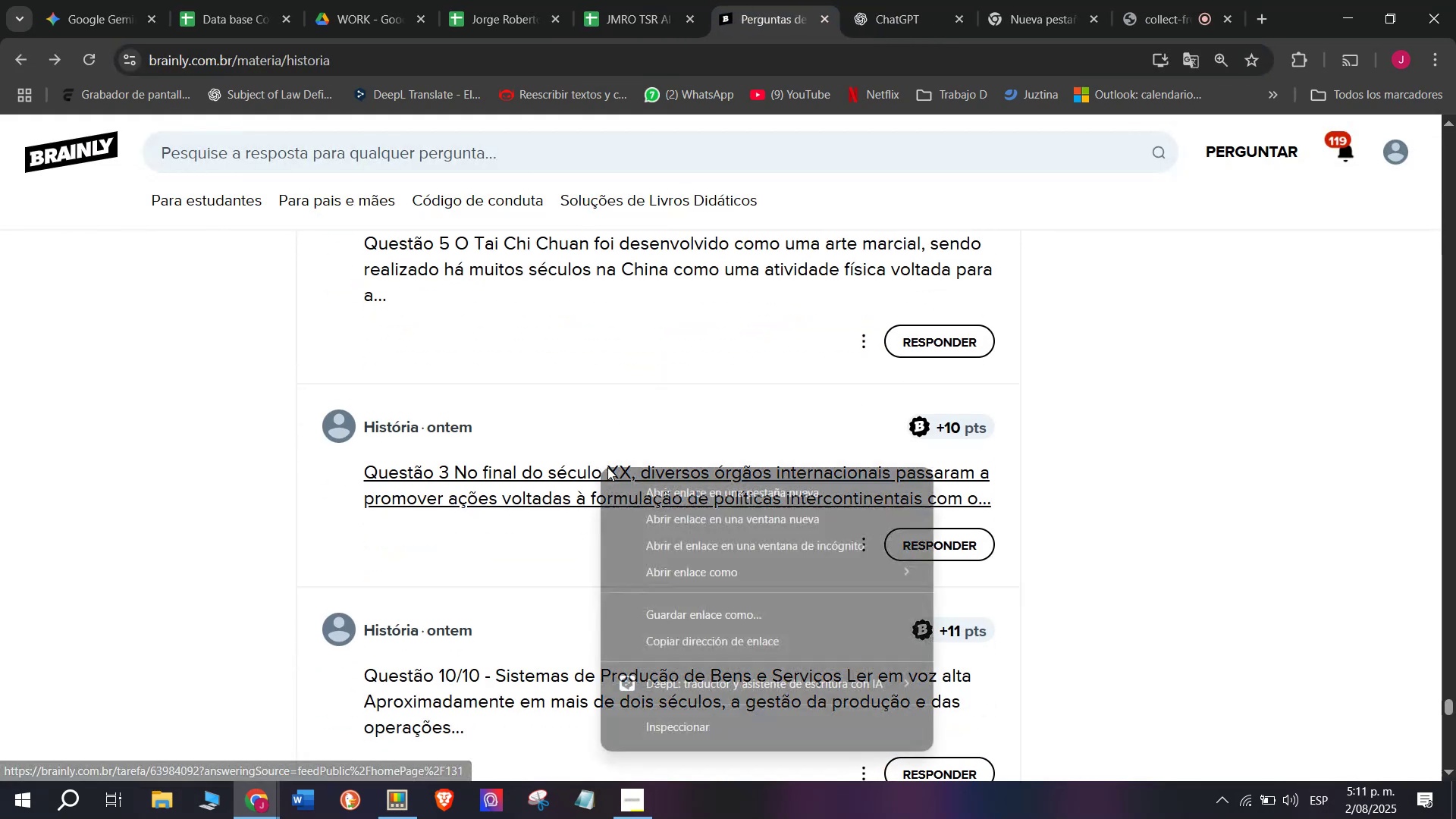 
mouse_move([651, 453])
 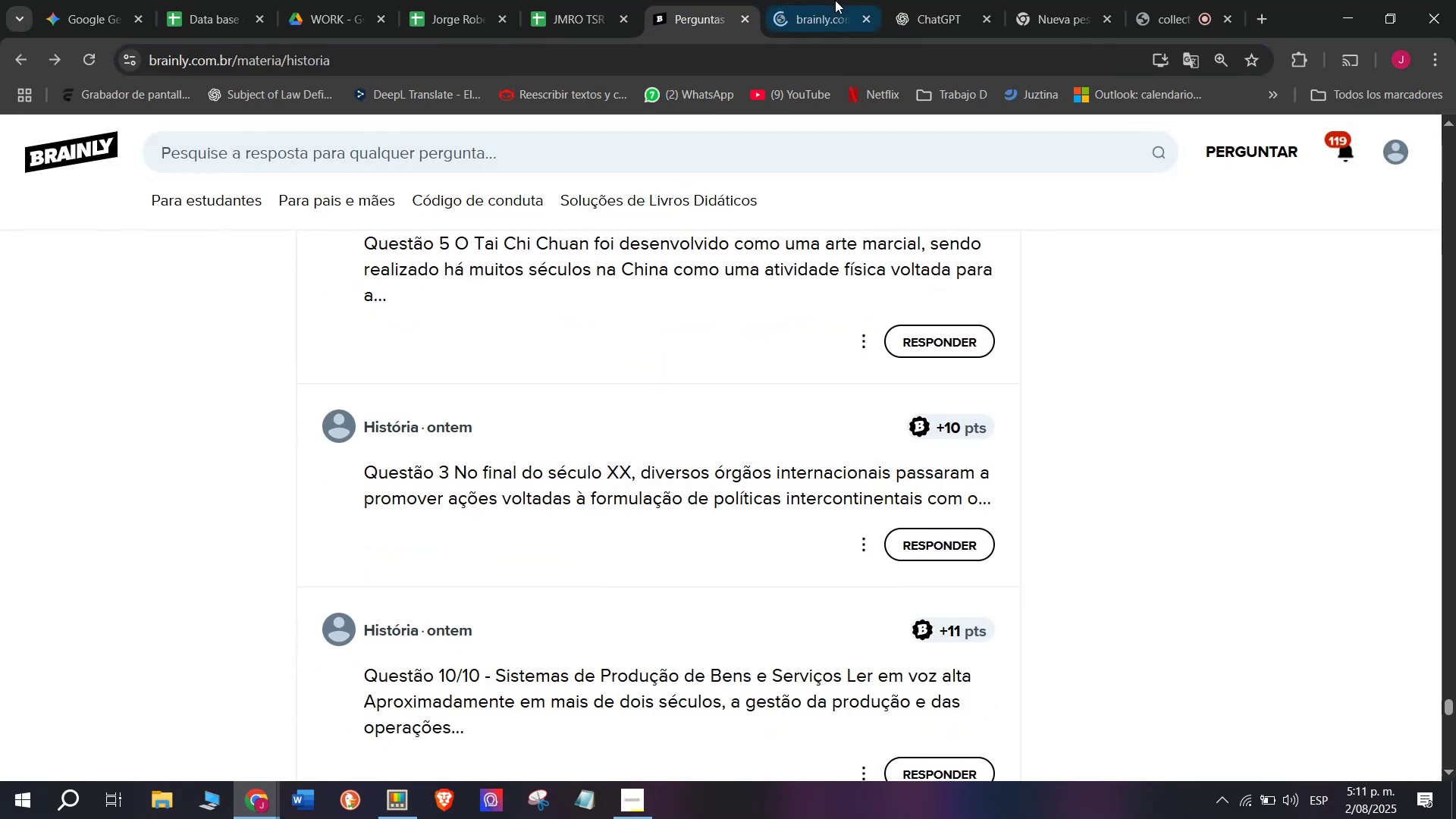 
left_click([839, 0])
 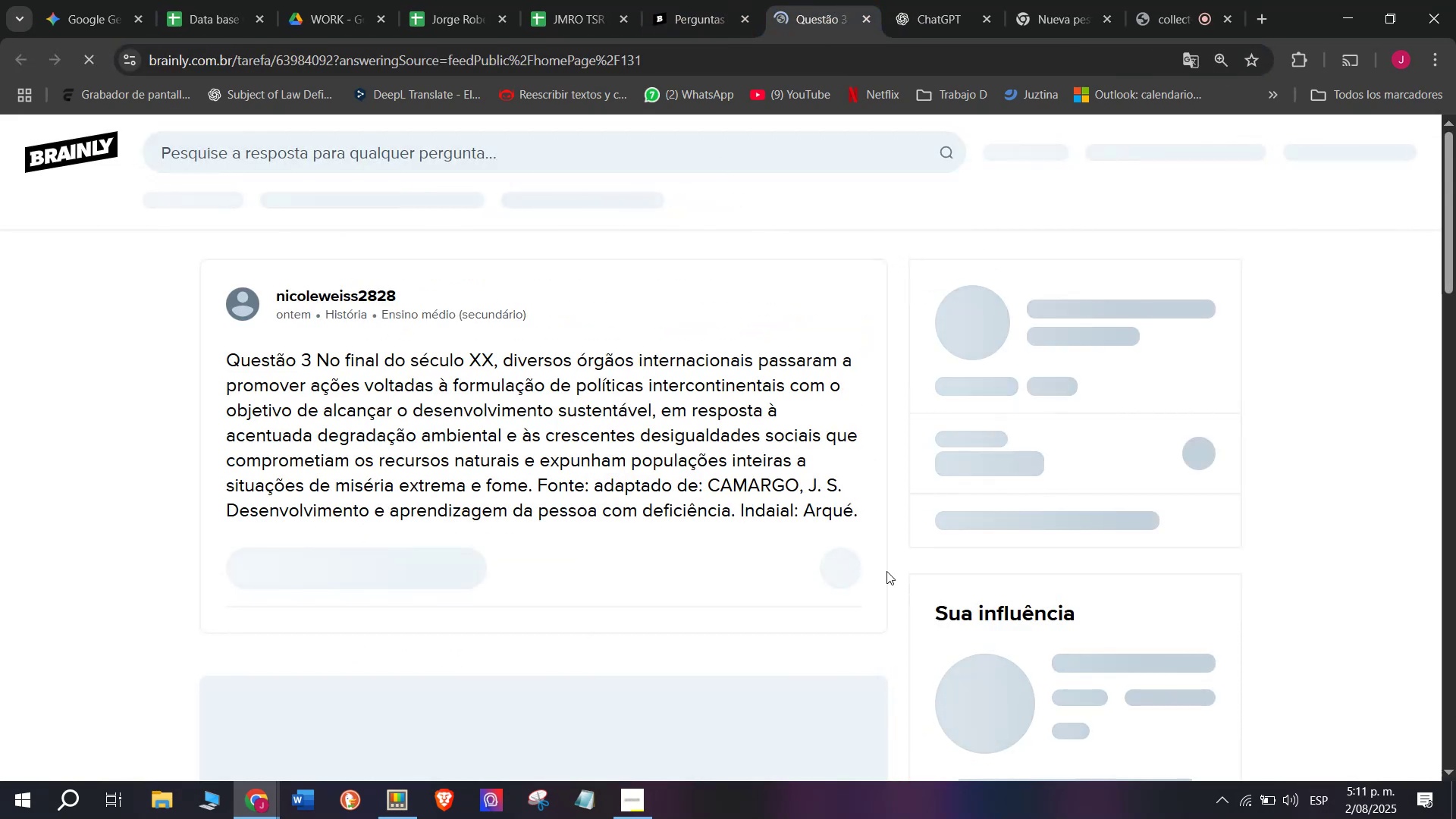 
left_click_drag(start_coordinate=[876, 516], to_coordinate=[207, 361])
 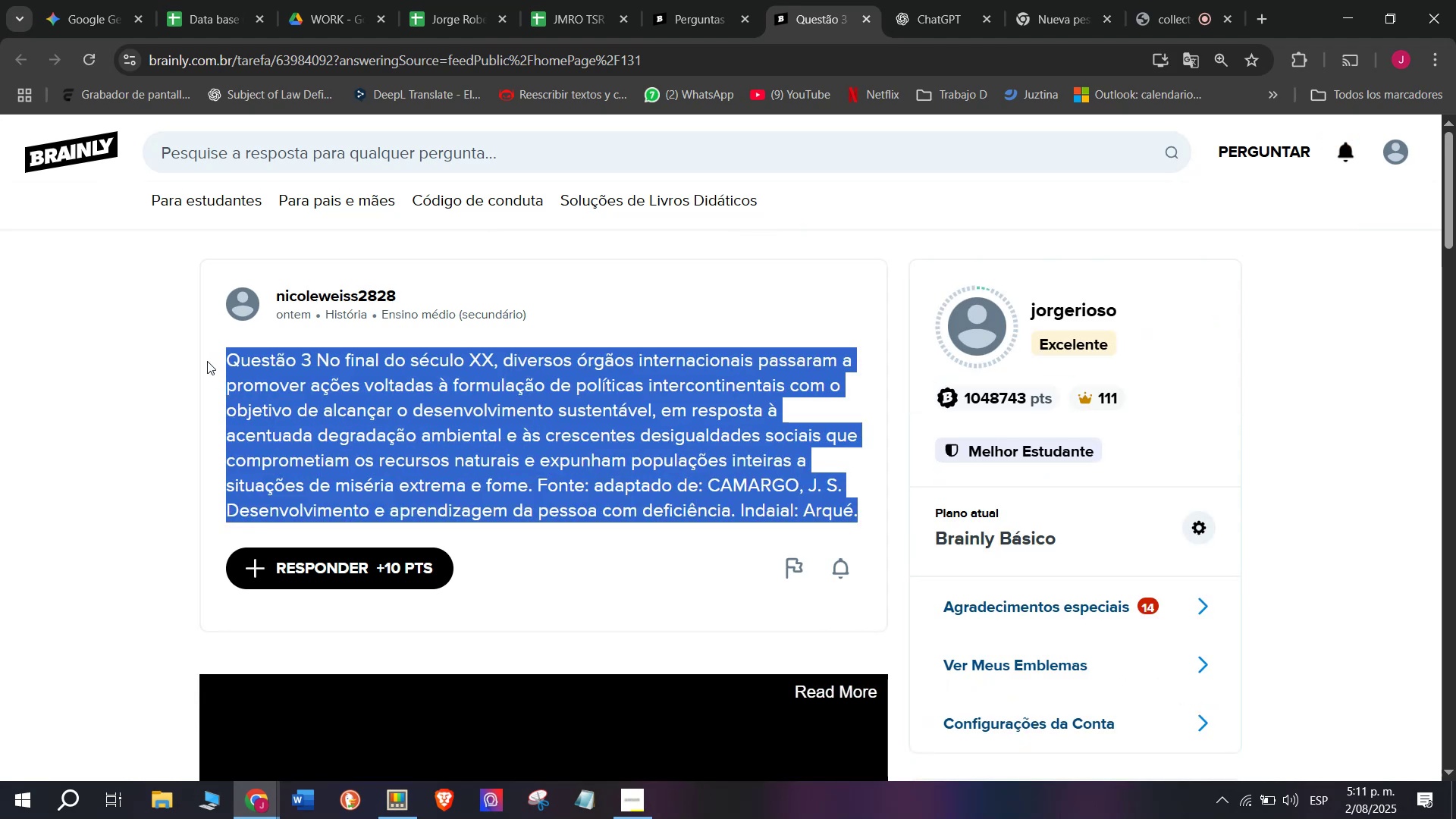 
key(Control+C)
 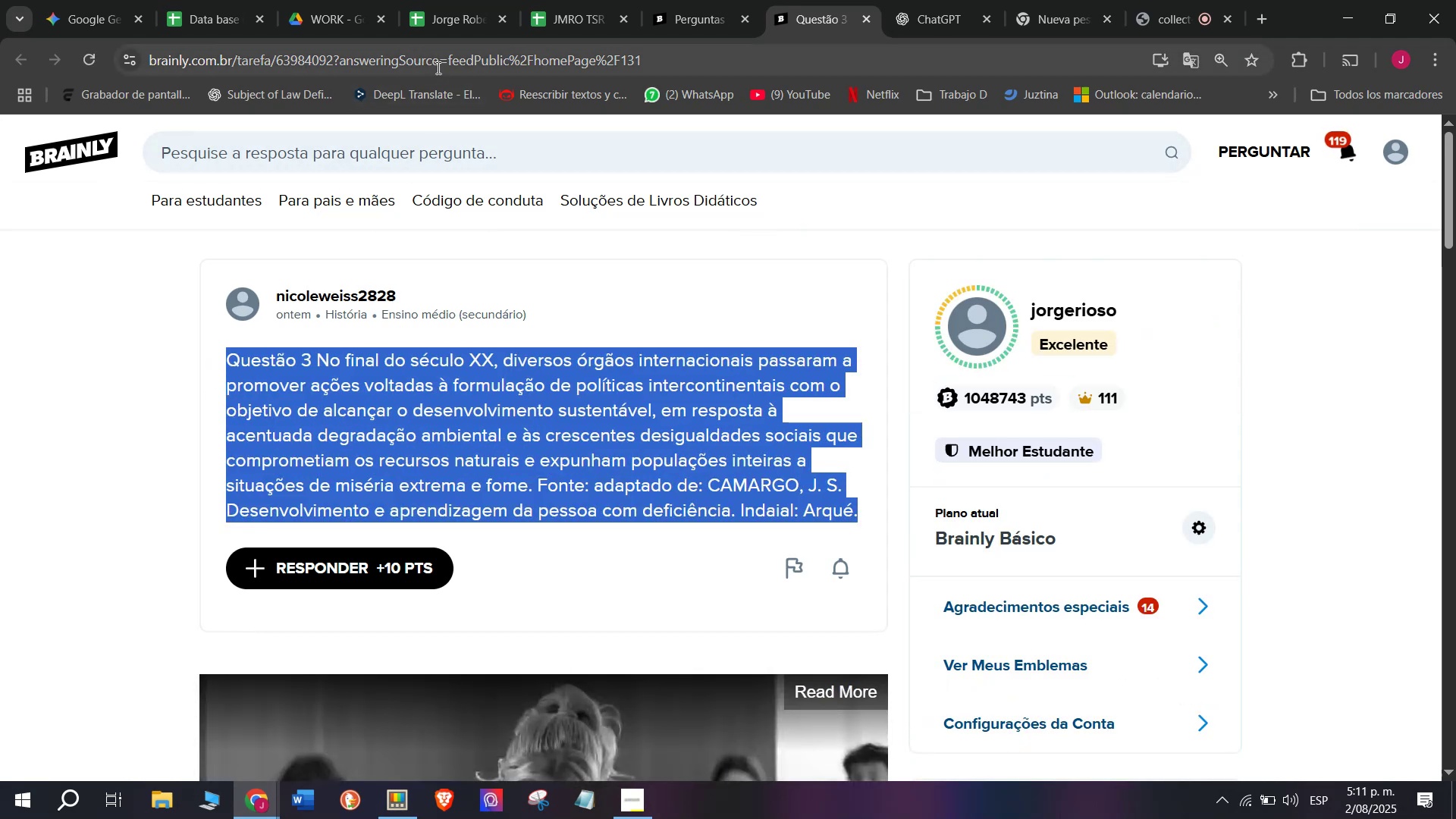 
double_click([439, 57])
 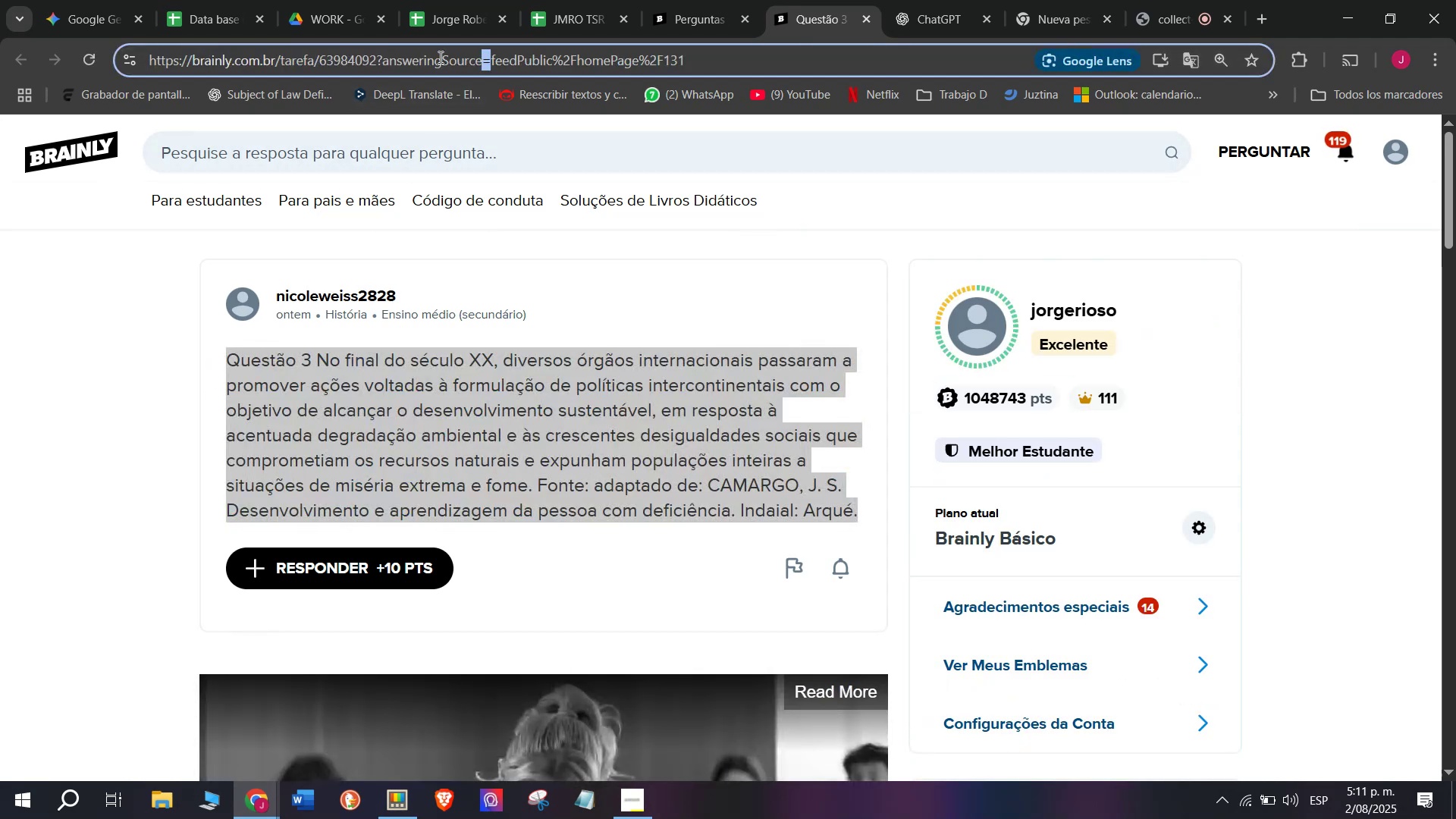 
triple_click([439, 57])
 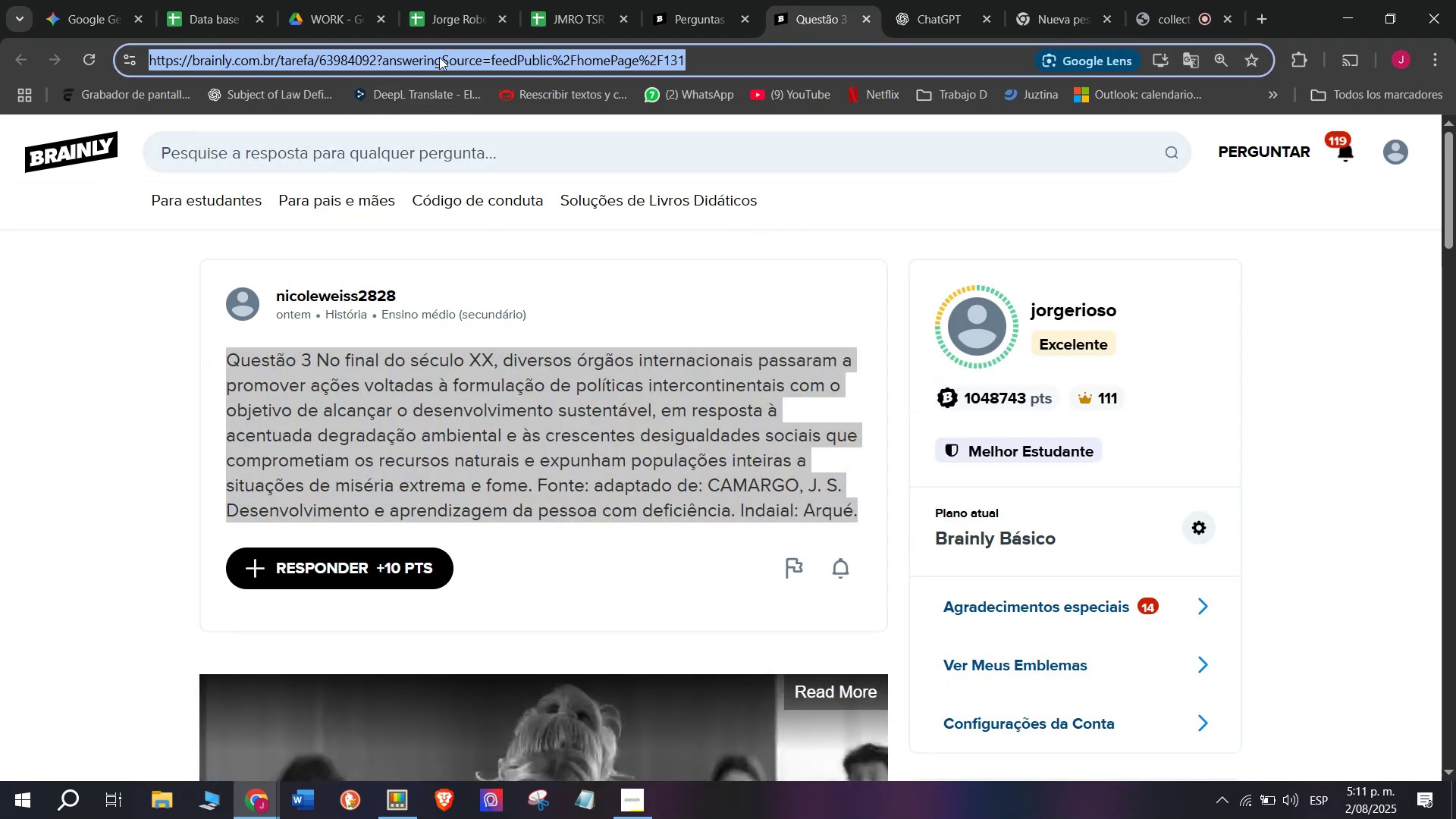 
key(Control+C)
 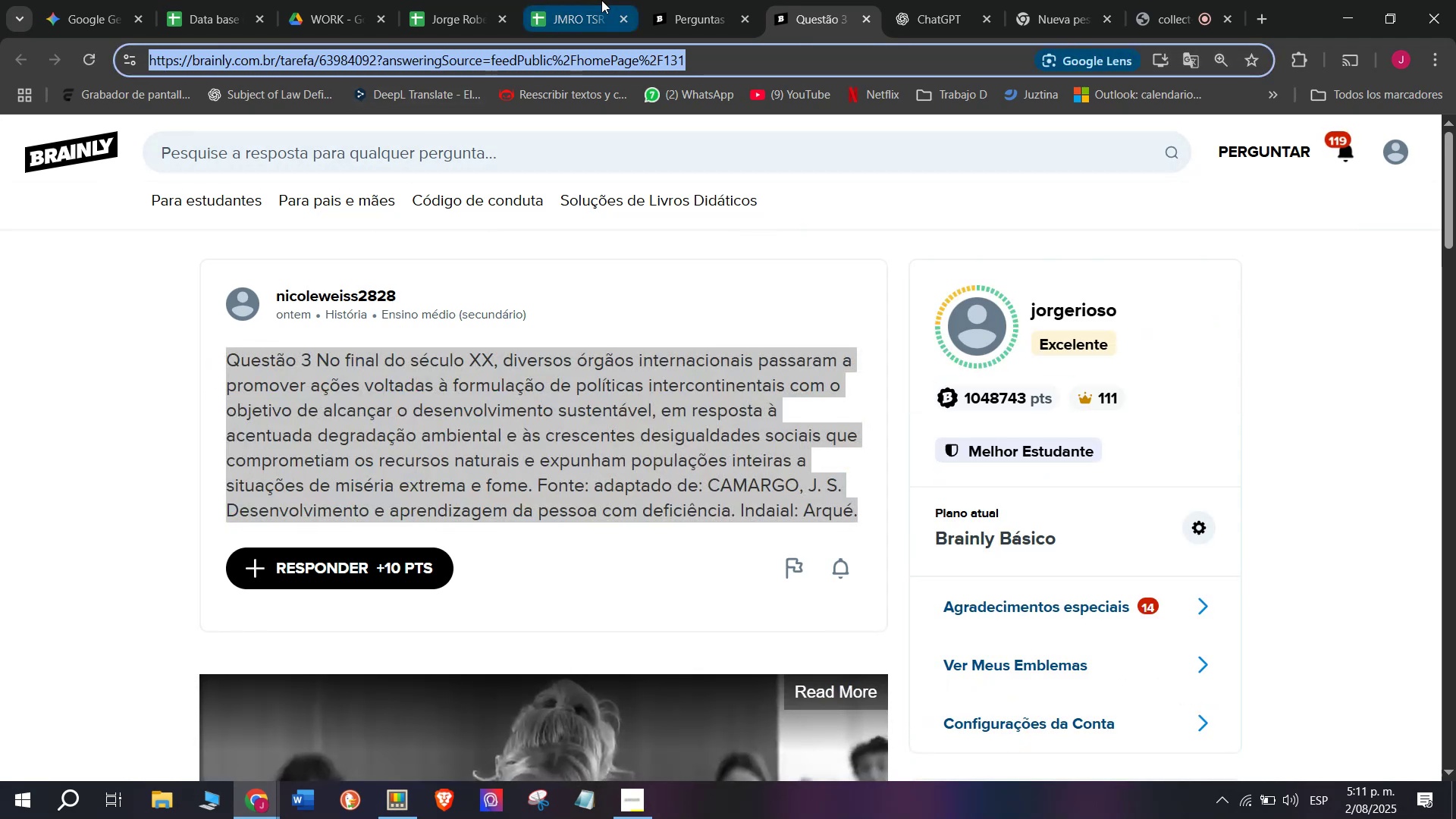 
left_click([698, 0])
 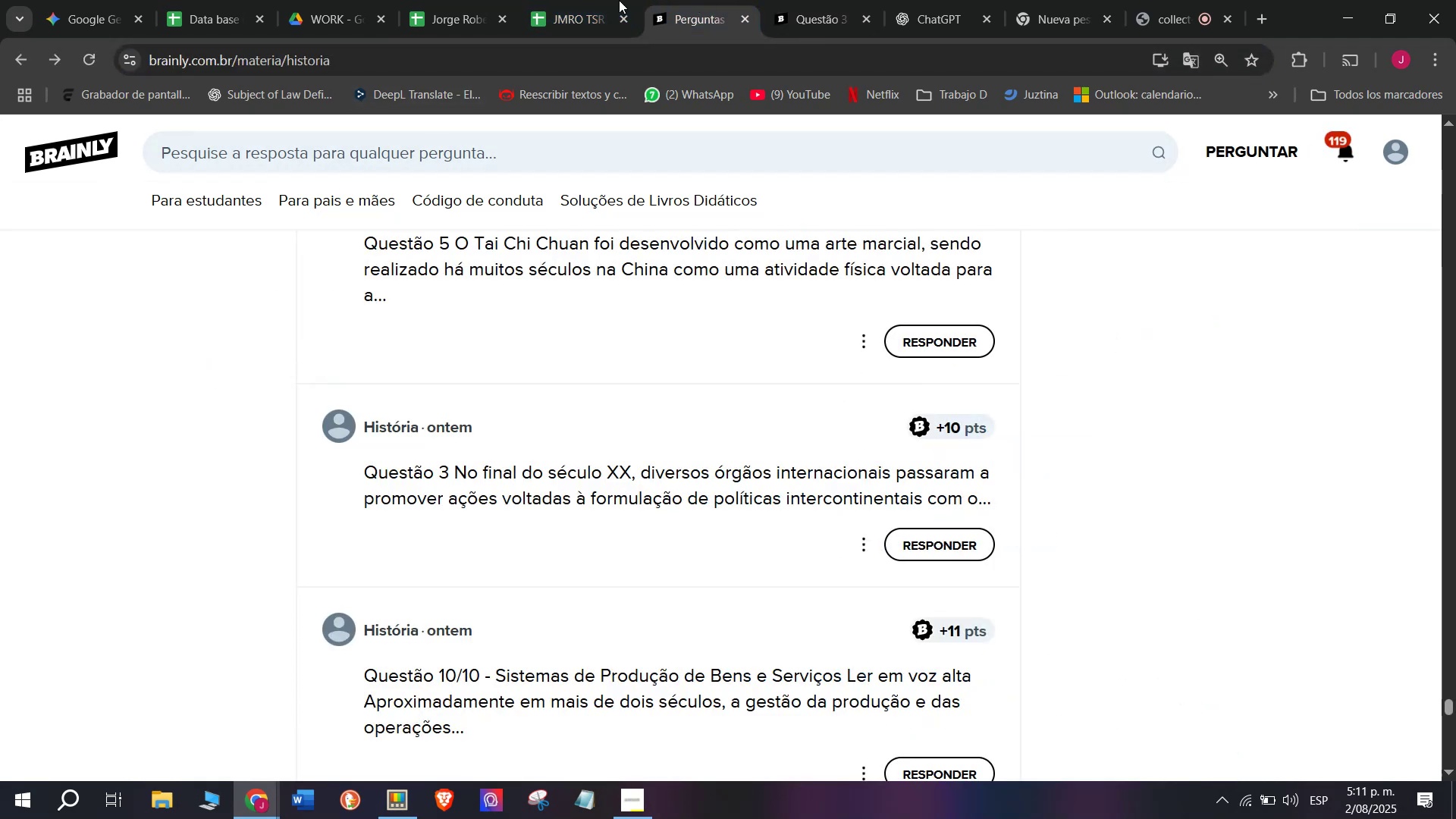 
left_click([601, 0])
 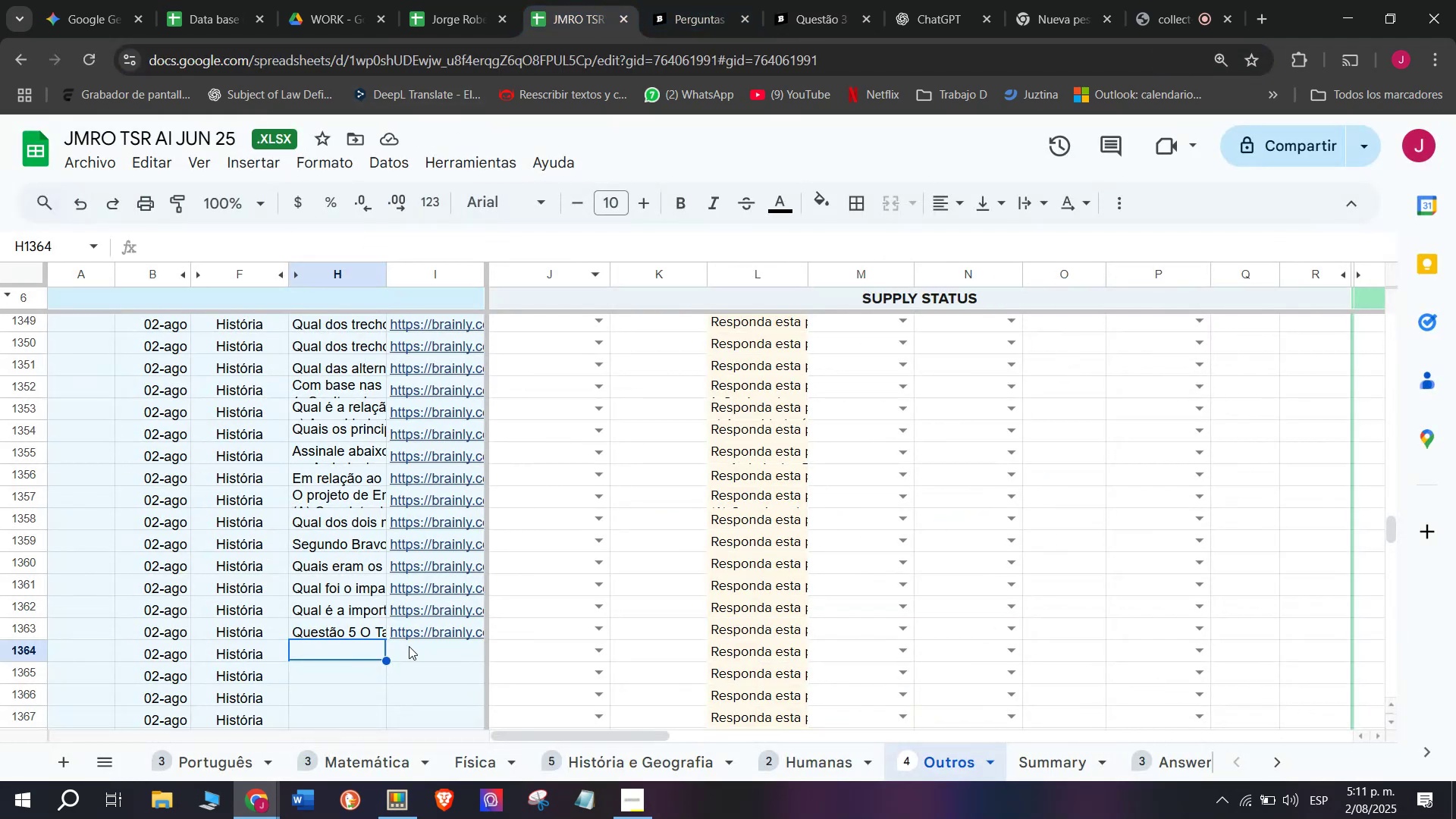 
double_click([409, 646])
 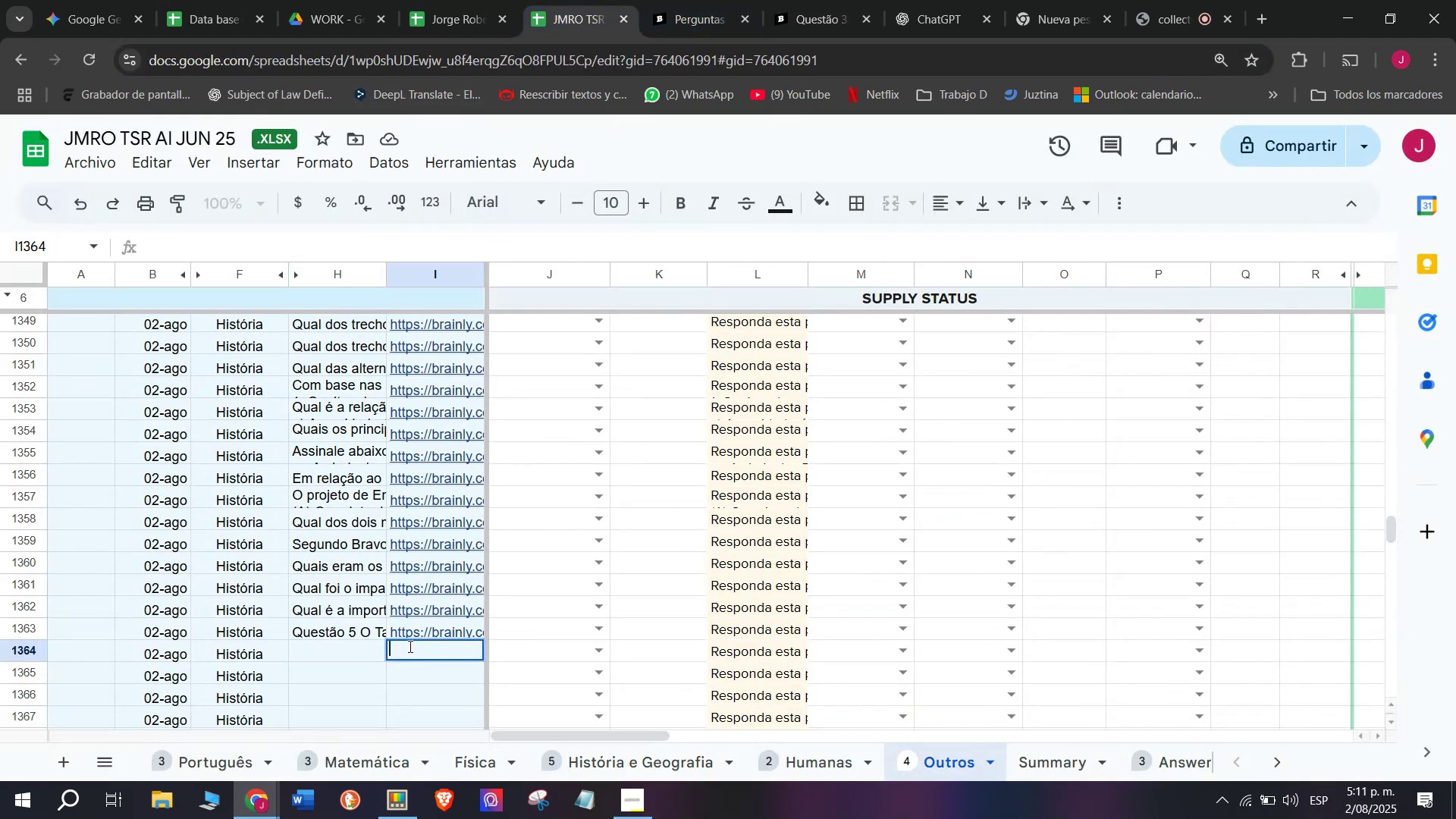 
key(Control+V)
 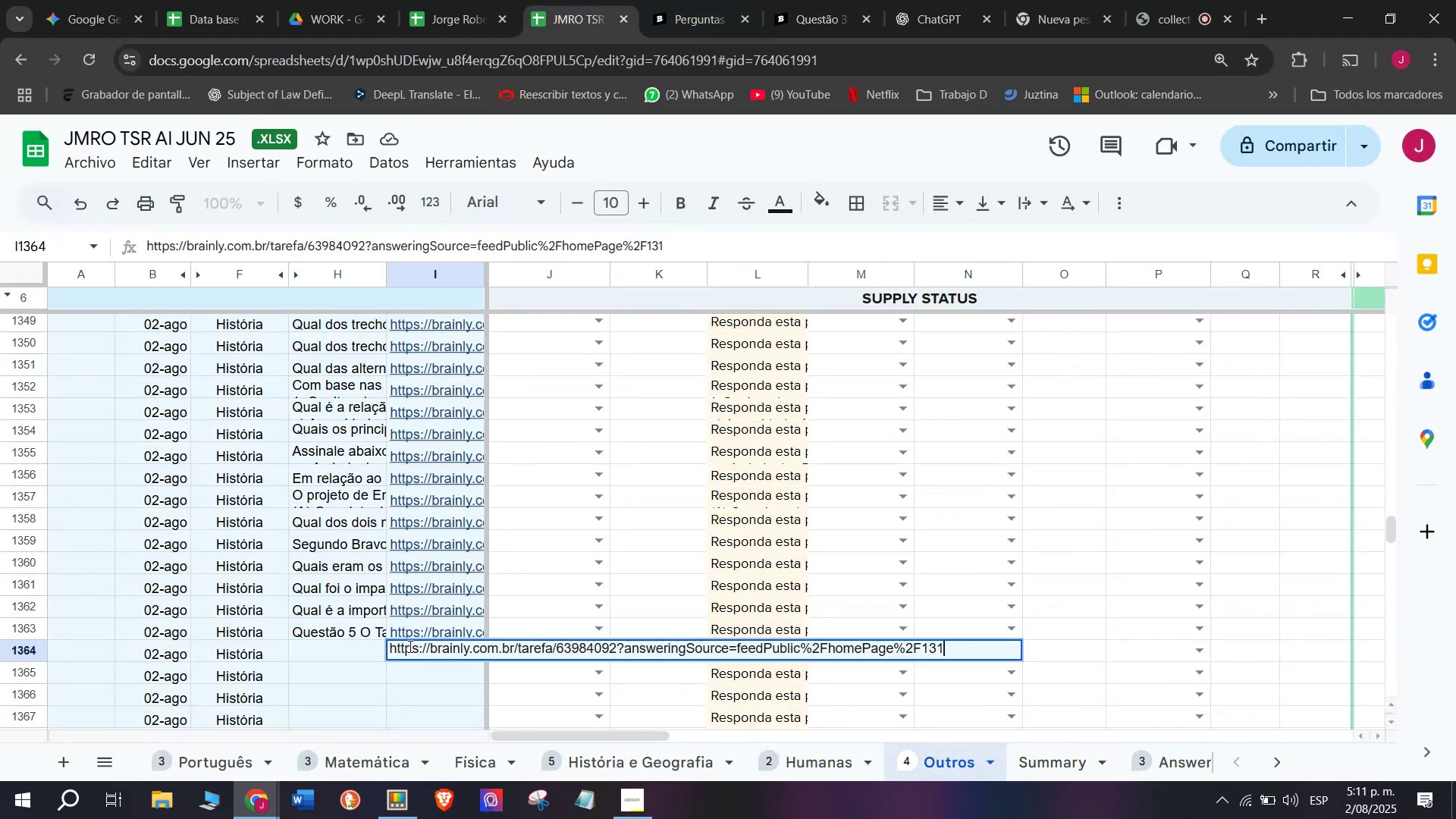 
key(Enter)
 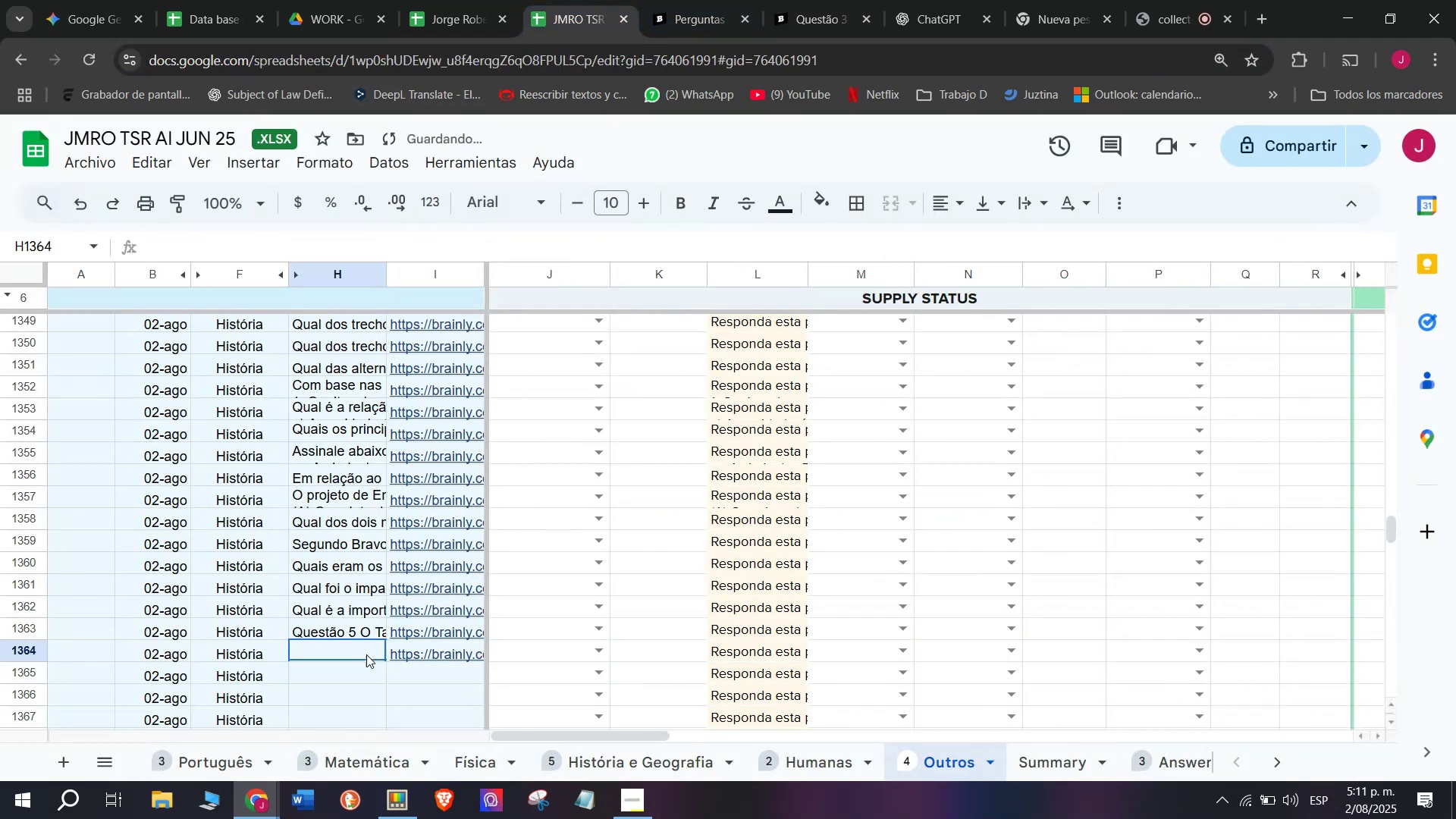 
double_click([366, 654])
 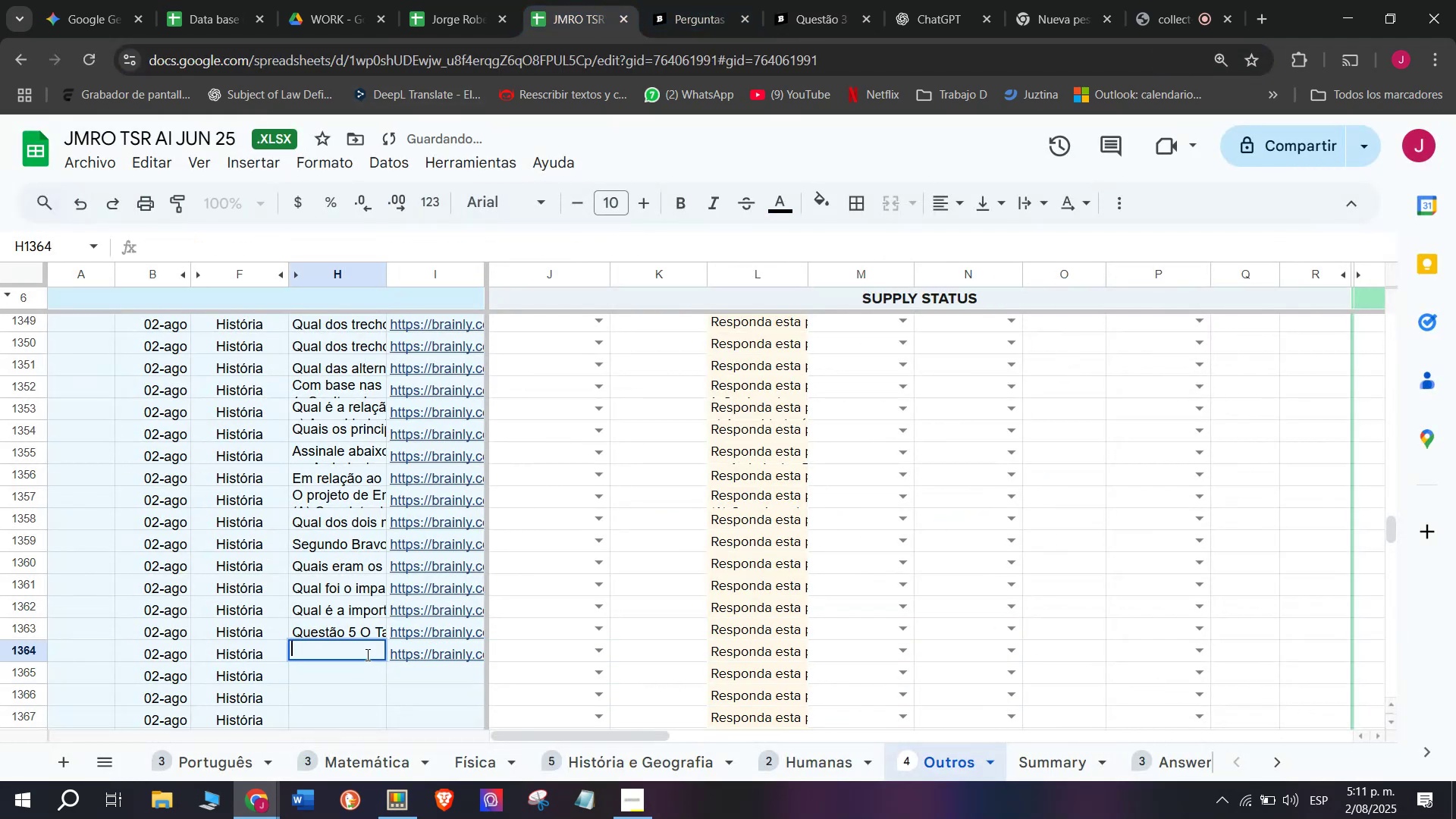 
key(Meta+V)
 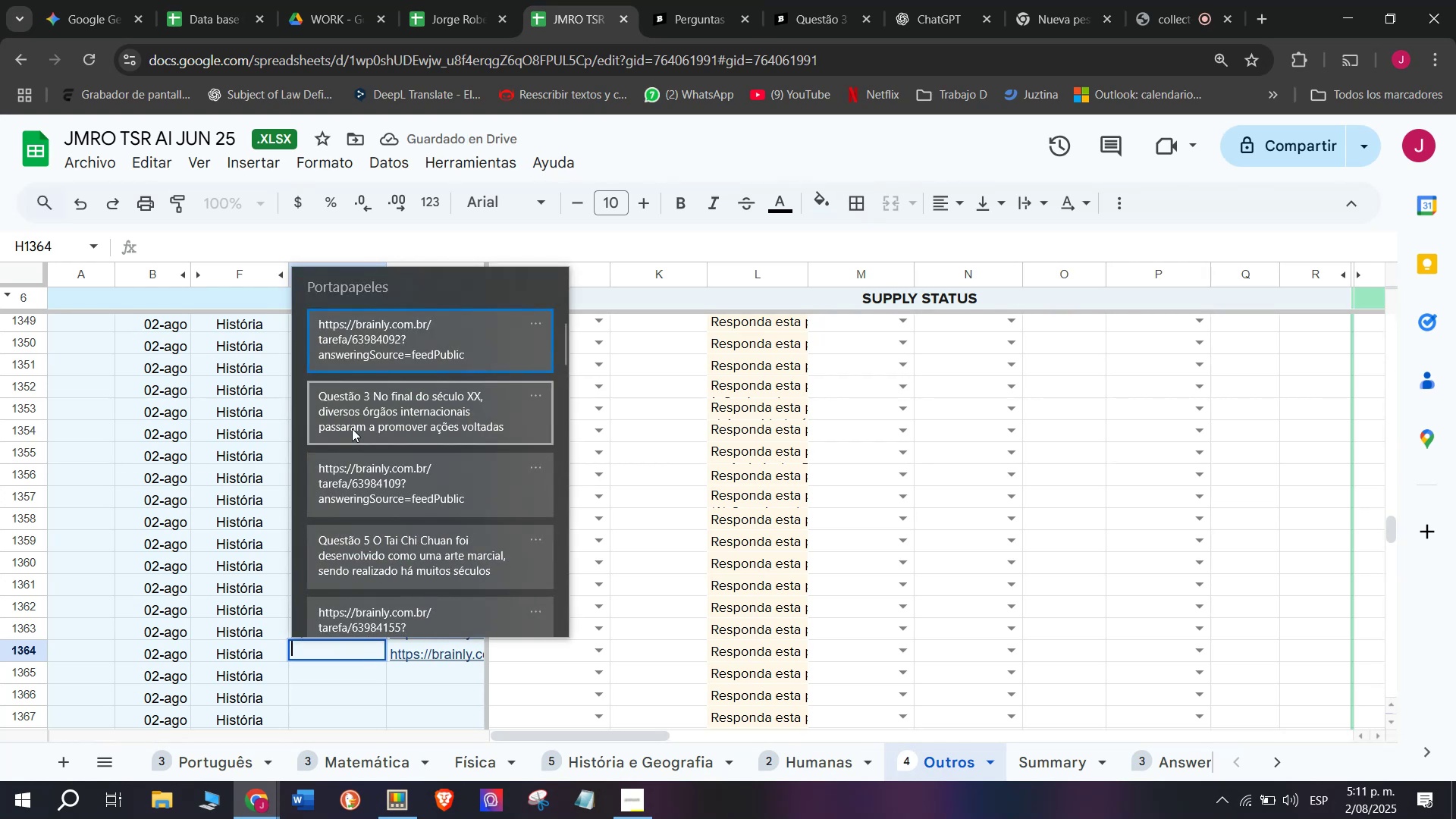 
key(Control+ControlLeft)
 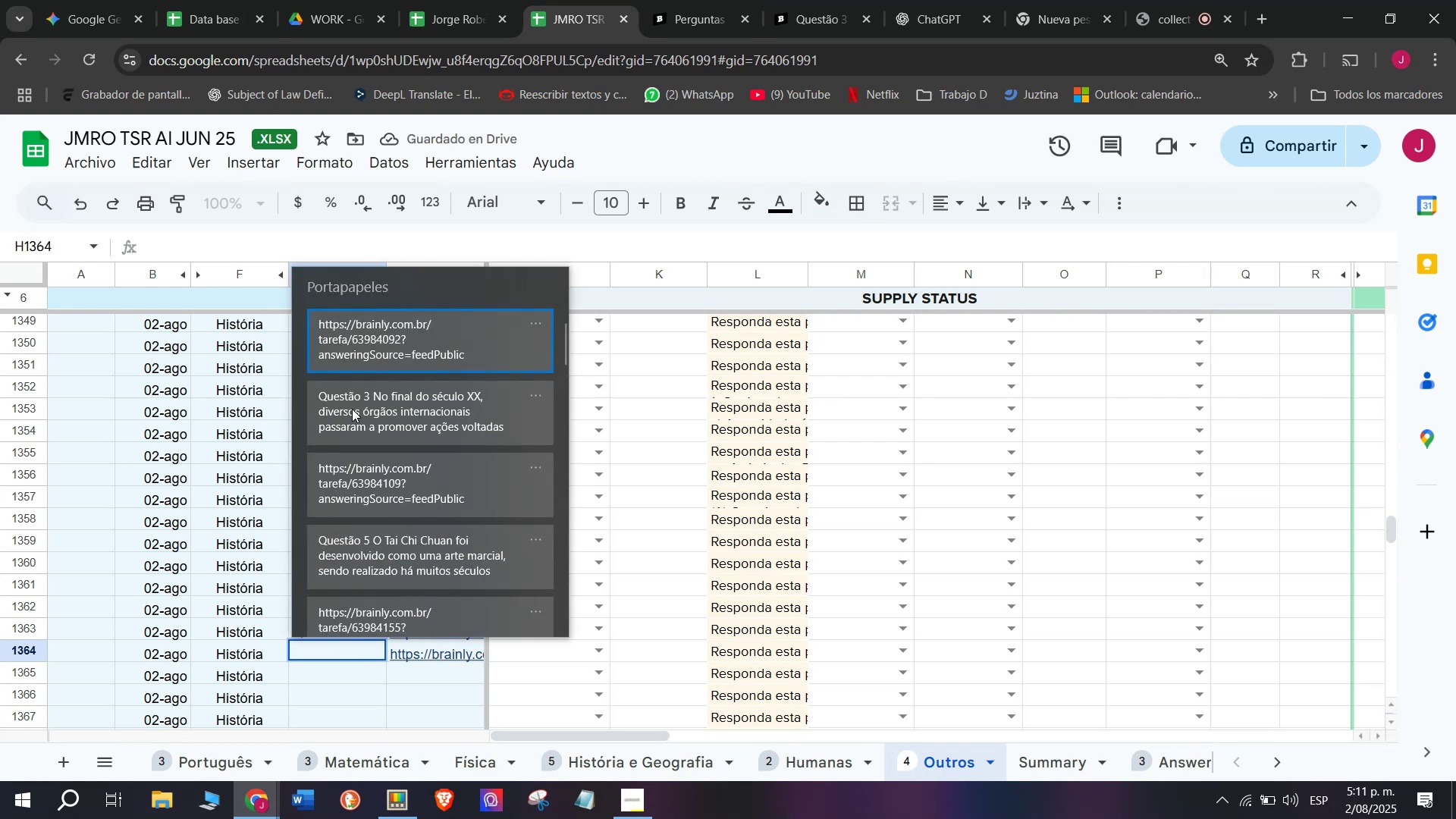 
key(Control+V)
 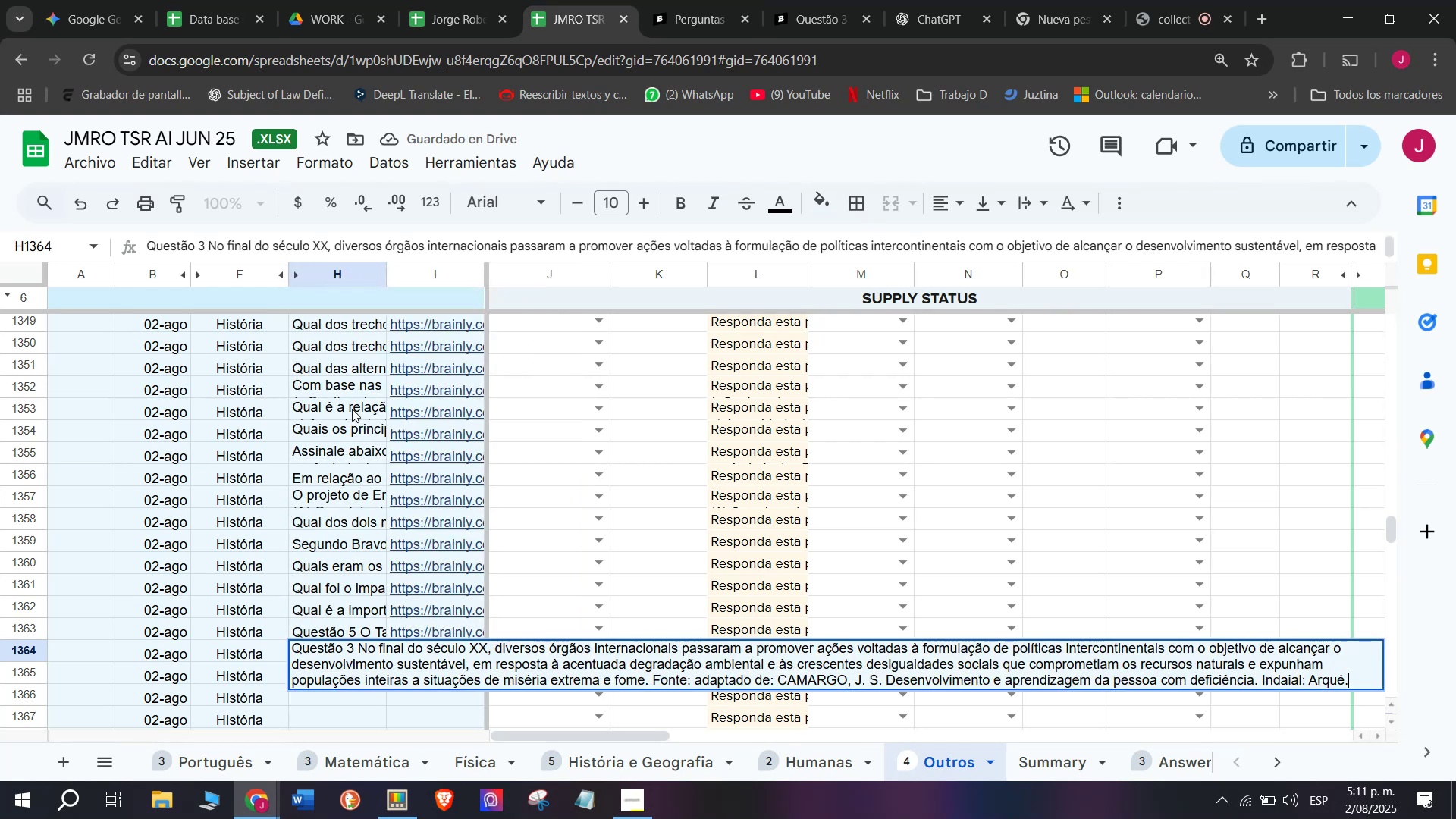 
key(Enter)
 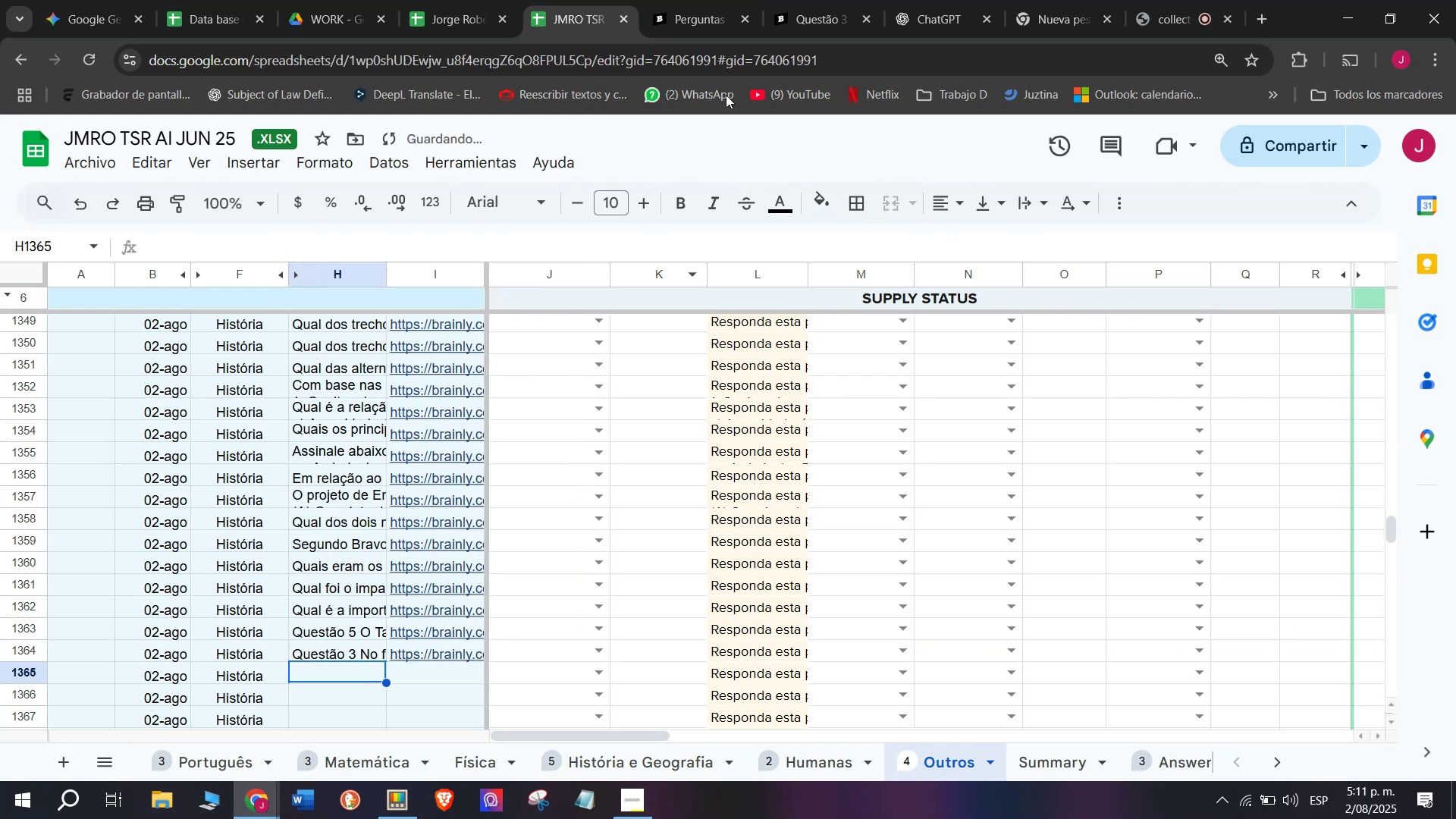 
left_click([821, 0])
 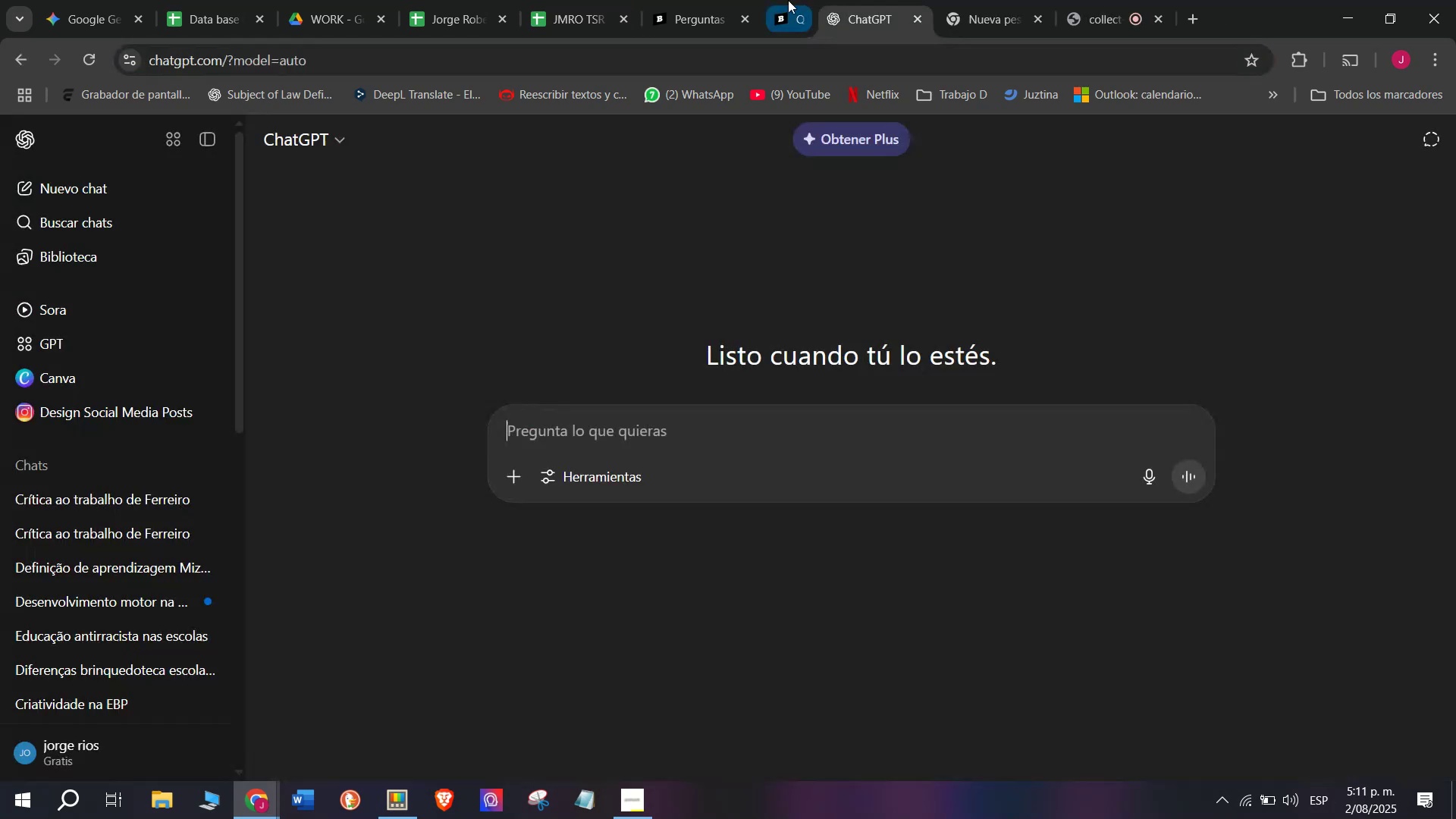 
double_click([708, 0])
 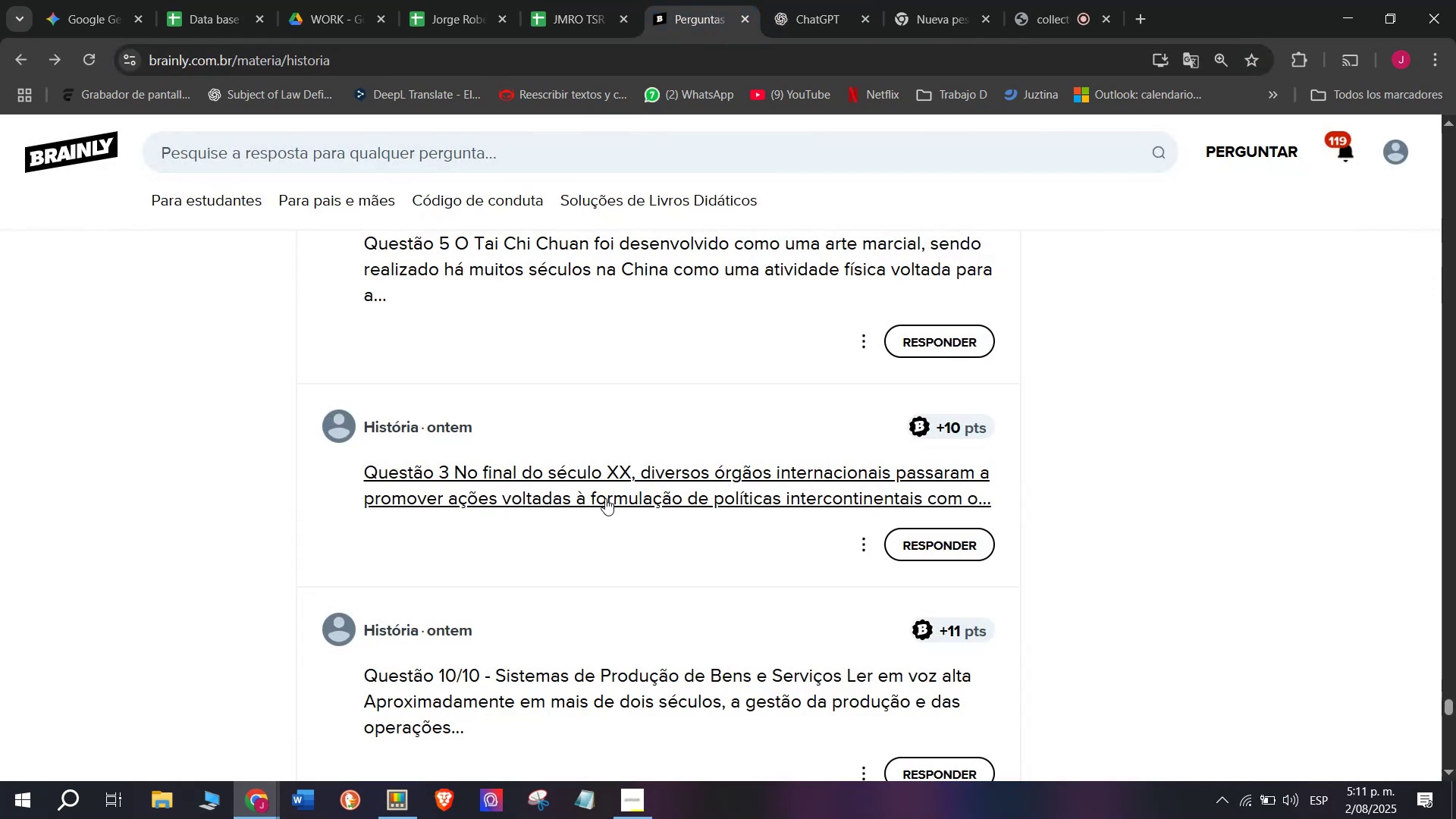 
scroll: coordinate [606, 498], scroll_direction: down, amount: 1.0
 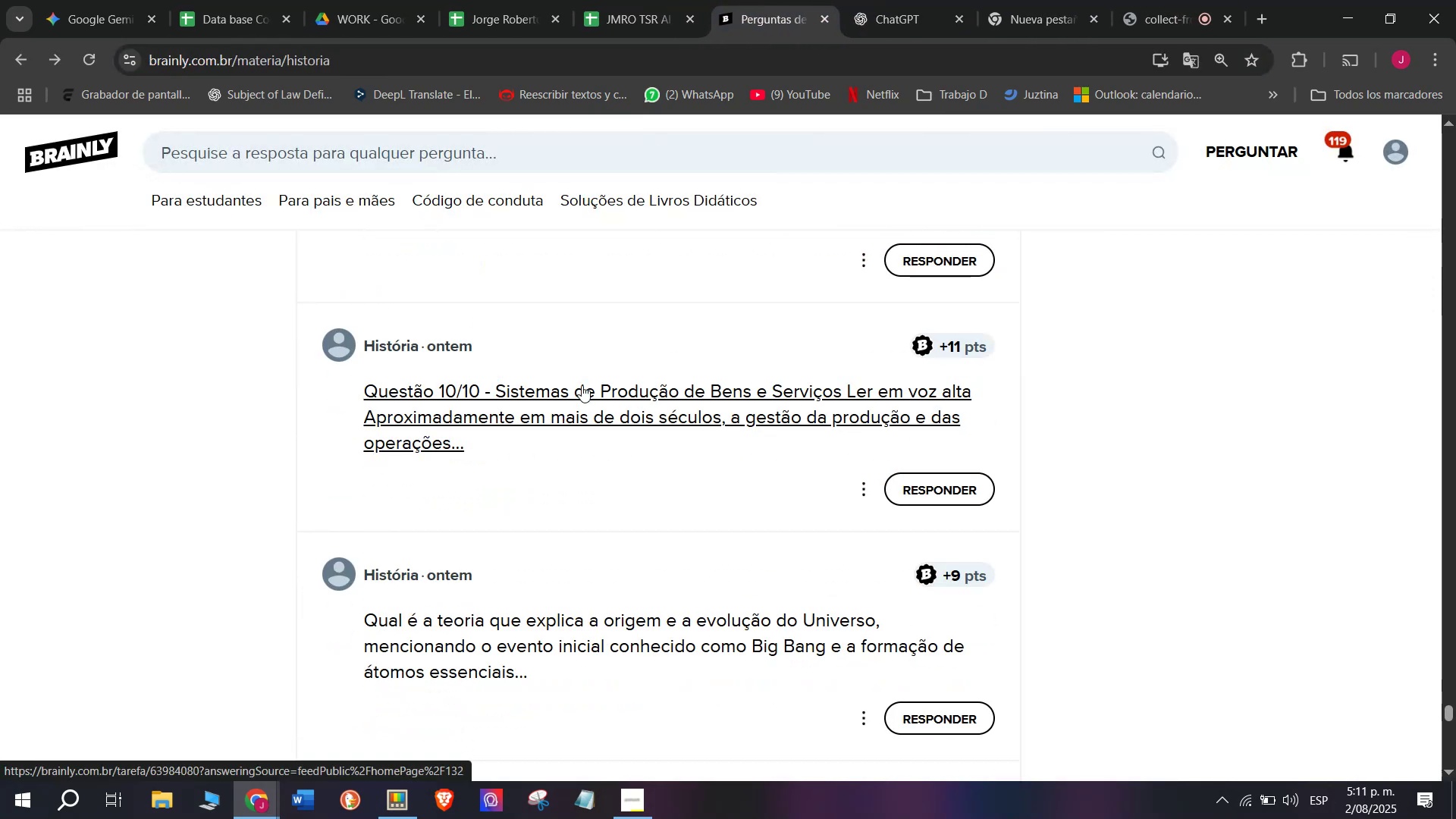 
right_click([582, 385])
 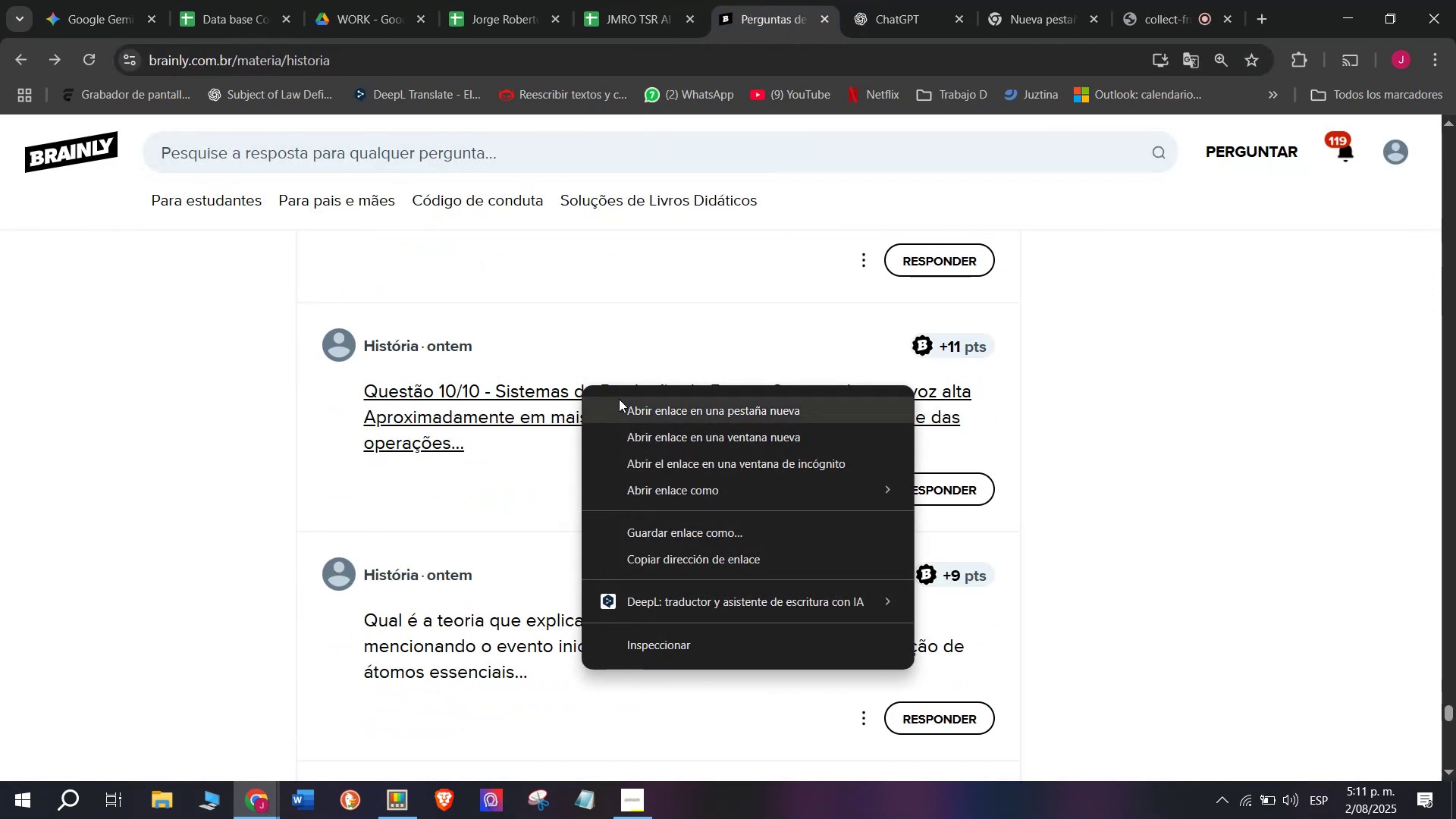 
left_click([631, 408])
 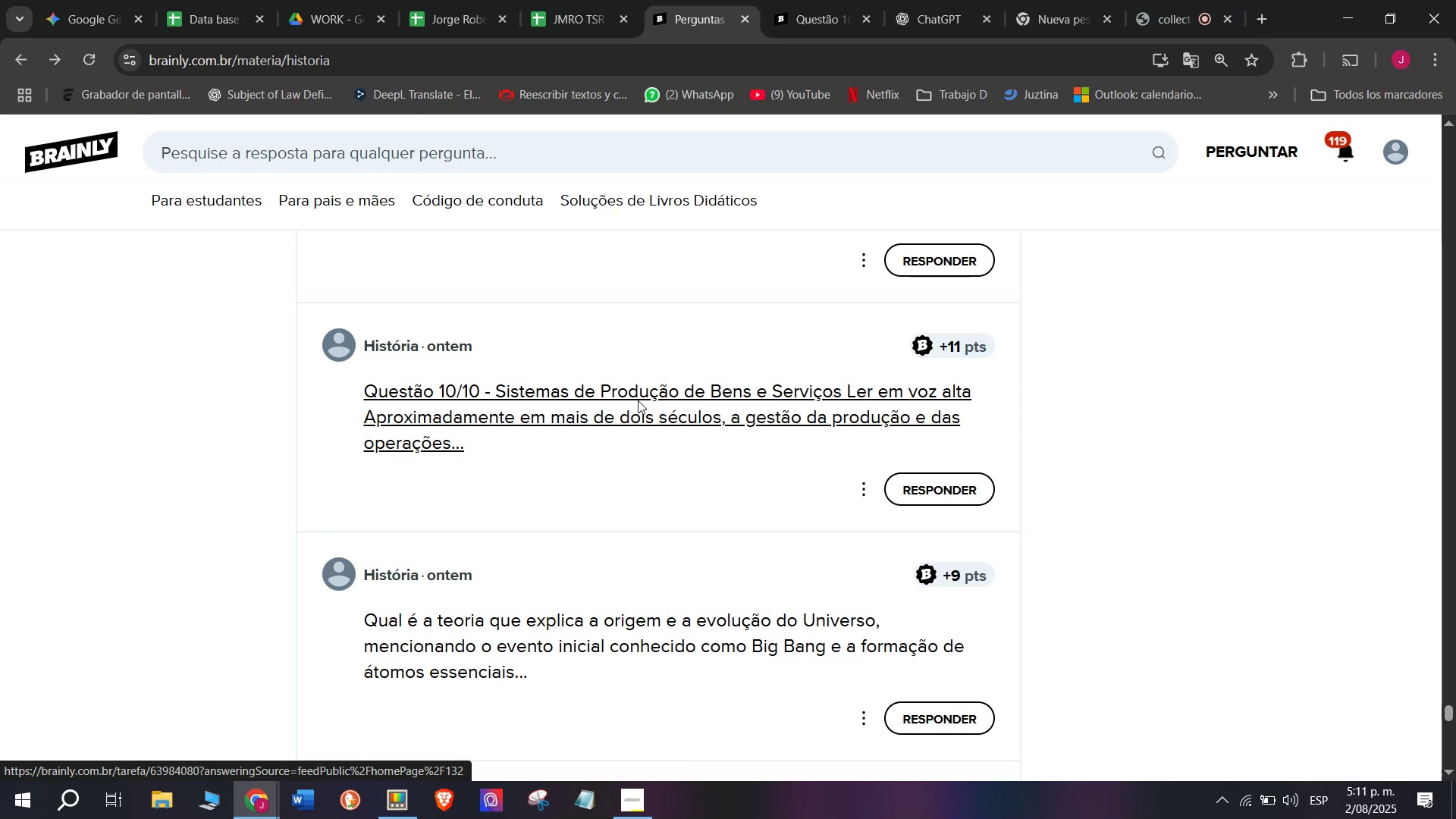 
wait(21.31)
 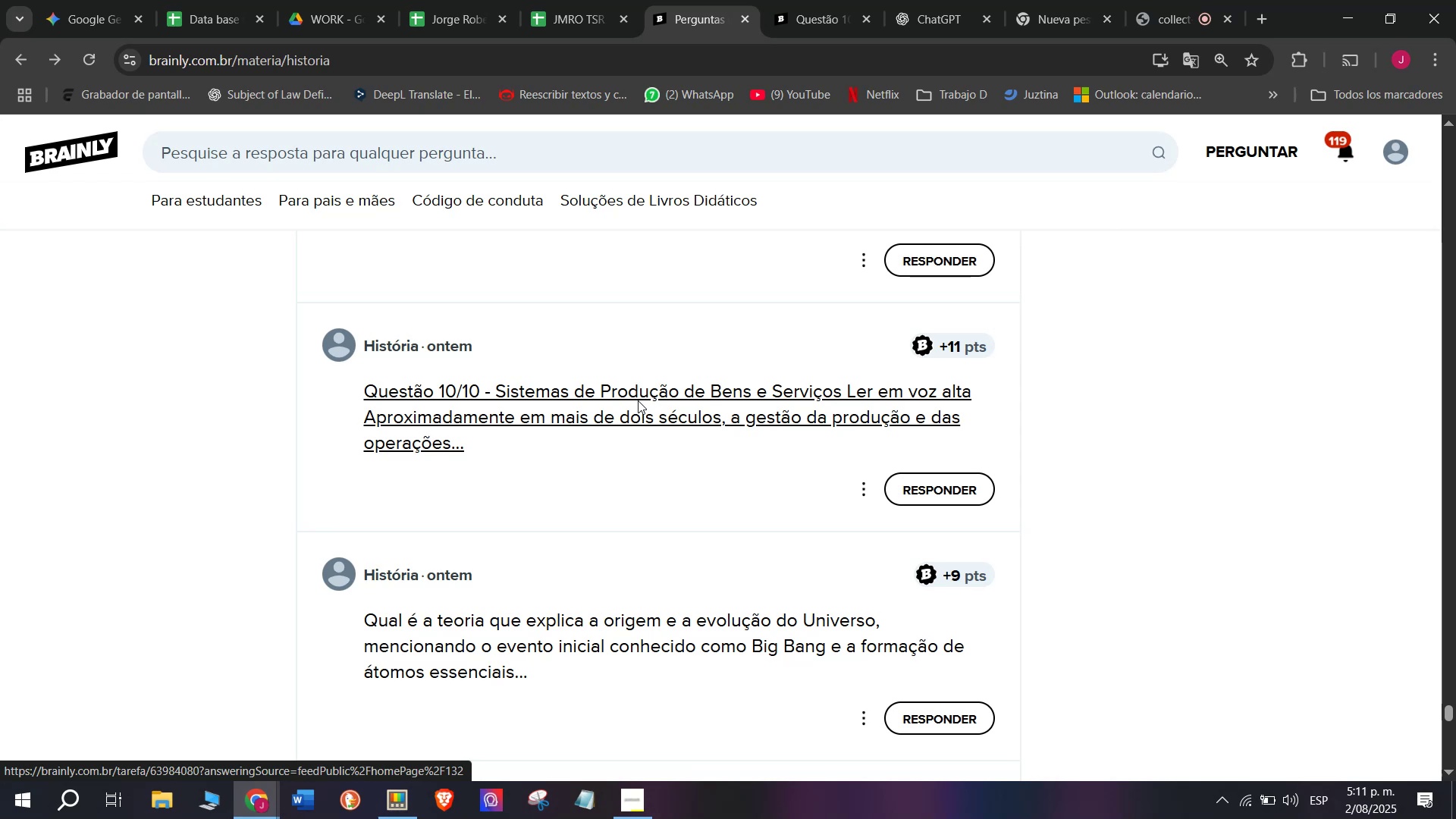 
left_click([793, 0])
 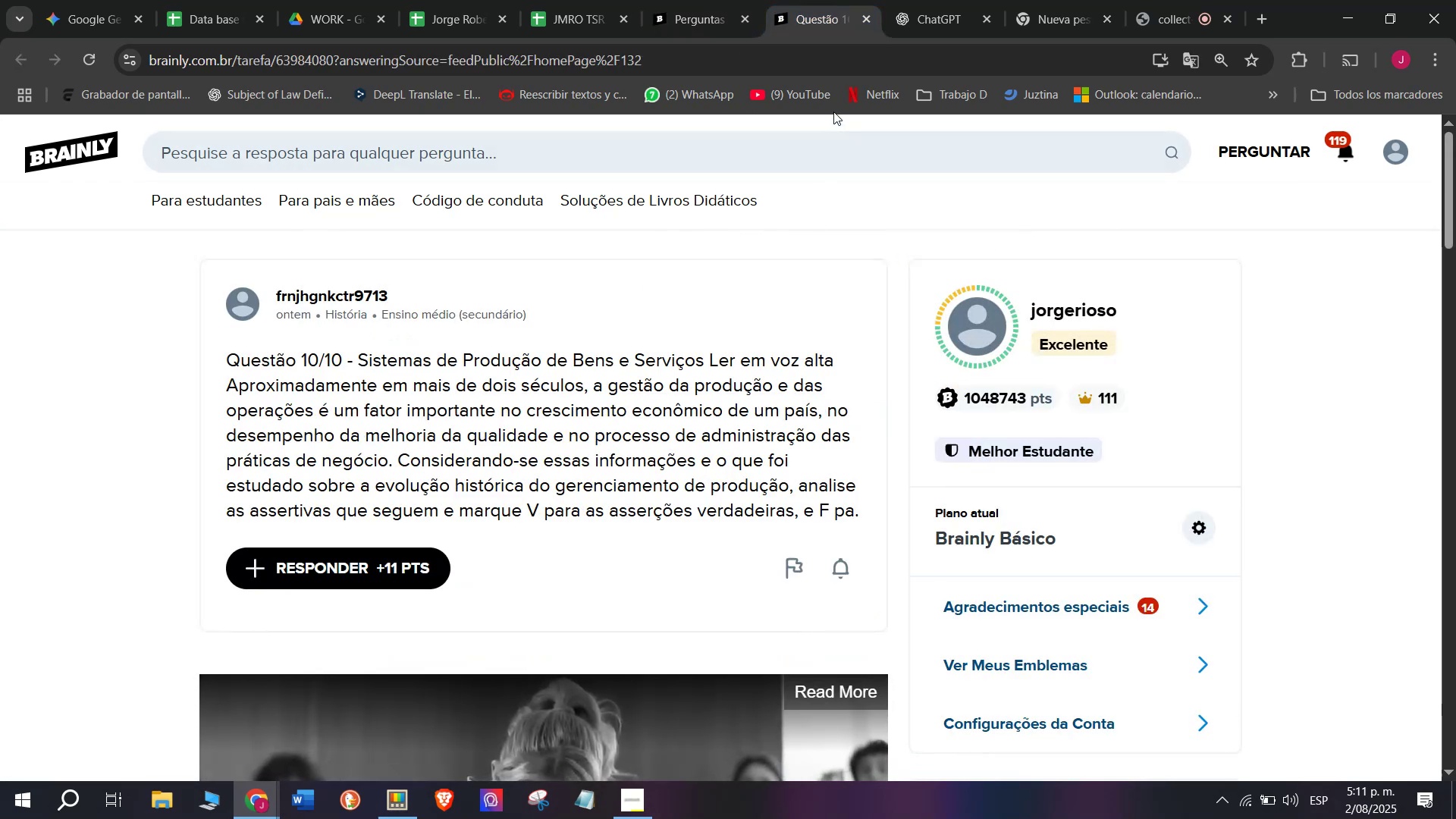 
left_click([836, 0])
 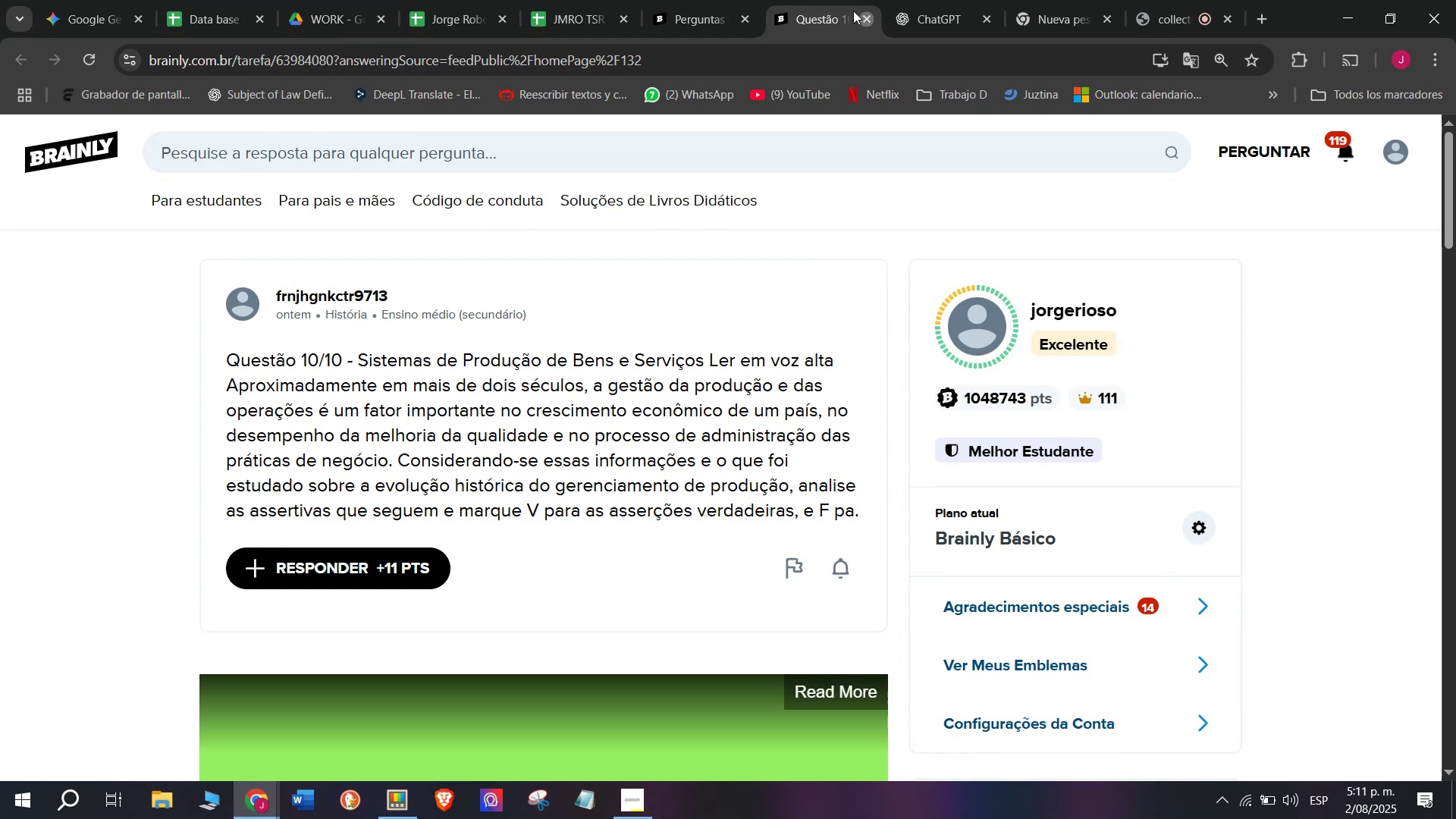 
double_click([676, 0])
 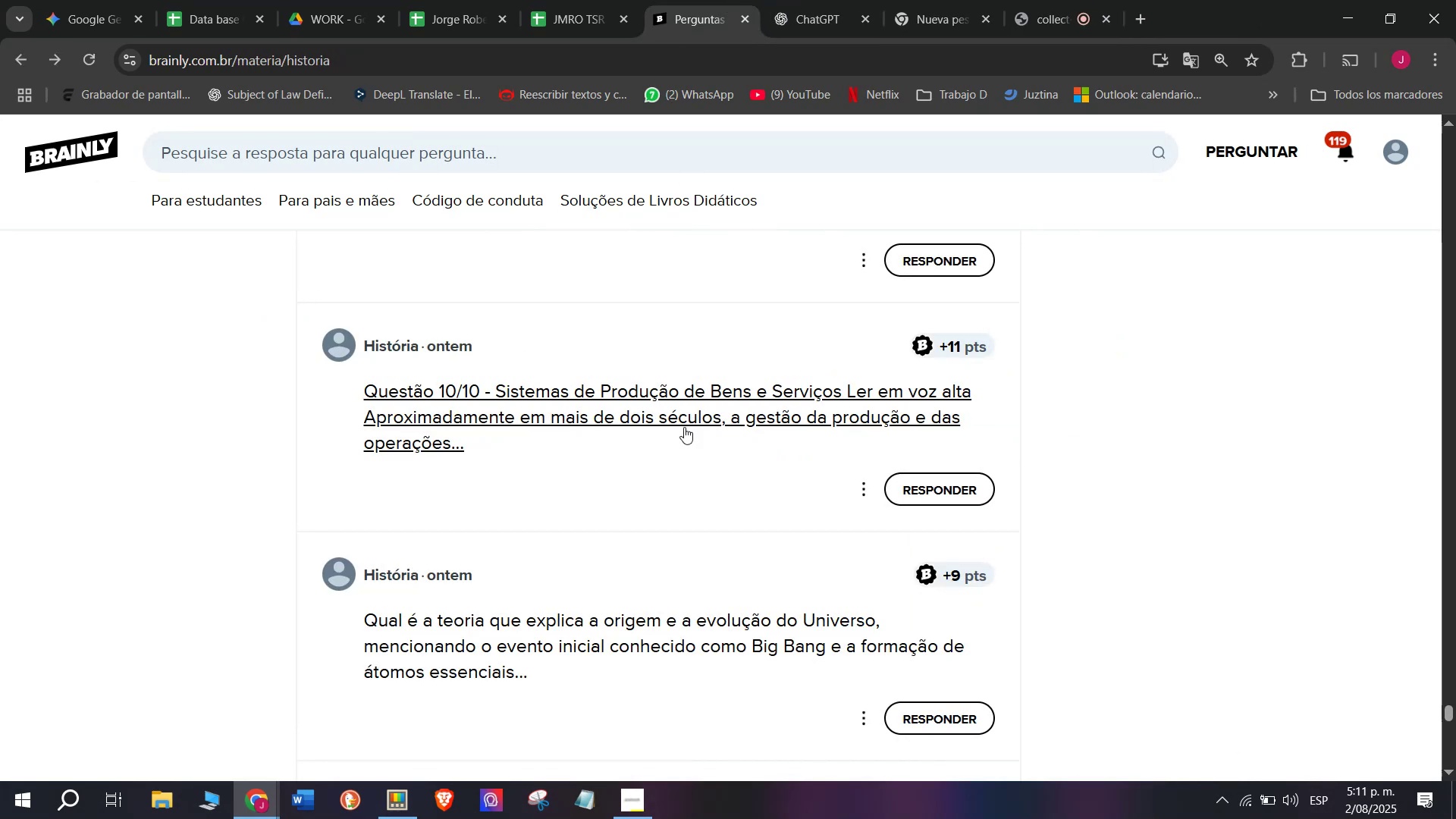 
scroll: coordinate [682, 428], scroll_direction: down, amount: 1.0
 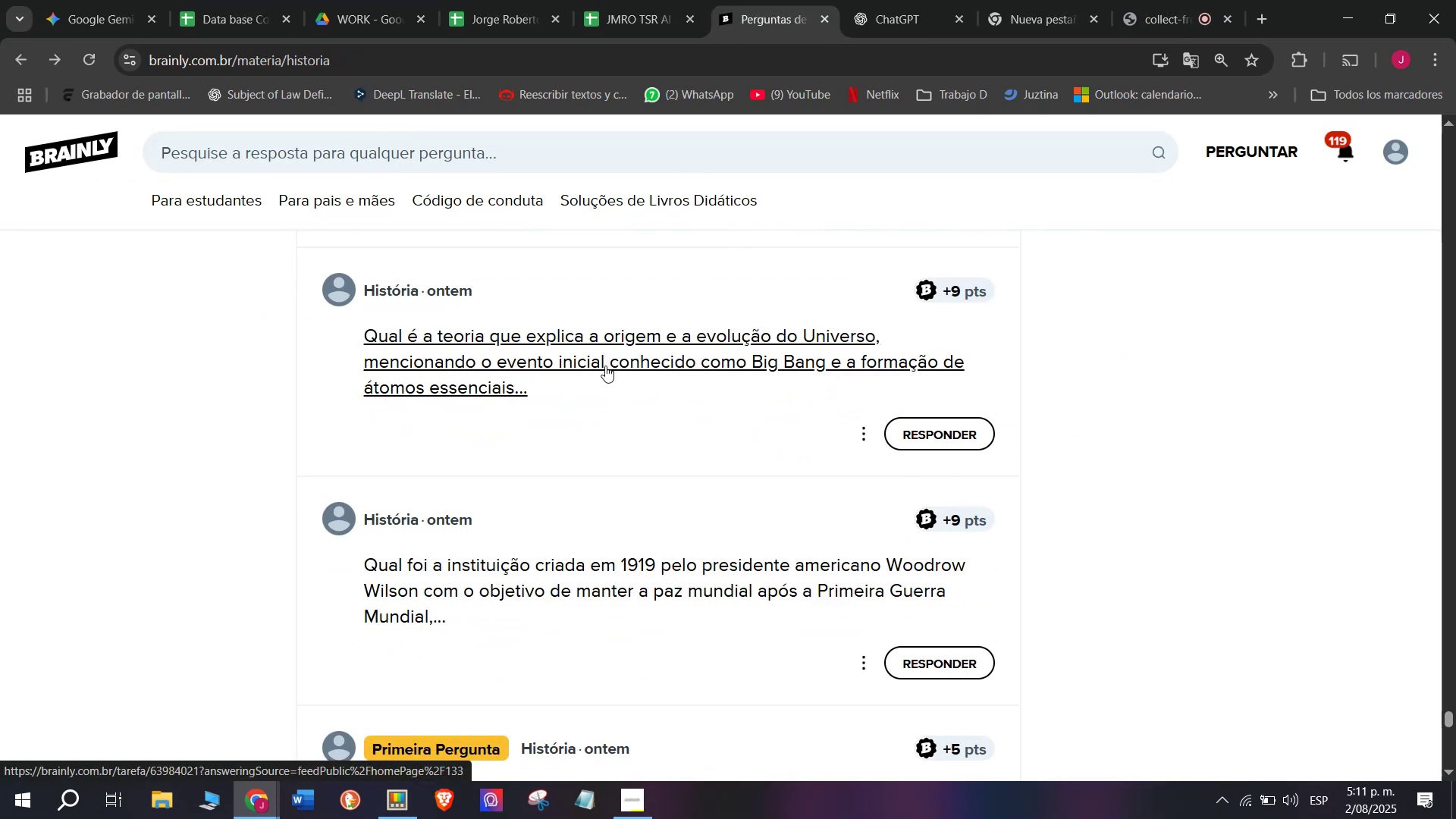 
right_click([605, 361])
 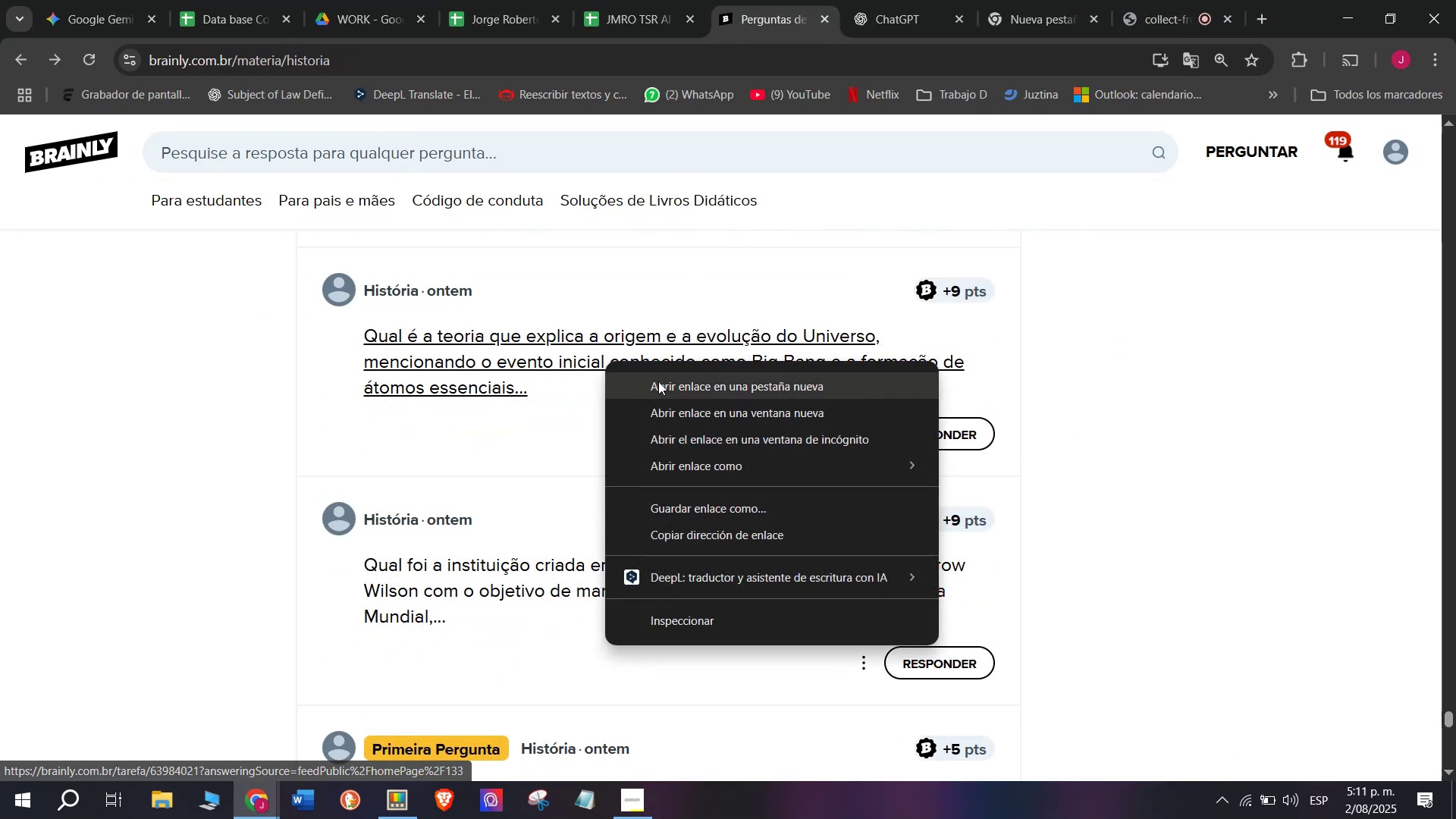 
left_click([659, 381])
 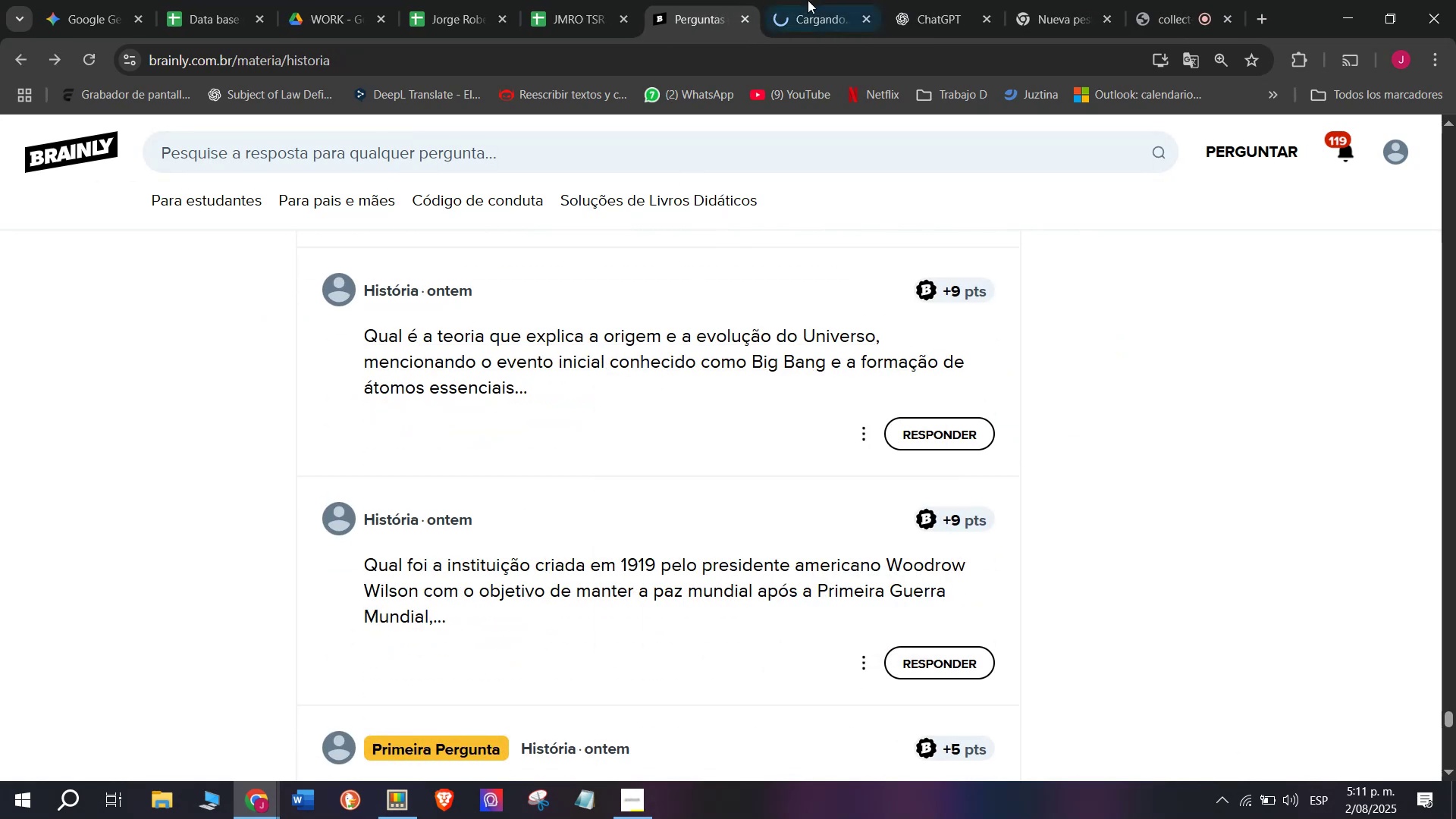 
left_click([818, 0])
 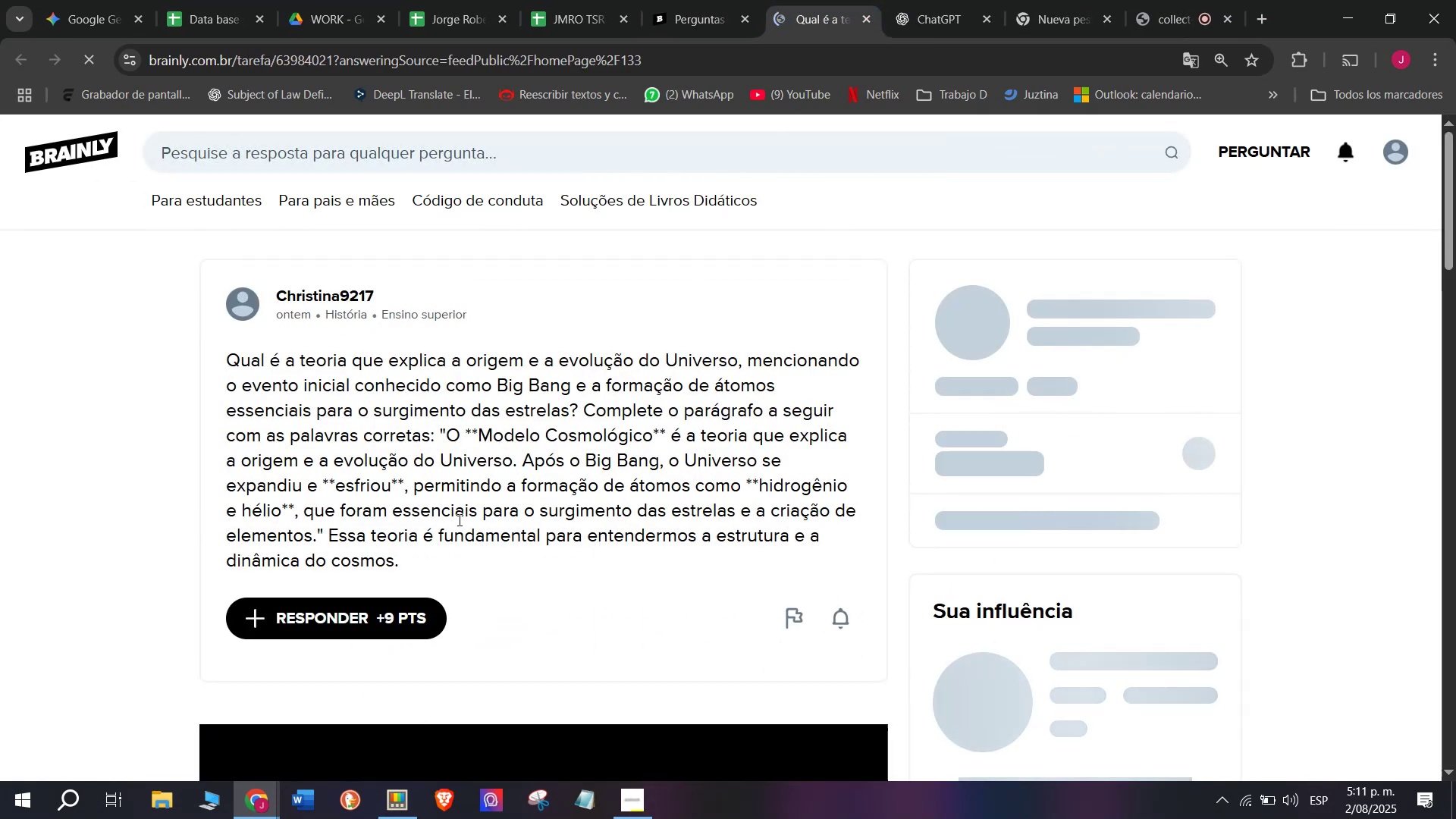 
left_click_drag(start_coordinate=[443, 557], to_coordinate=[211, 364])
 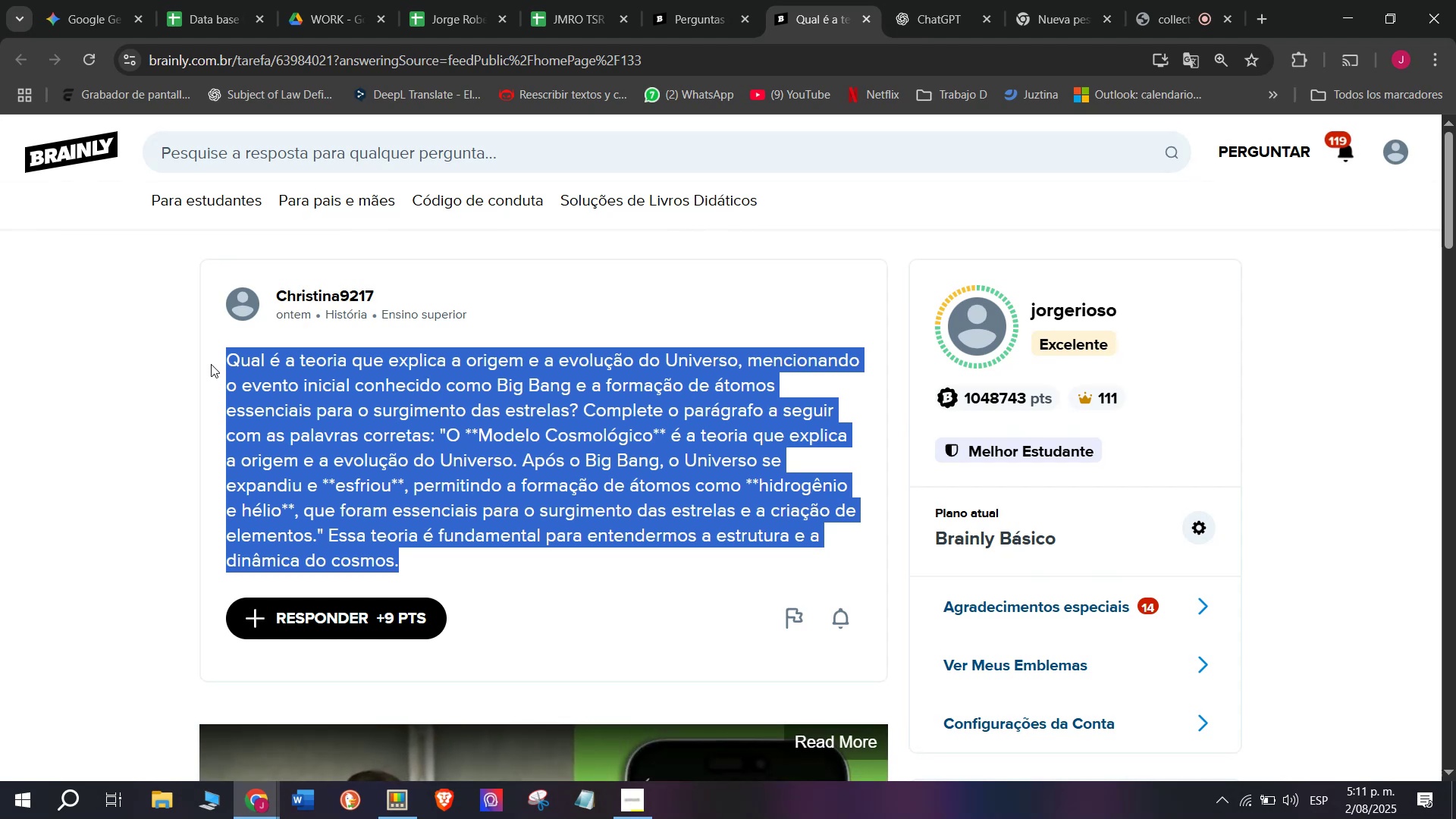 
wait(13.31)
 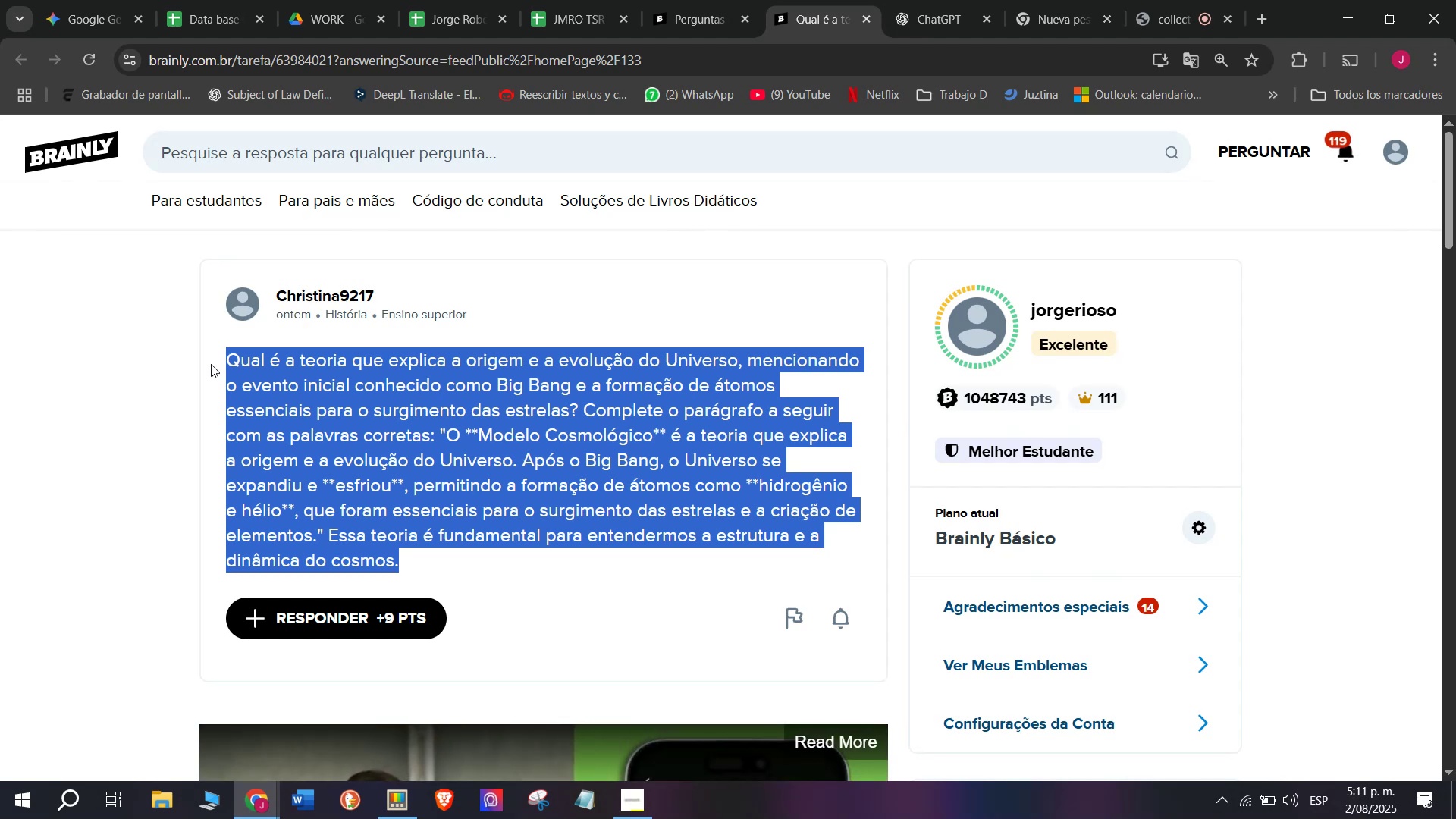 
left_click([817, 0])
 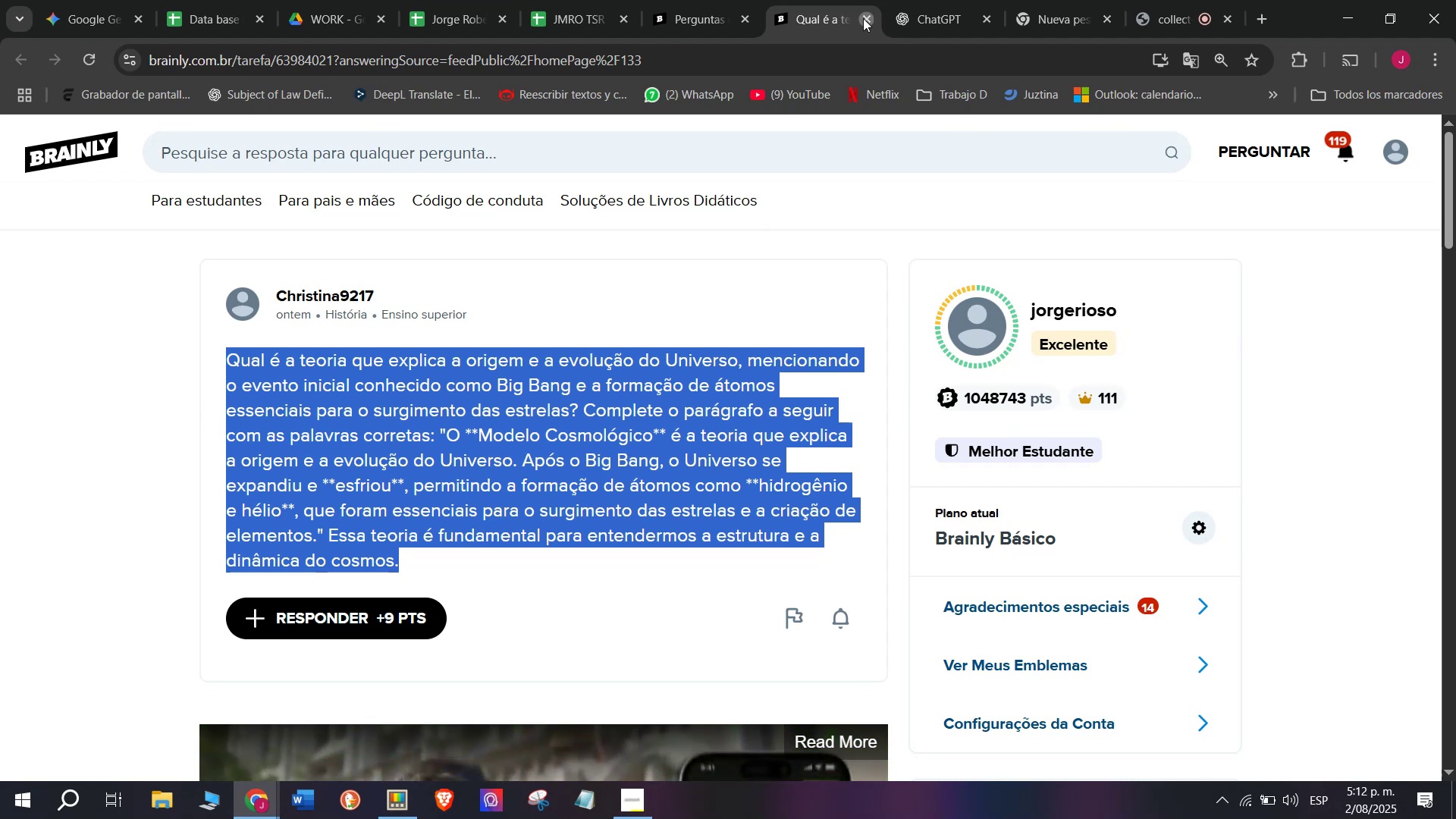 
double_click([661, 0])
 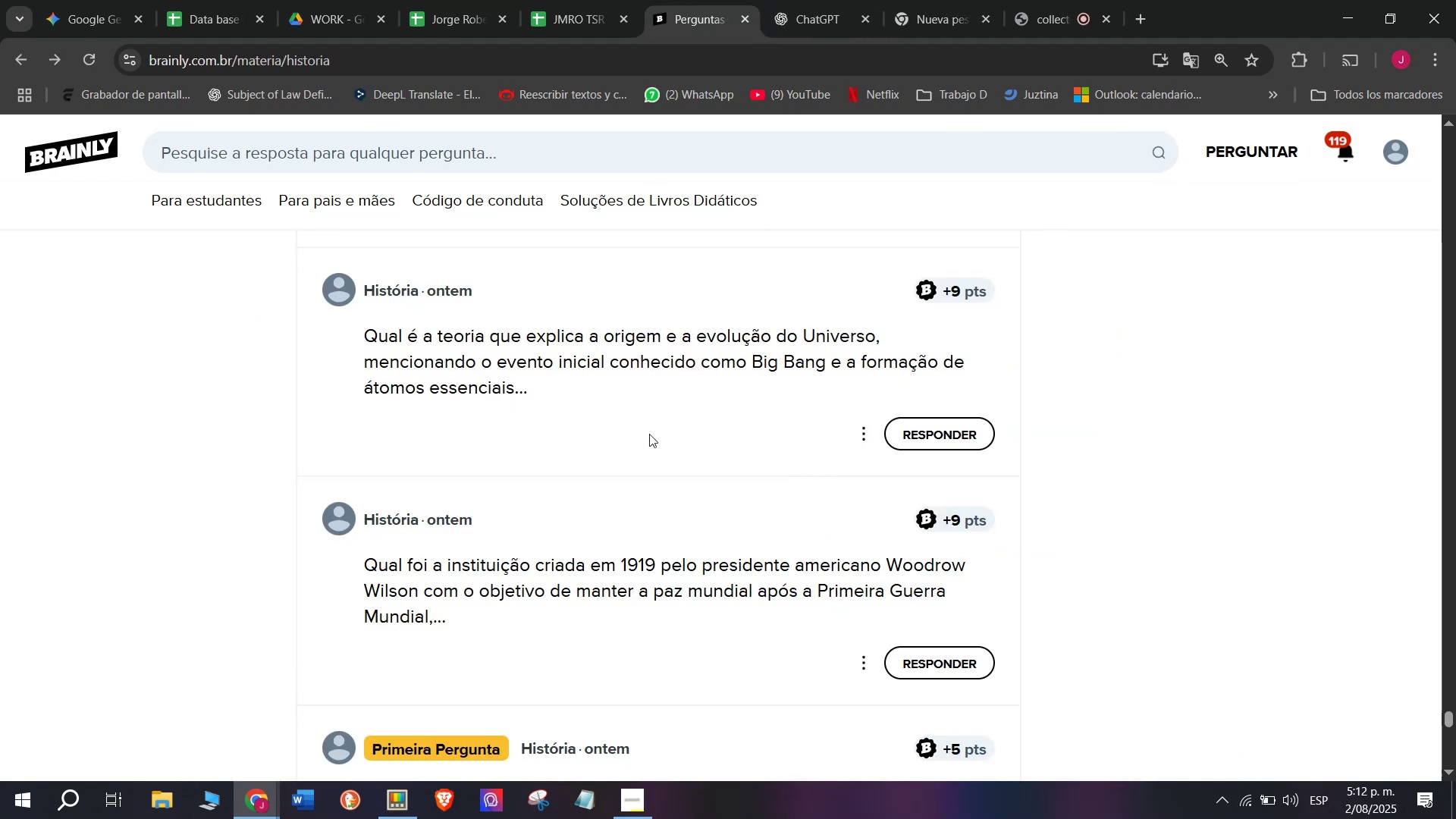 
scroll: coordinate [648, 434], scroll_direction: down, amount: 2.0
 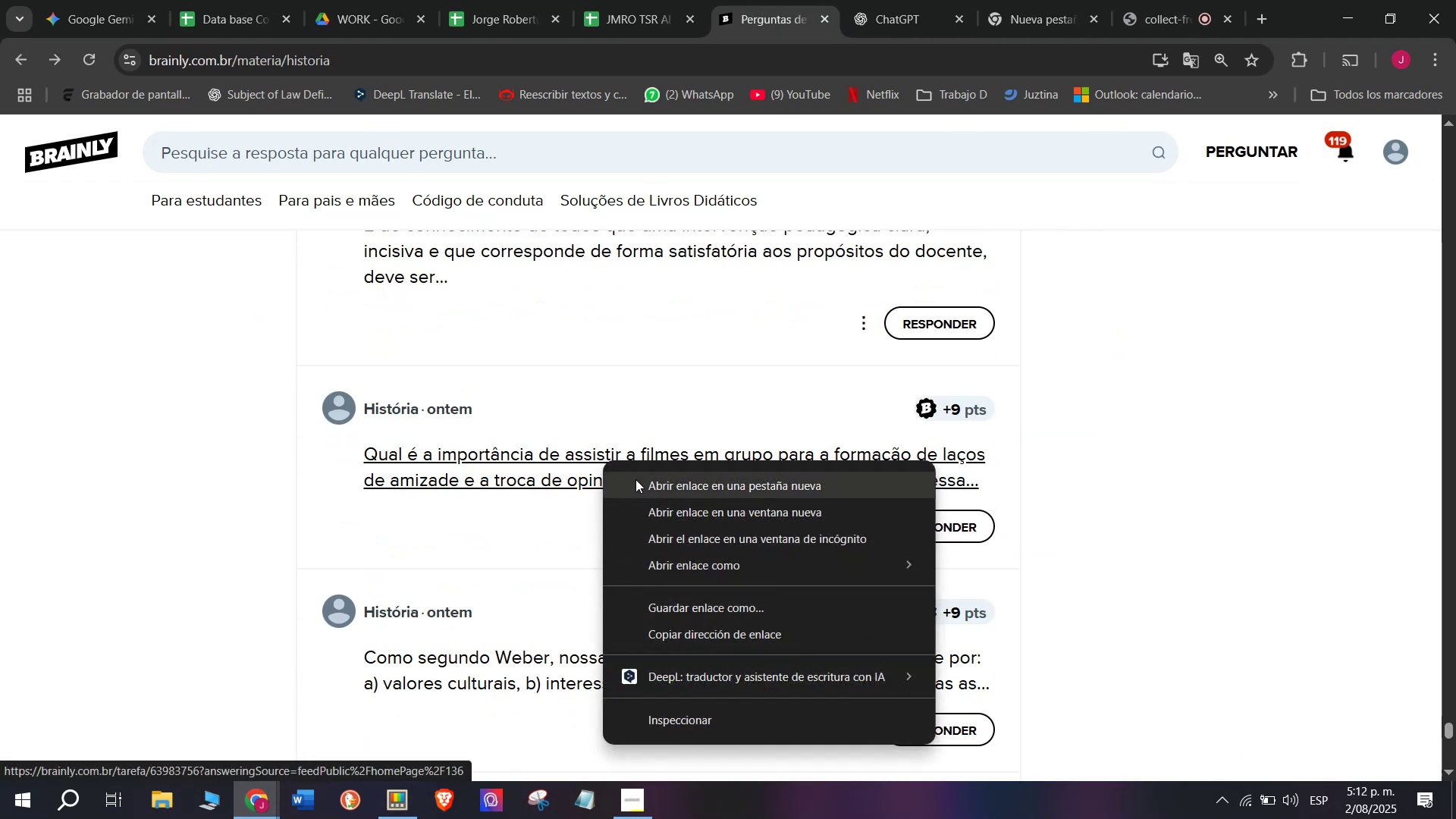 
left_click([657, 497])
 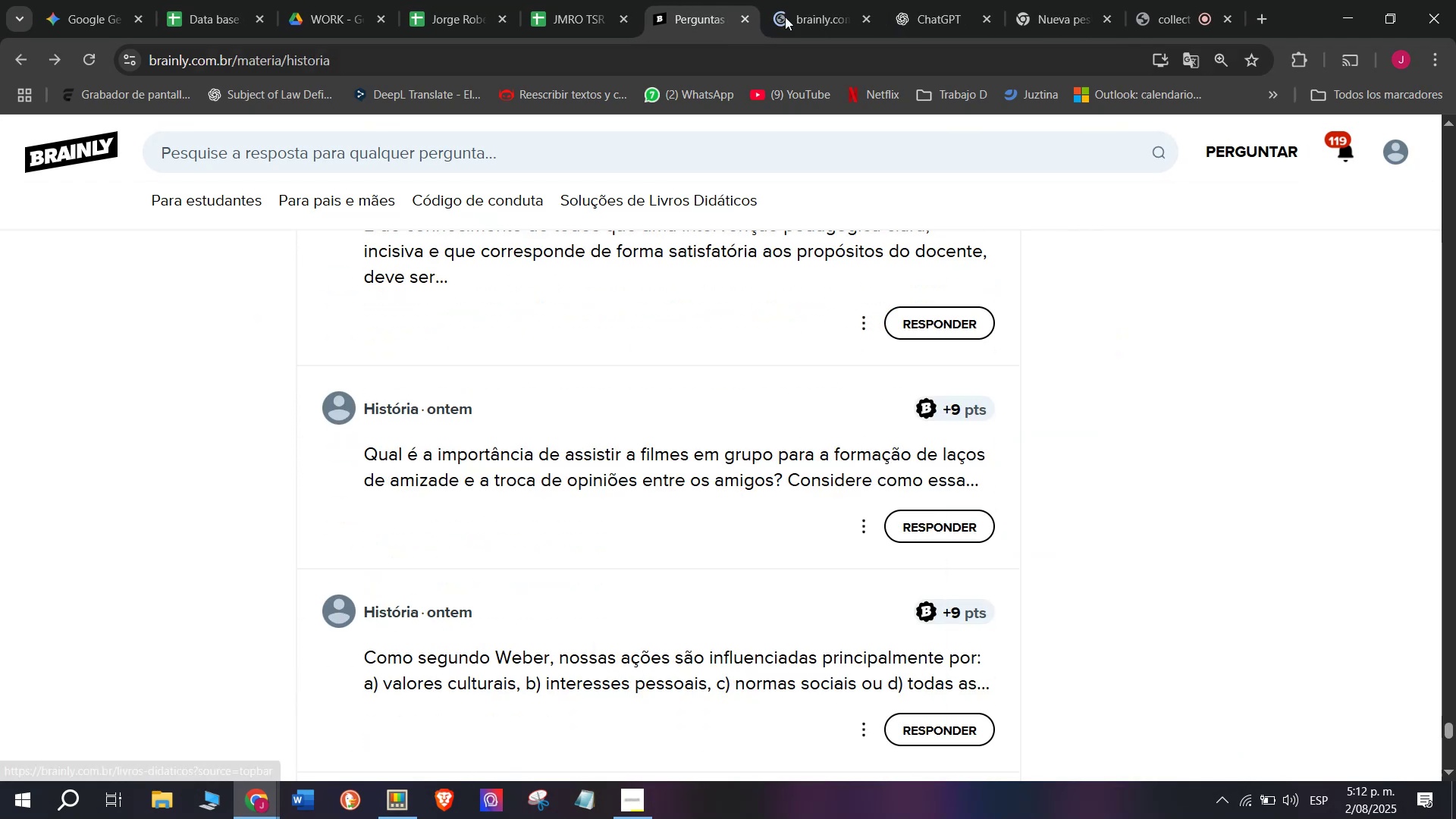 
left_click([787, 0])
 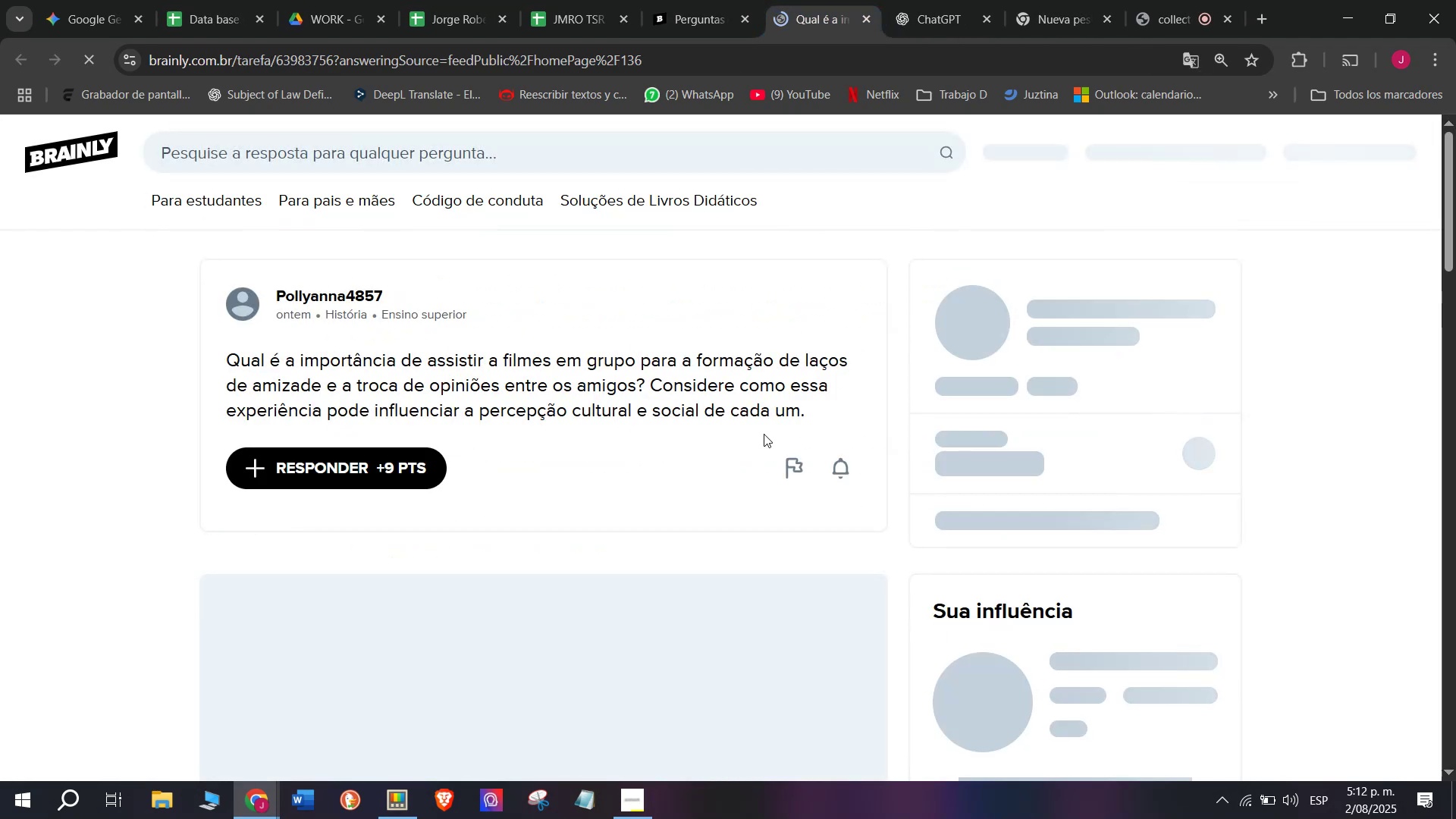 
left_click_drag(start_coordinate=[810, 409], to_coordinate=[193, 355])
 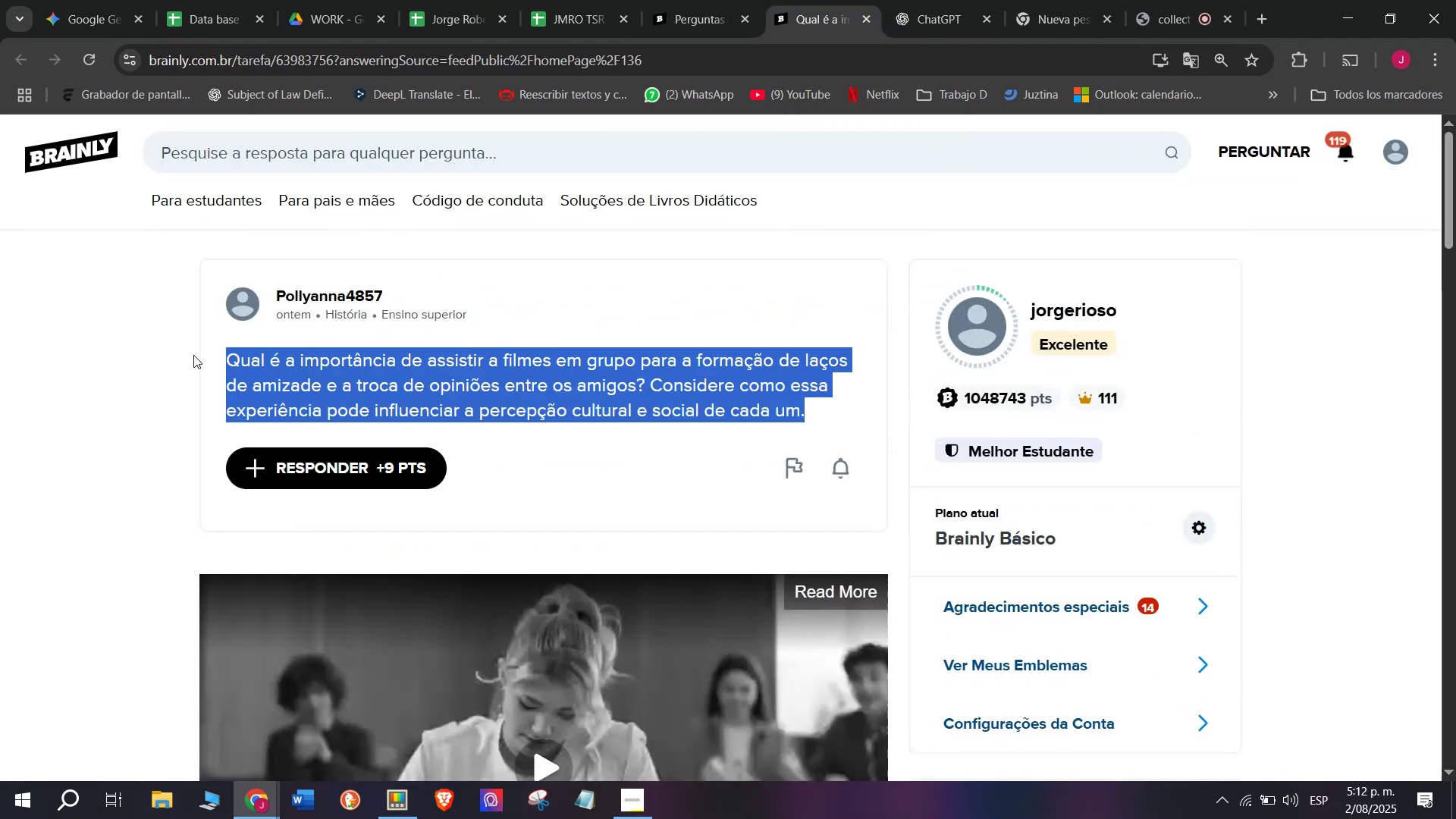 
key(Control+C)
 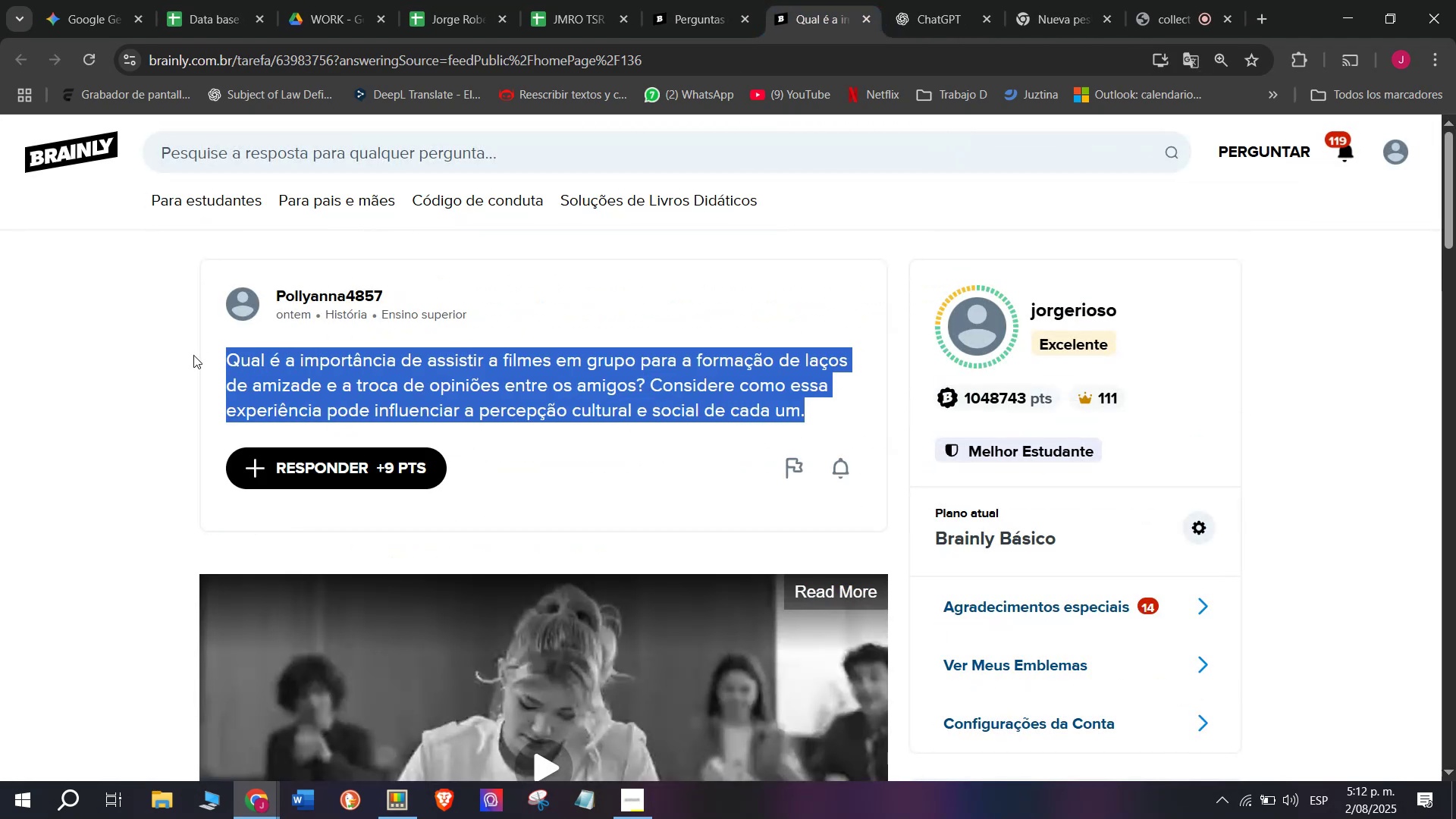 
key(Control+ControlLeft)
 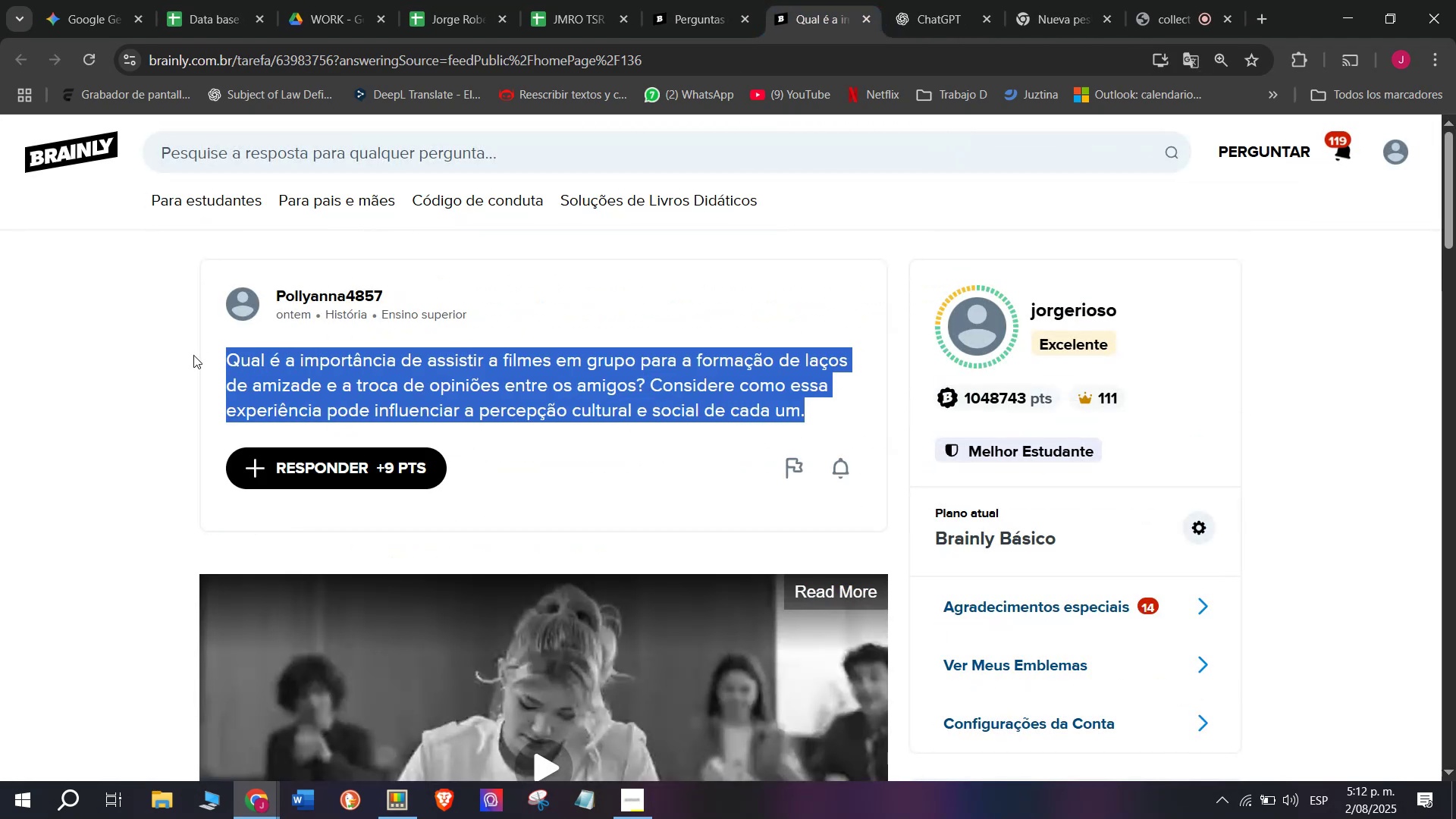 
key(Control+C)
 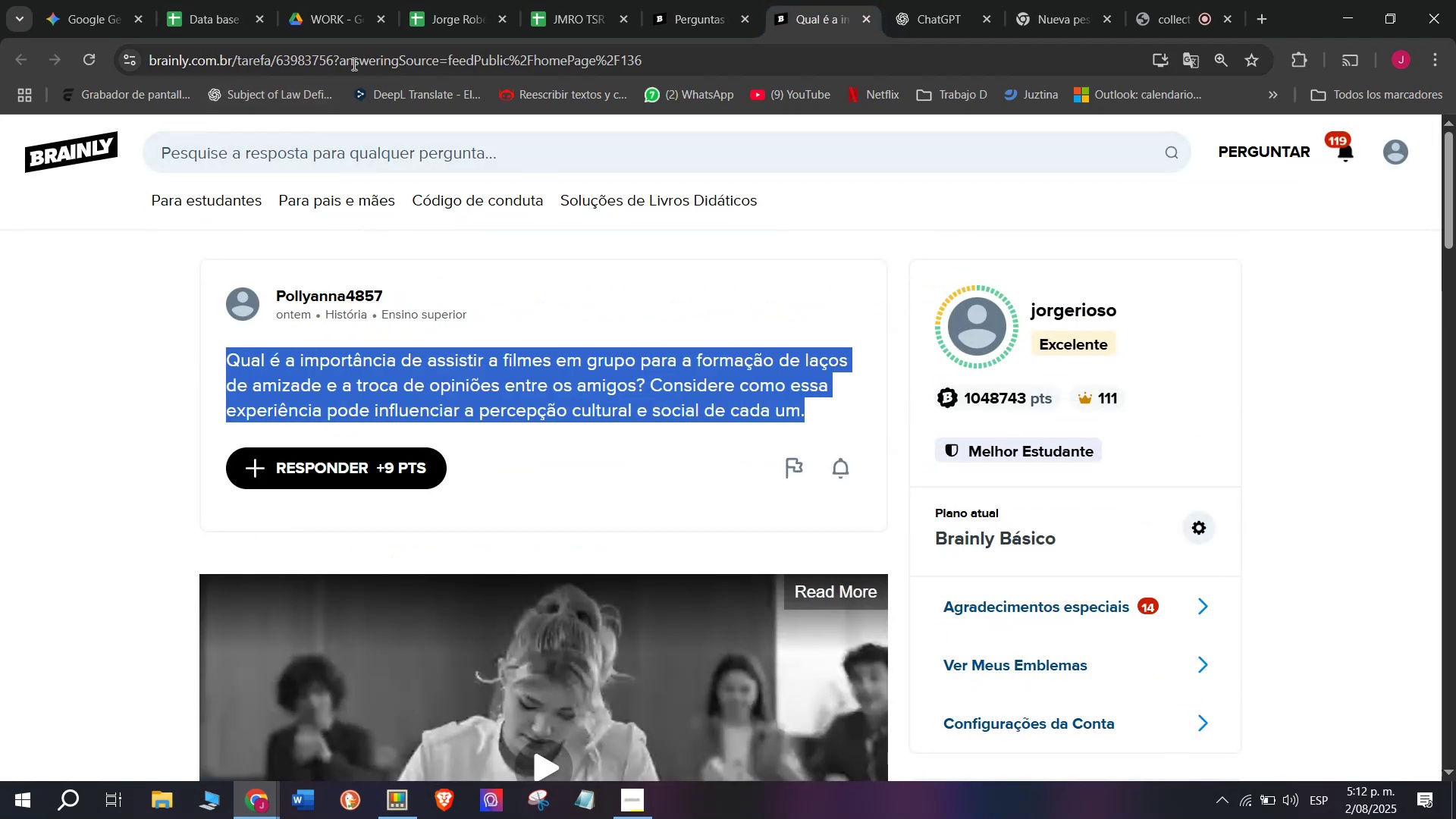 
double_click([353, 61])
 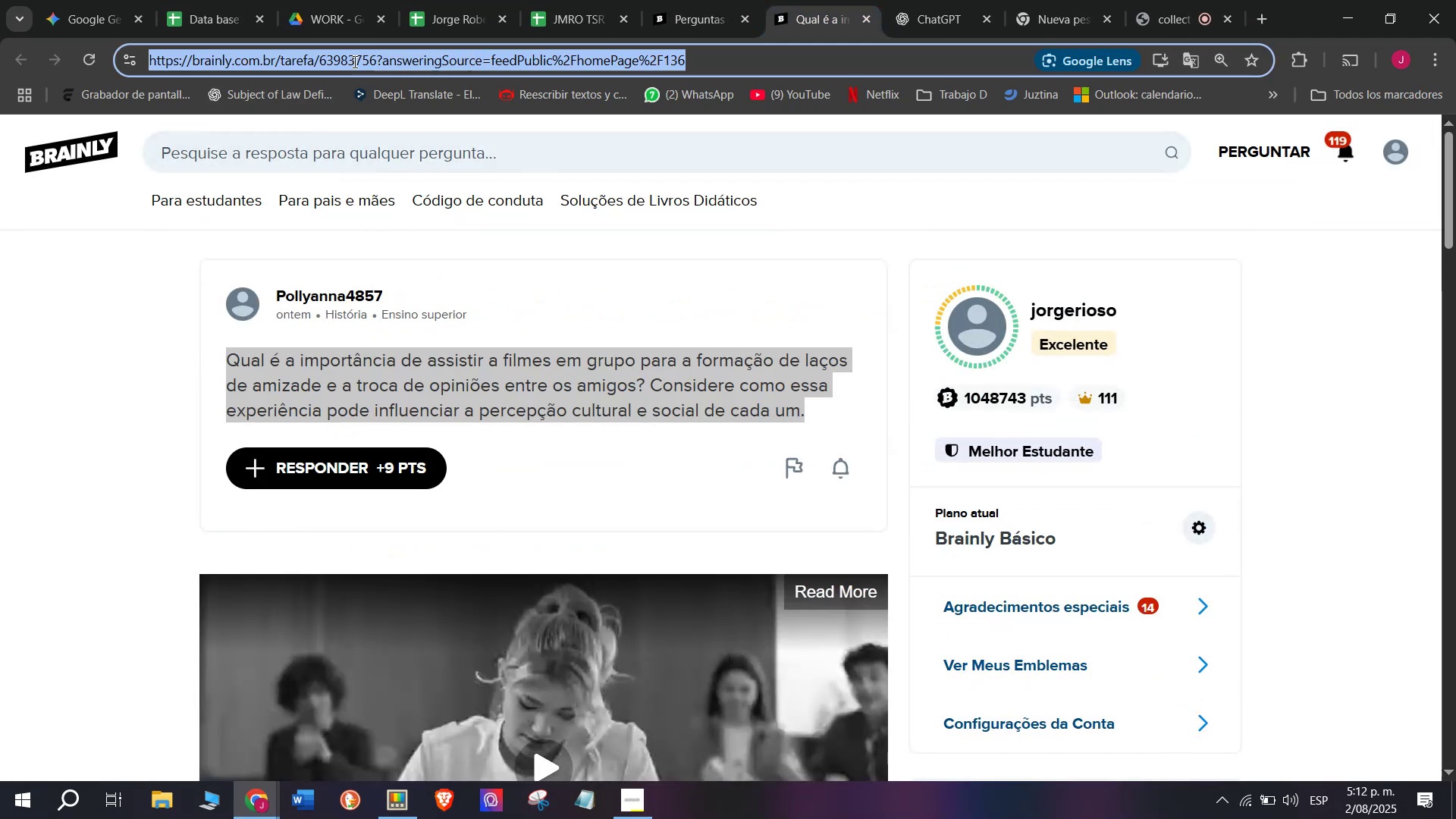 
triple_click([353, 61])
 